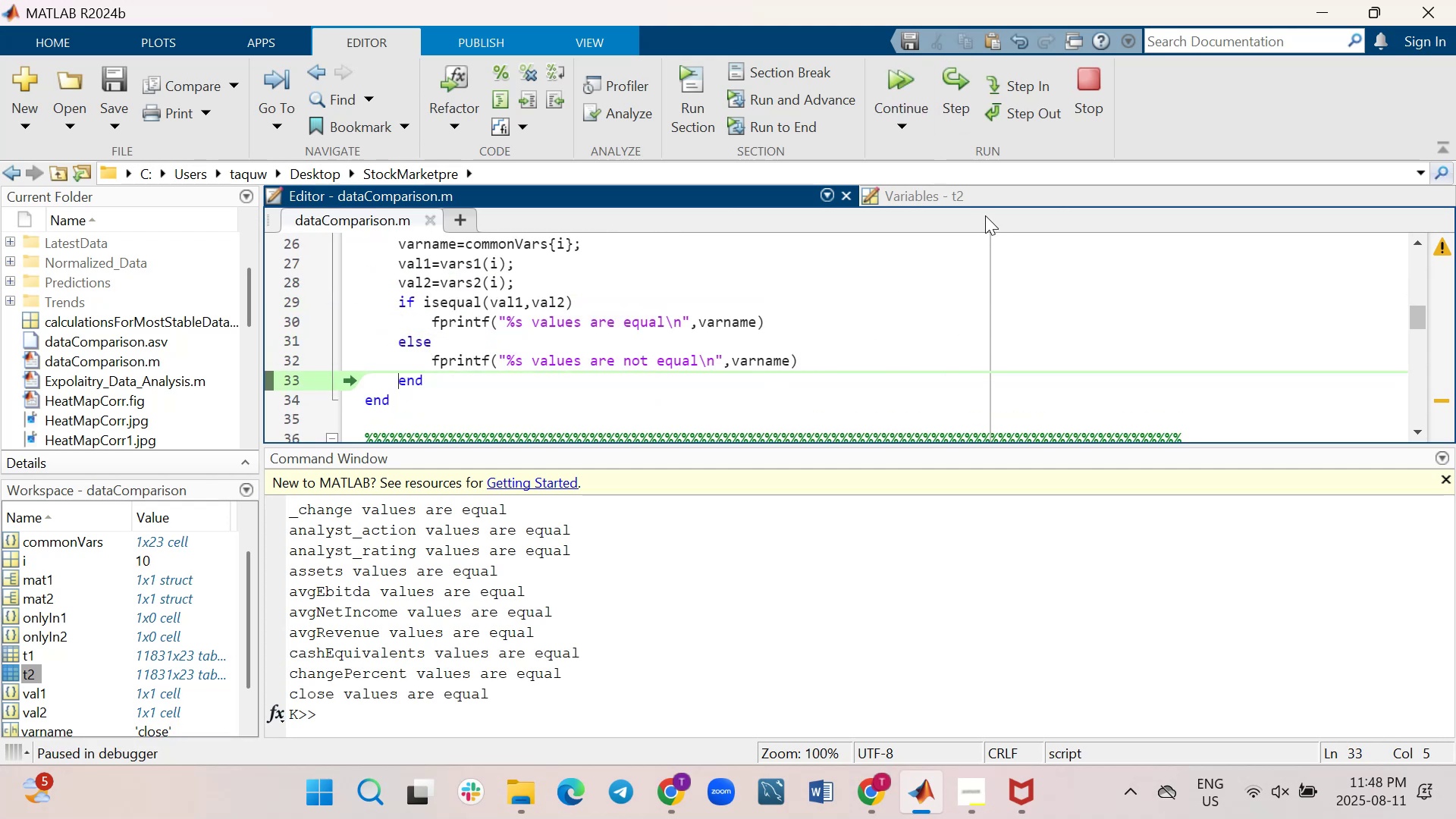 
left_click([1078, 81])
 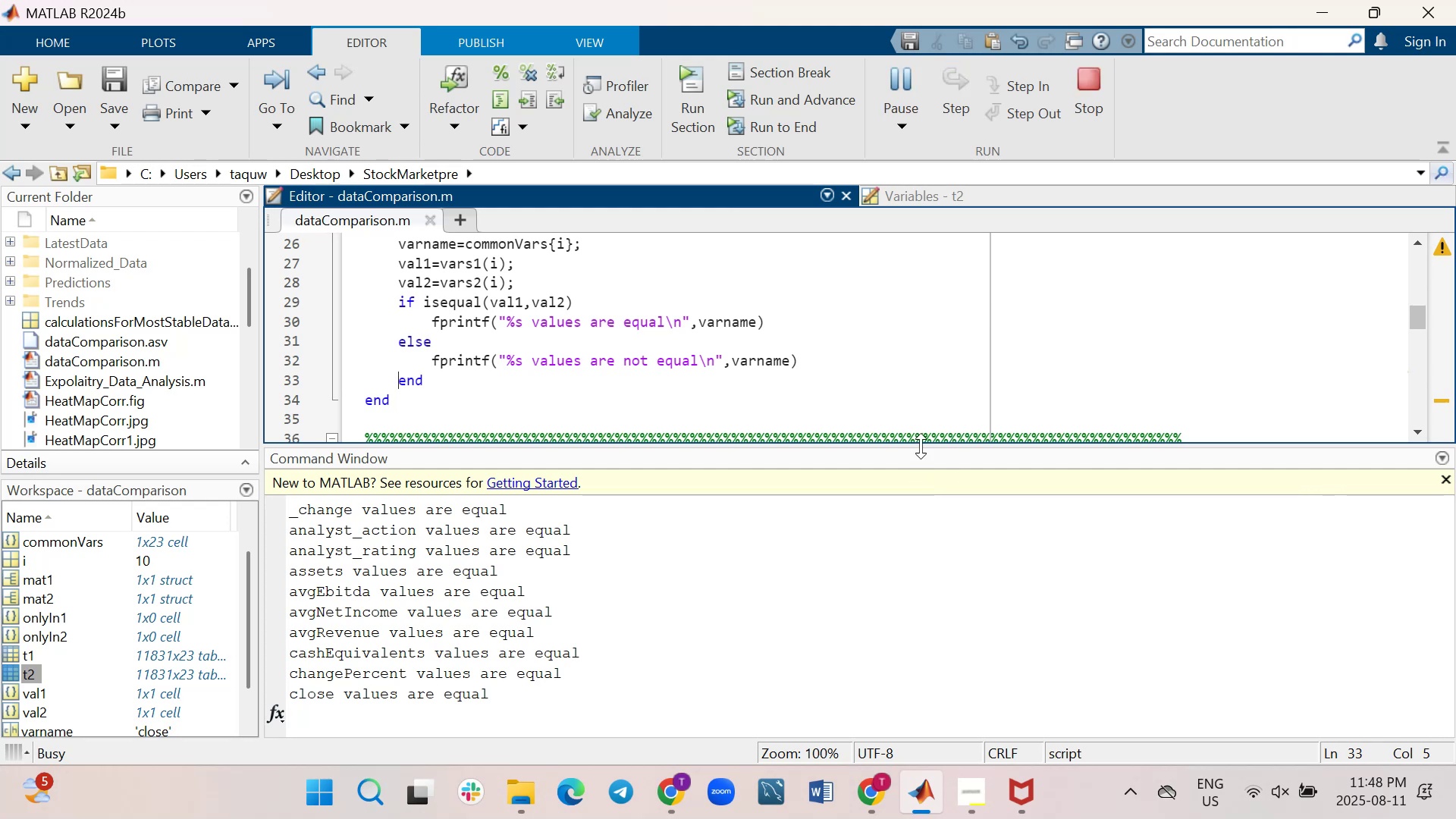 
left_click_drag(start_coordinate=[921, 443], to_coordinate=[944, 660])
 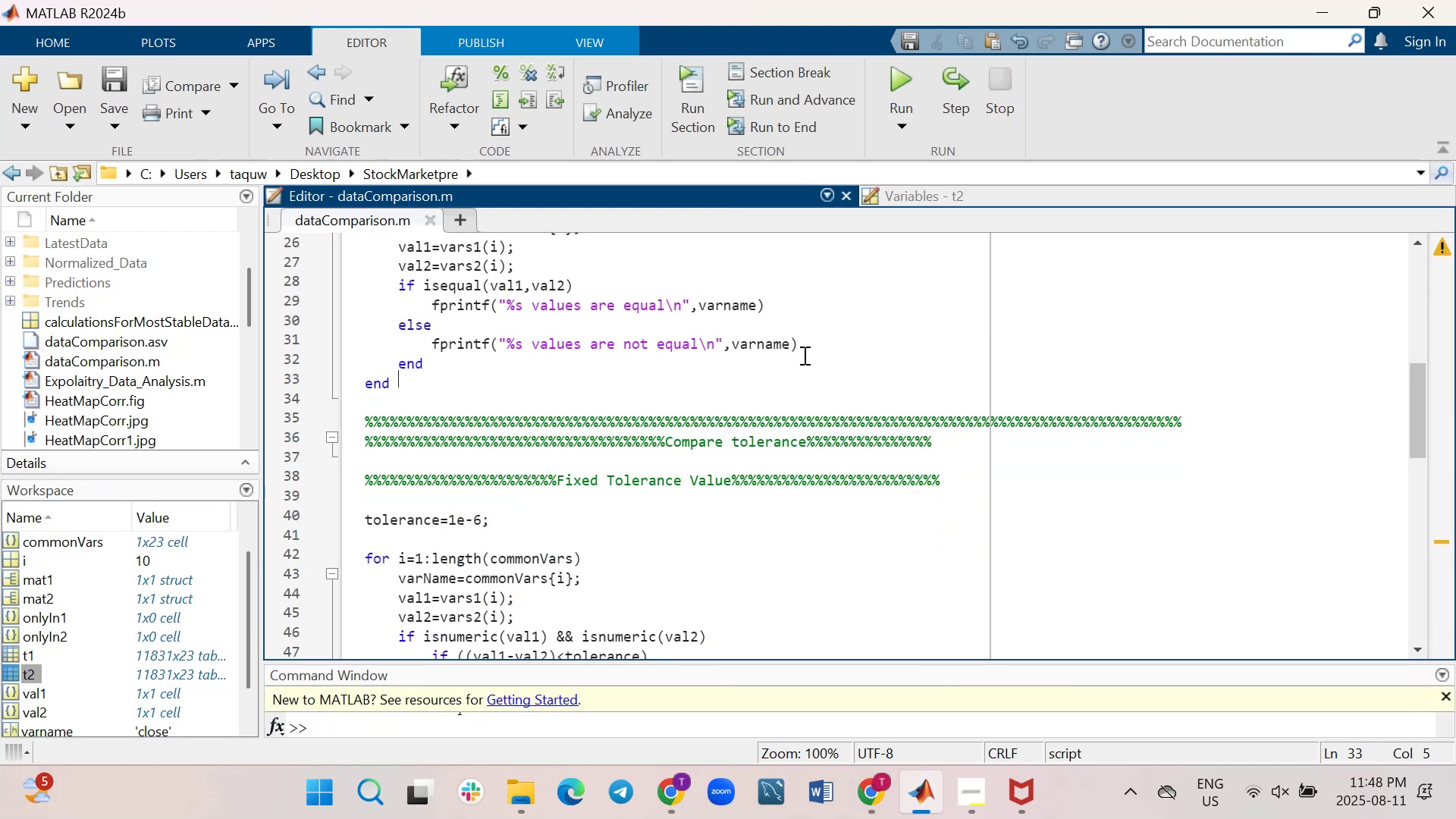 
scroll: coordinate [803, 355], scroll_direction: down, amount: 8.0
 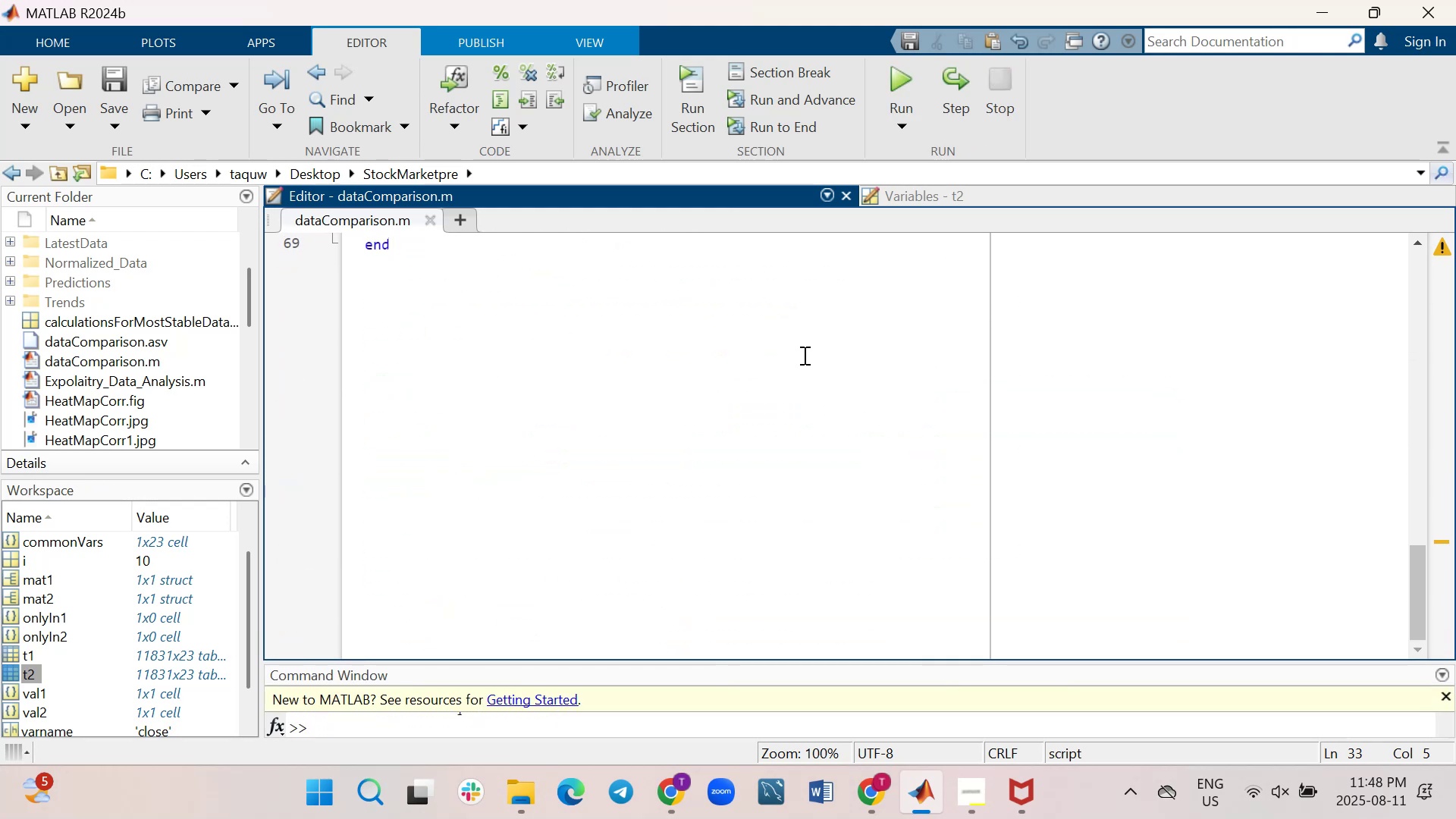 
scroll: coordinate [803, 355], scroll_direction: up, amount: 2.0
 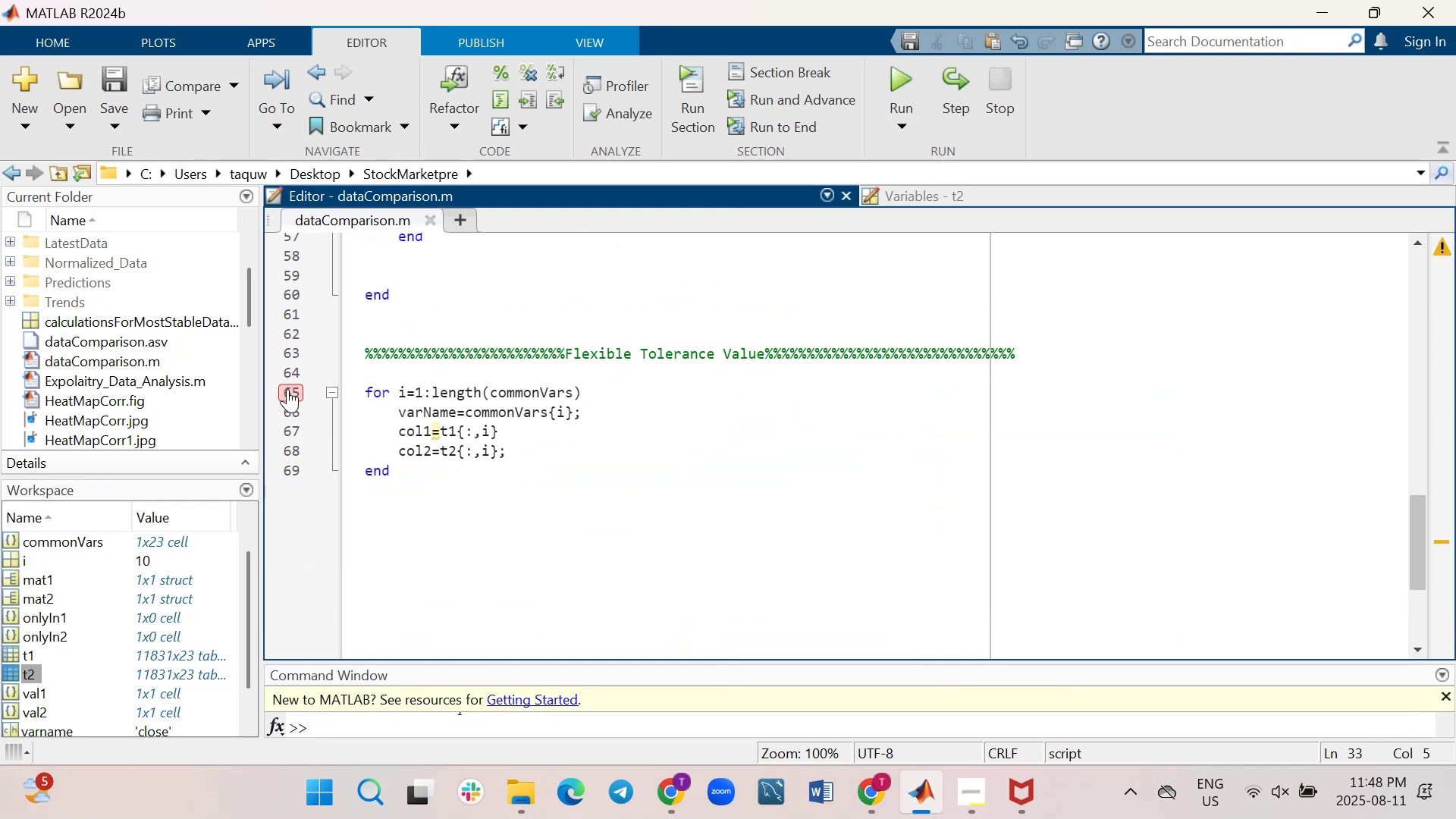 
left_click([287, 391])
 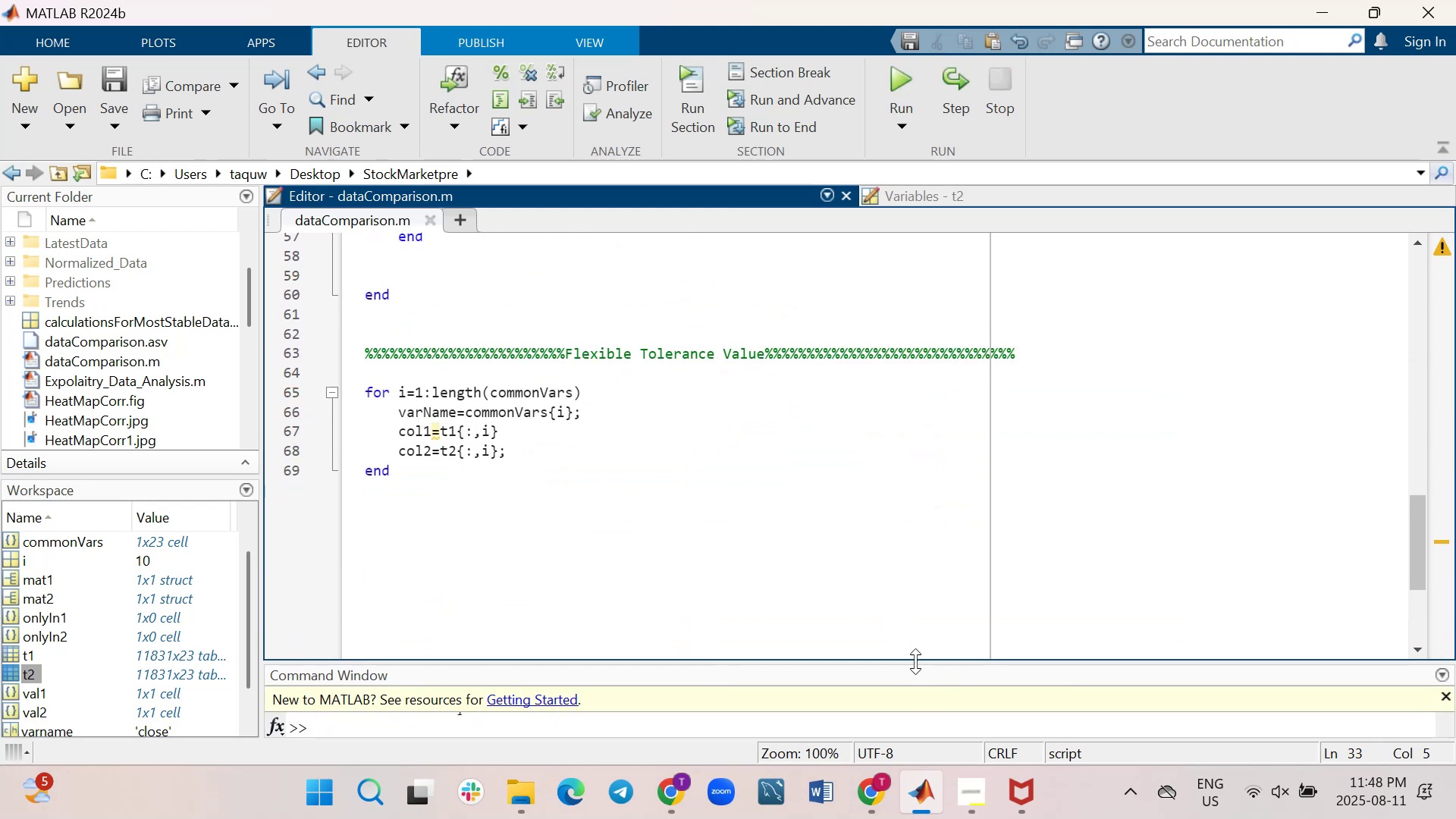 
left_click_drag(start_coordinate=[915, 661], to_coordinate=[878, 561])
 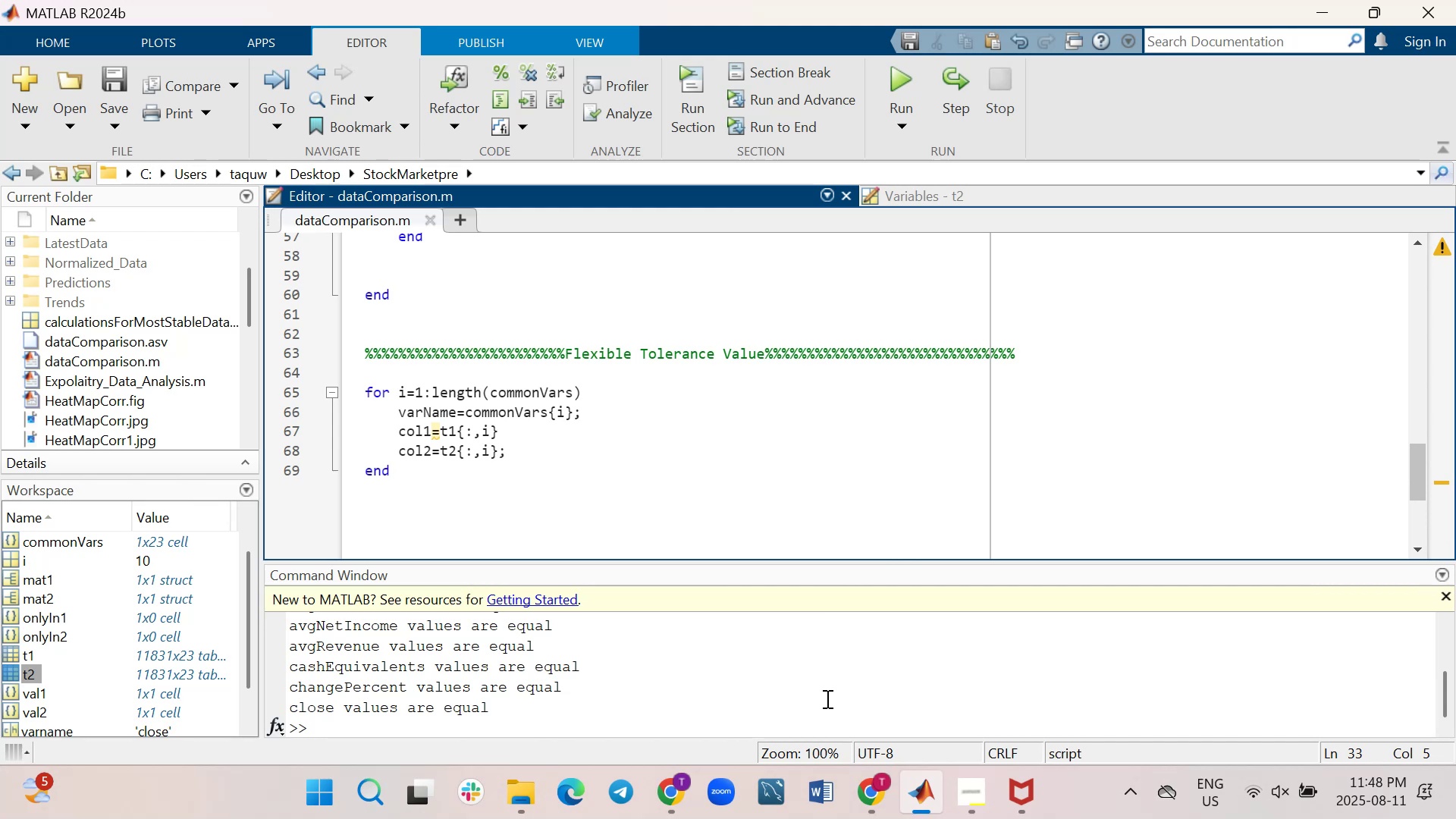 
scroll: coordinate [826, 698], scroll_direction: down, amount: 1.0
 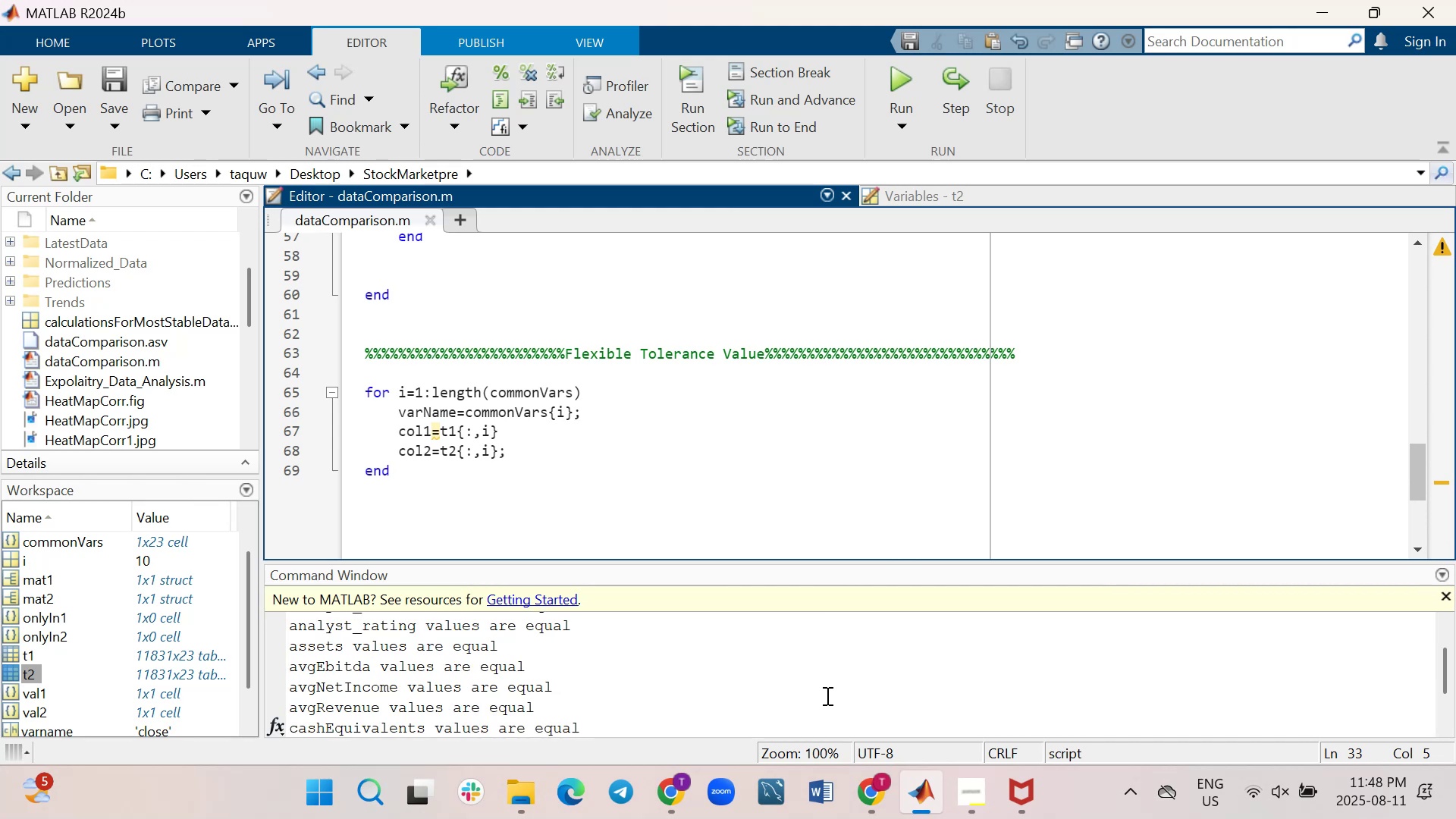 
scroll: coordinate [757, 482], scroll_direction: up, amount: 3.0
 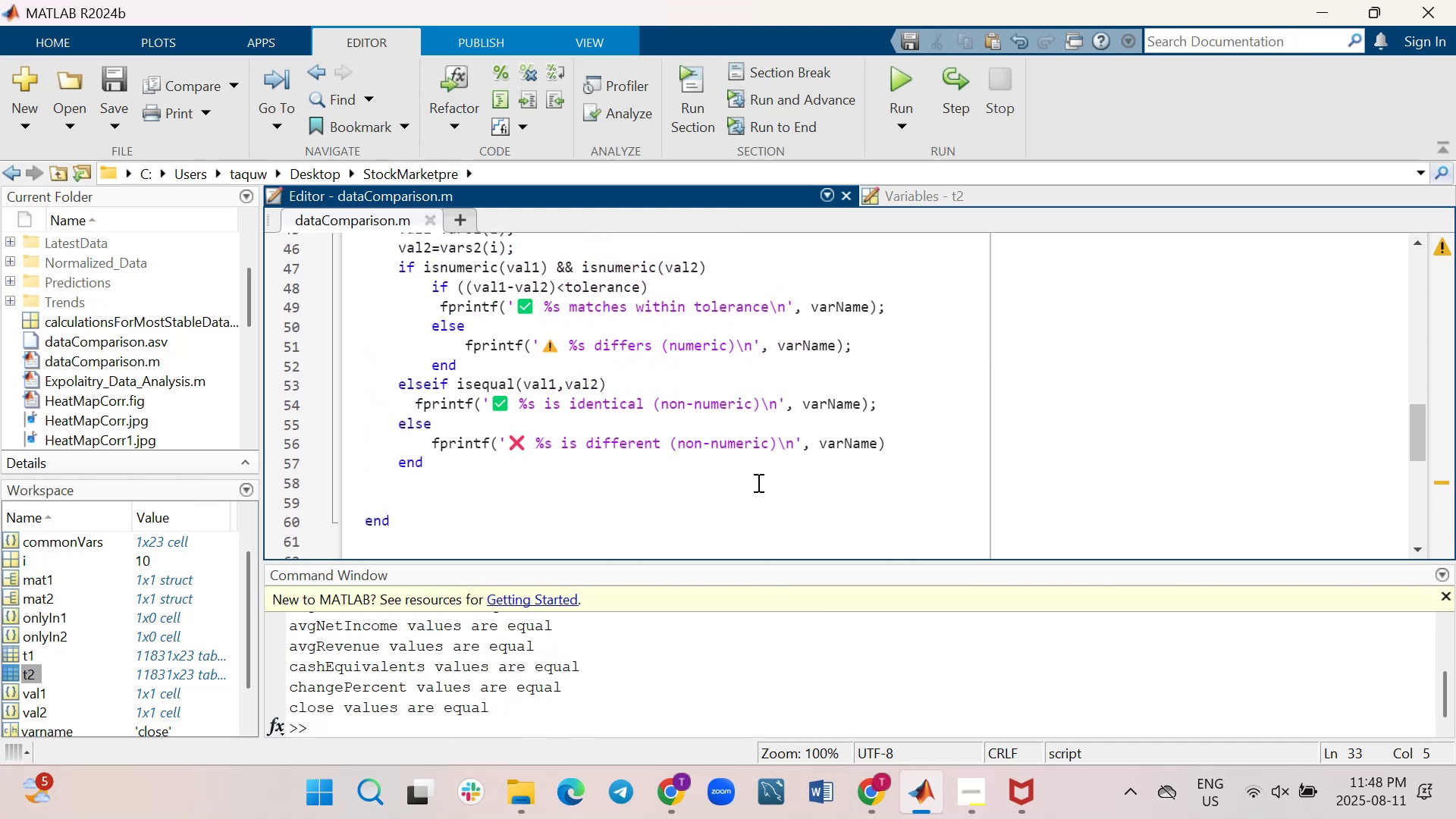 
scroll: coordinate [757, 482], scroll_direction: down, amount: 1.0
 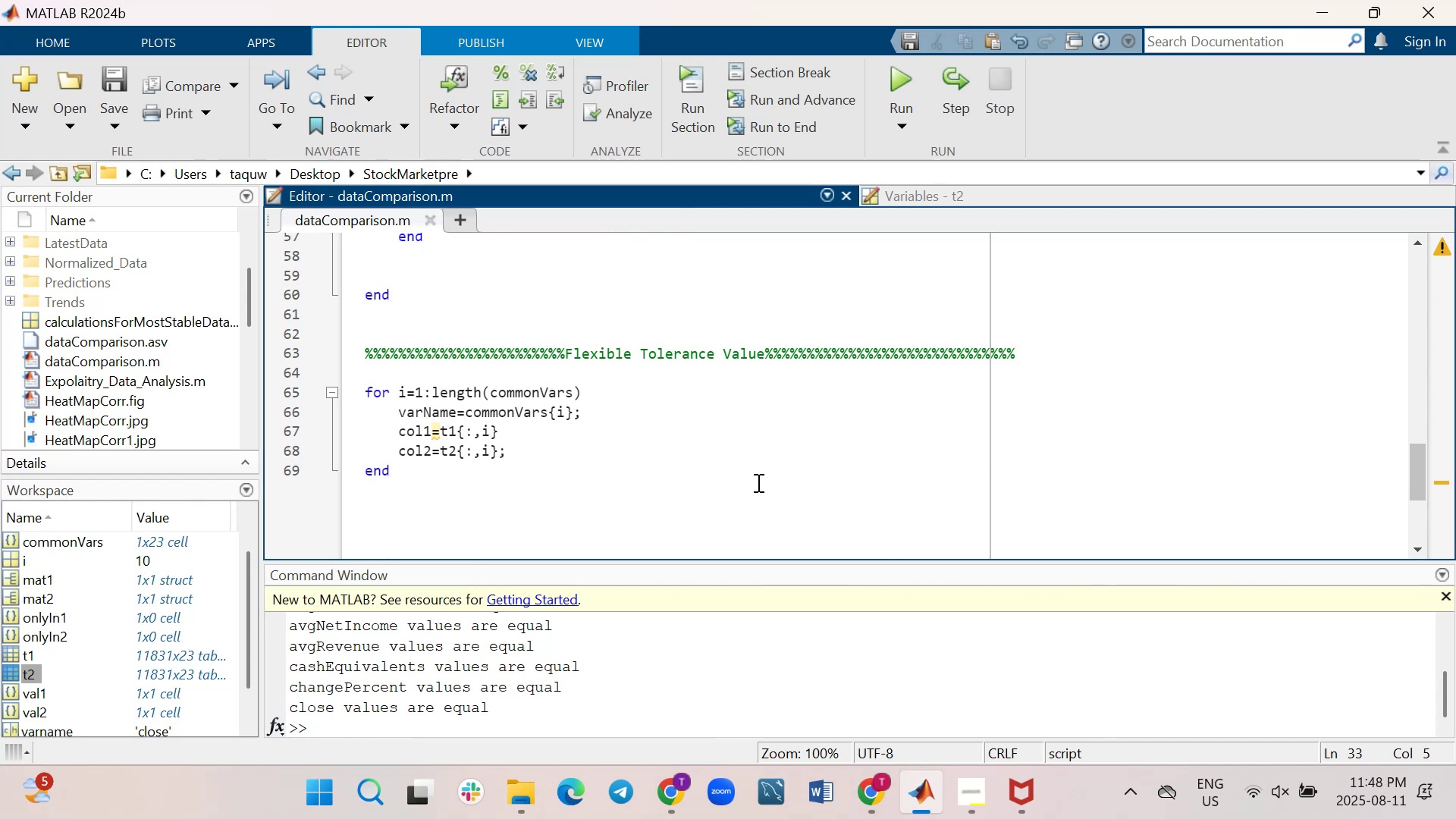 
wait(8.63)
 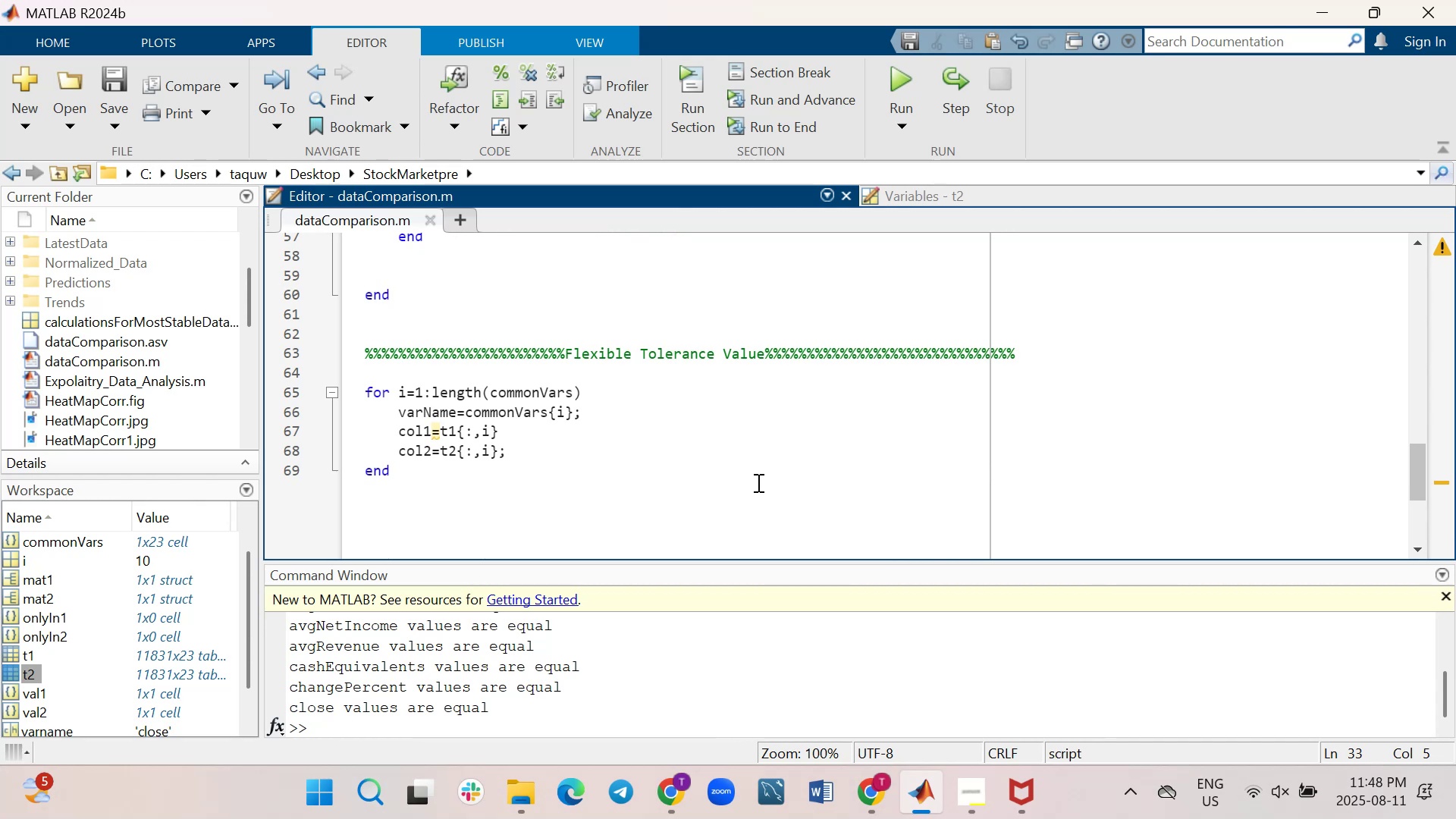 
left_click_drag(start_coordinate=[1410, 475], to_coordinate=[1416, 277])
 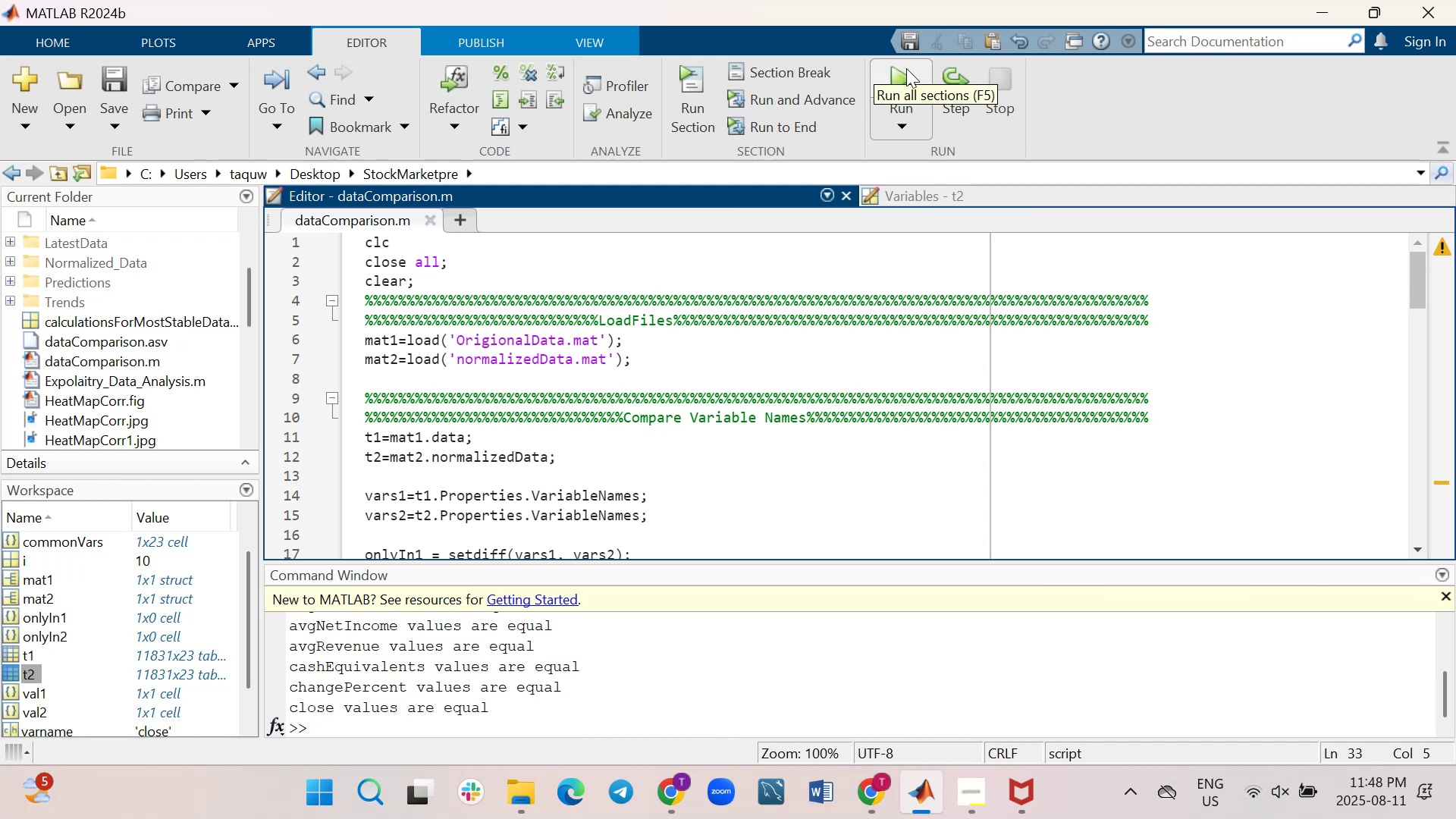 
left_click([906, 69])
 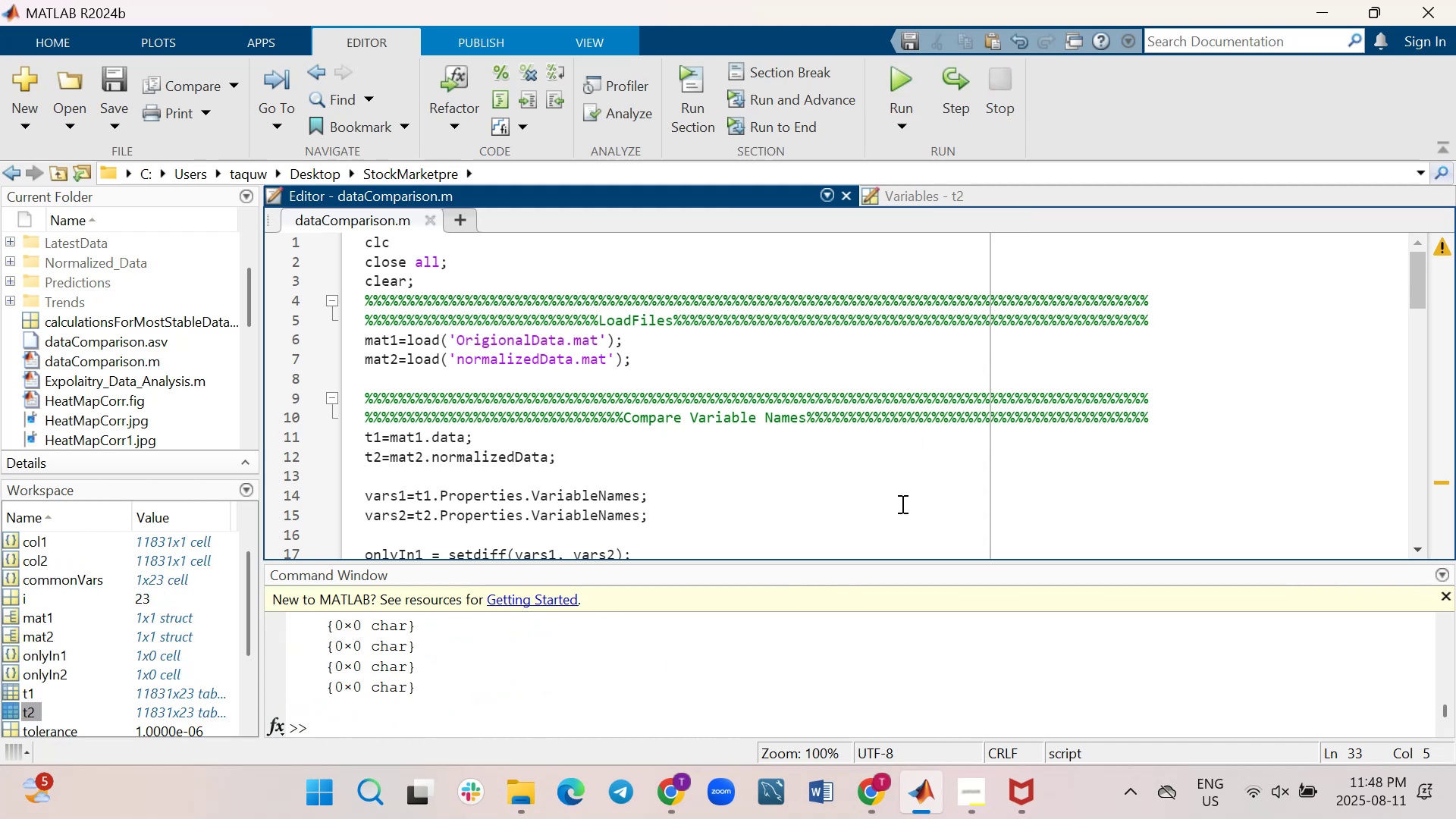 
wait(5.97)
 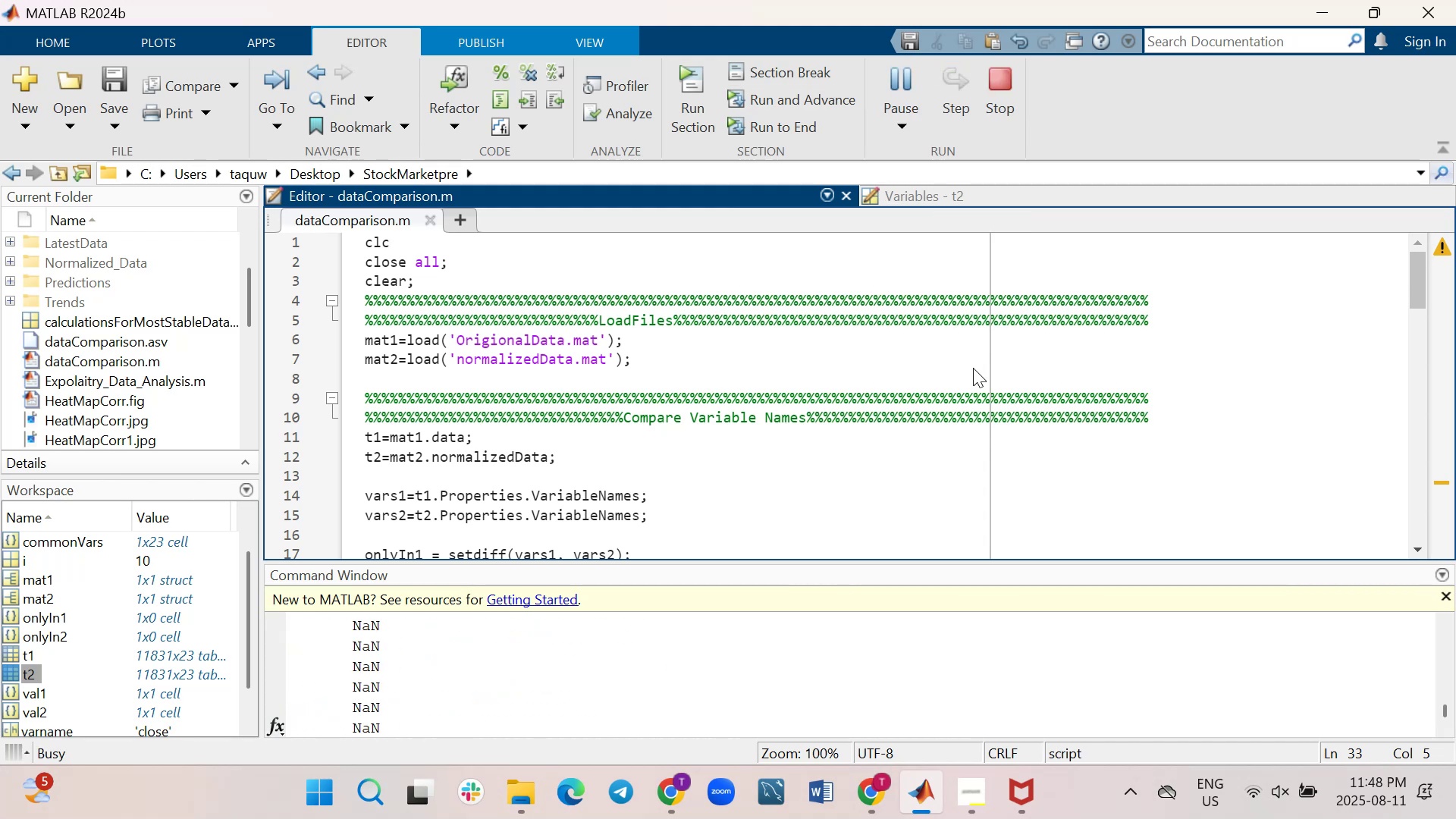 
left_click_drag(start_coordinate=[896, 562], to_coordinate=[880, 488])
 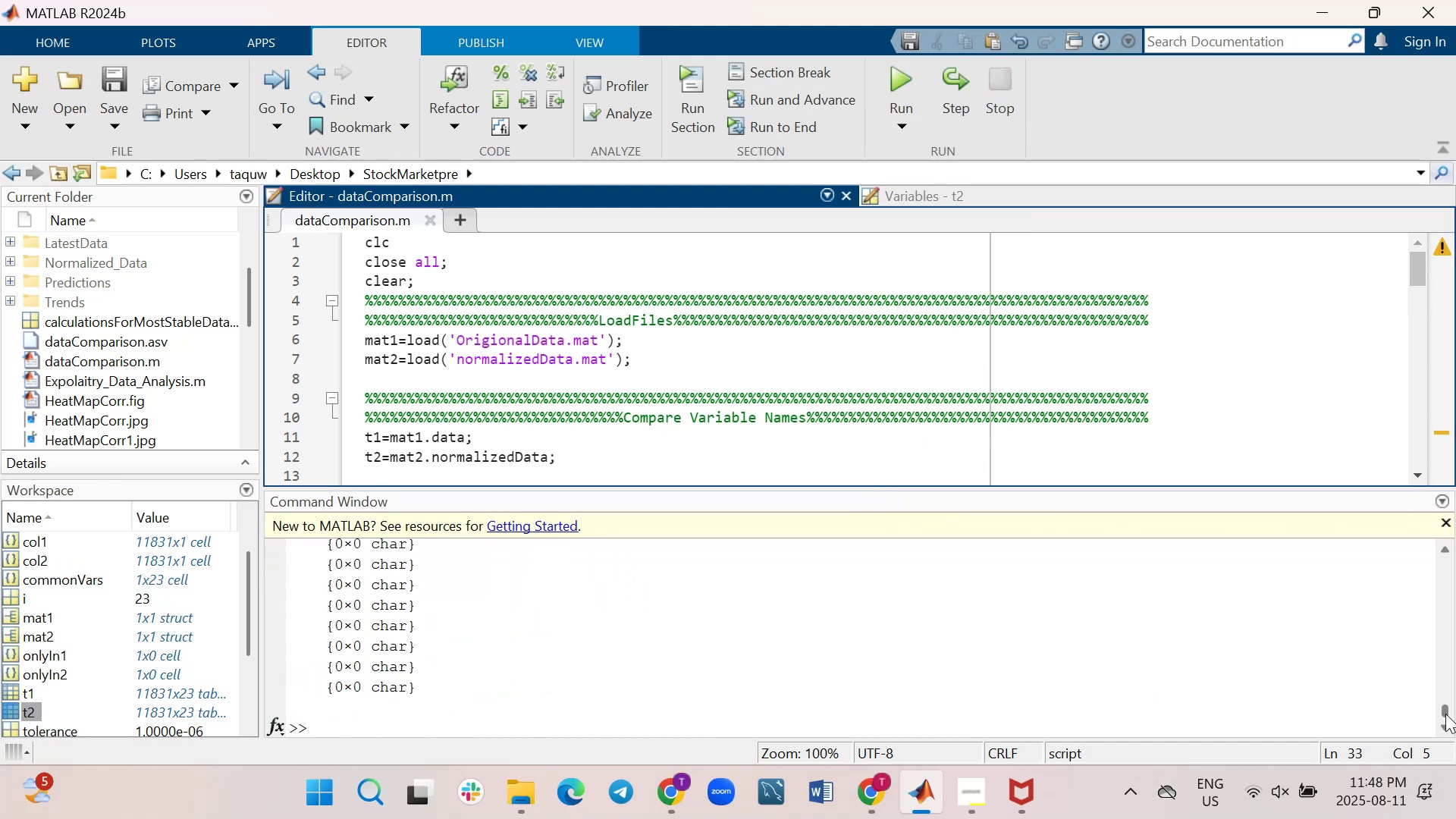 
left_click_drag(start_coordinate=[1445, 714], to_coordinate=[1442, 728])
 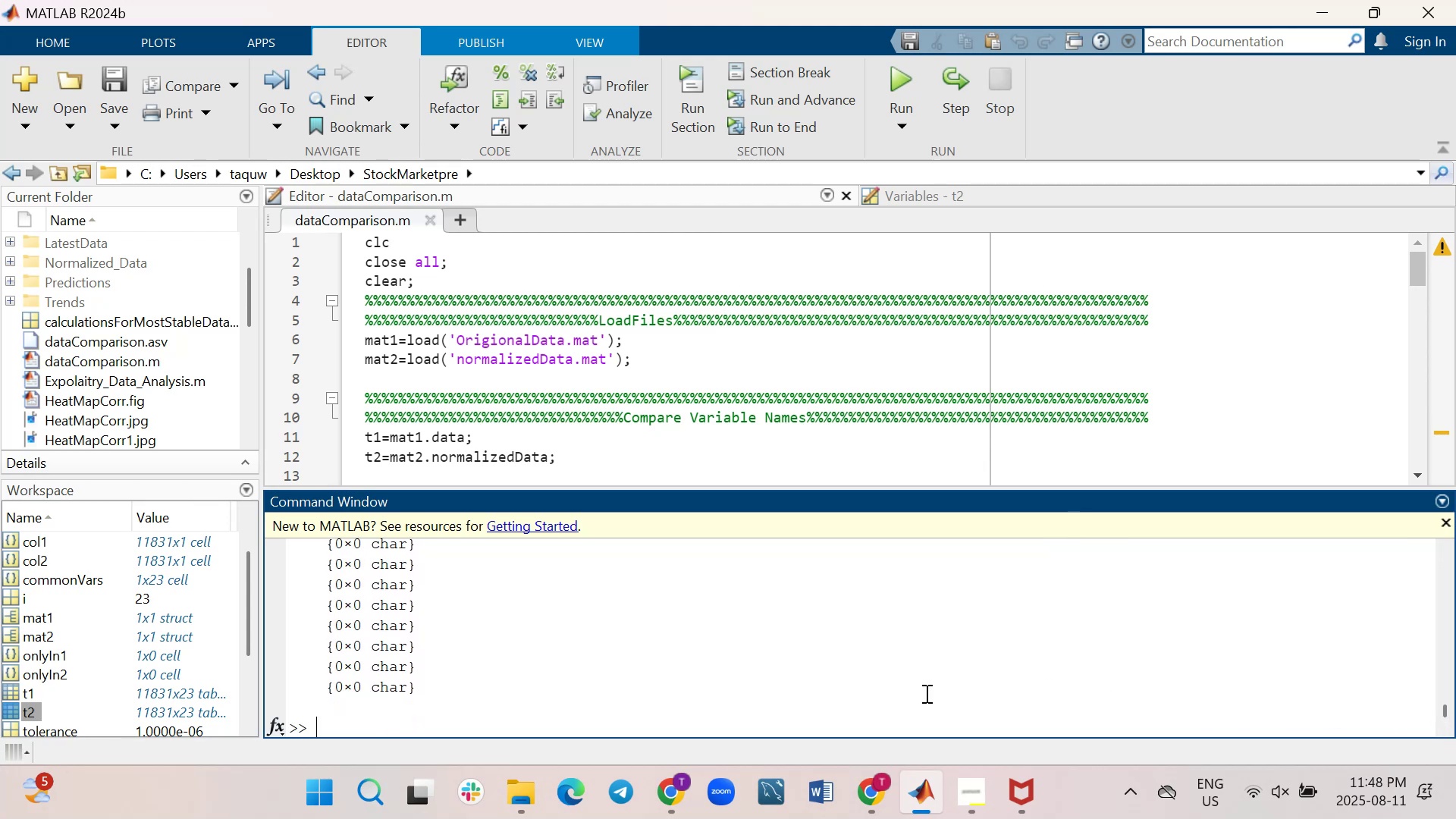 
wait(7.72)
 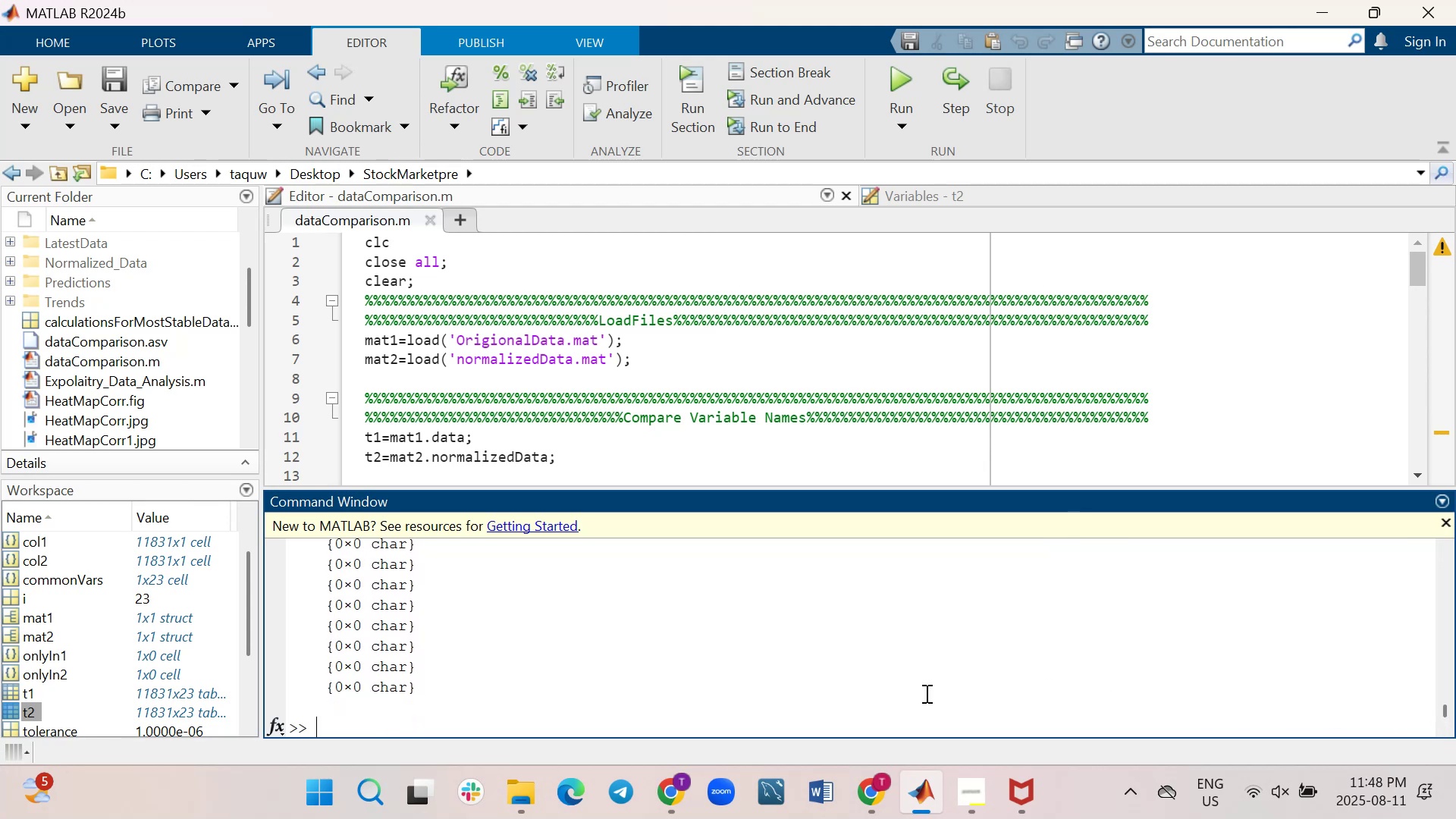 
scroll: coordinate [925, 693], scroll_direction: up, amount: 1.0
 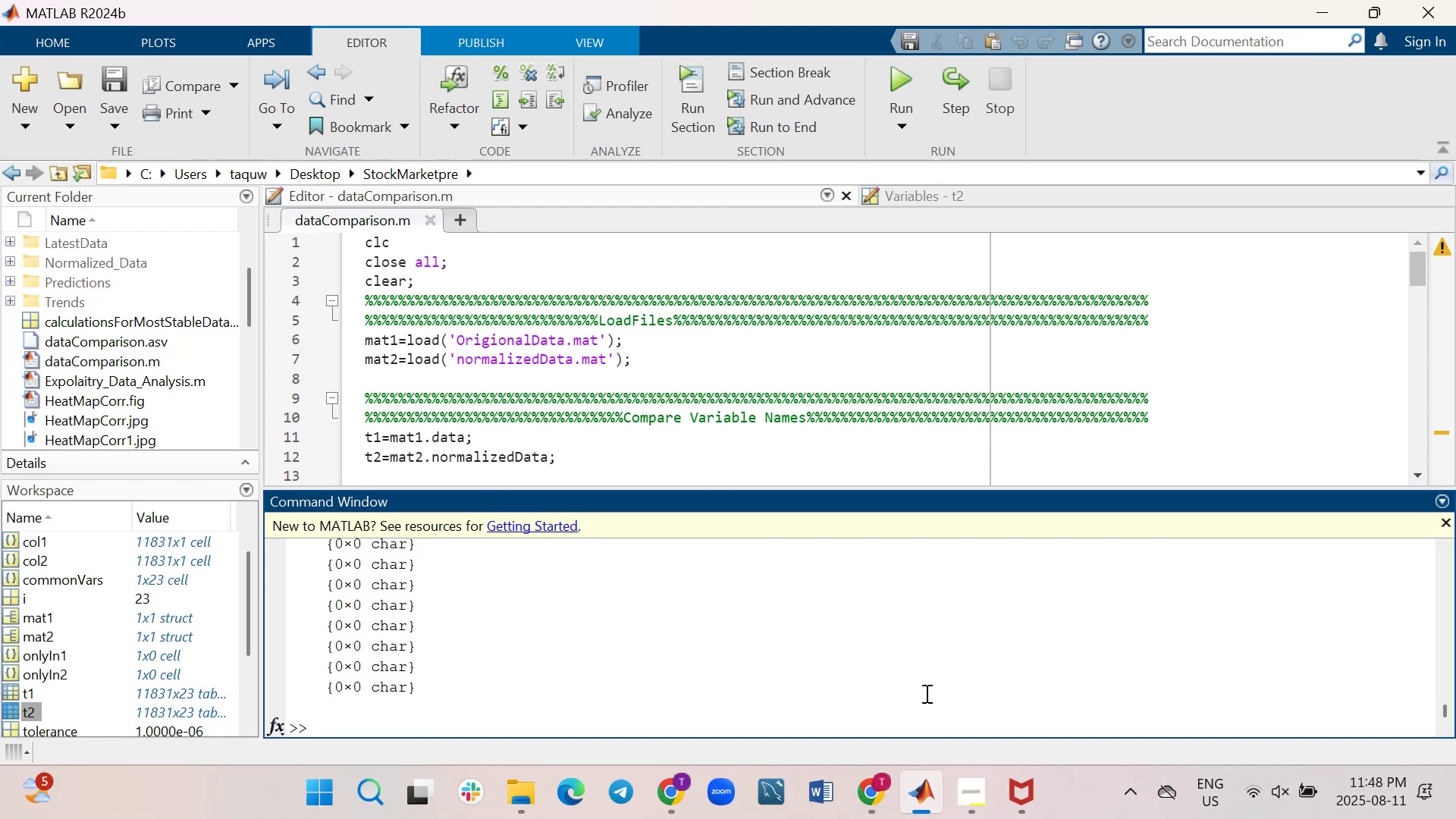 
scroll: coordinate [925, 693], scroll_direction: down, amount: 1.0
 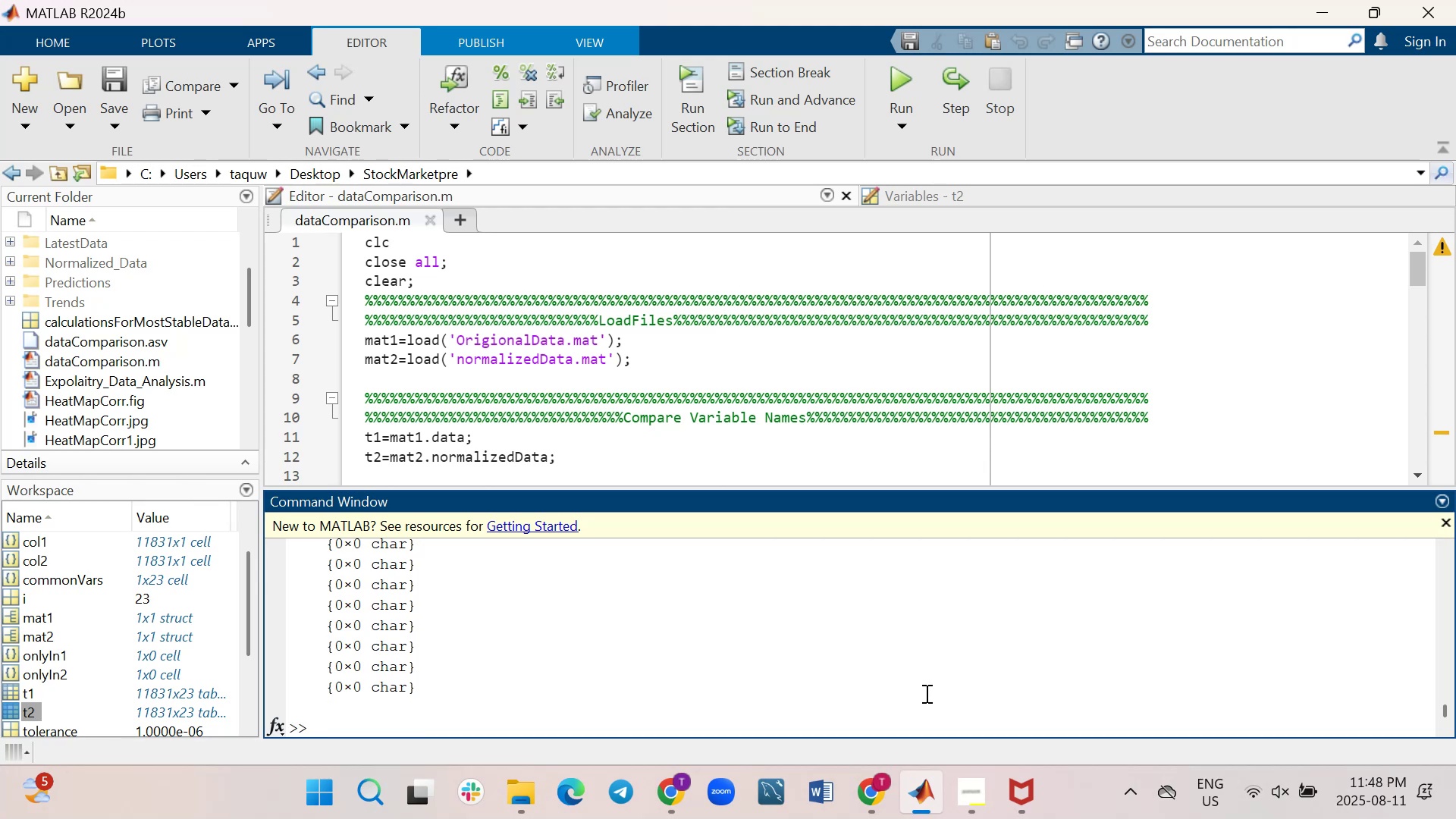 
wait(8.7)
 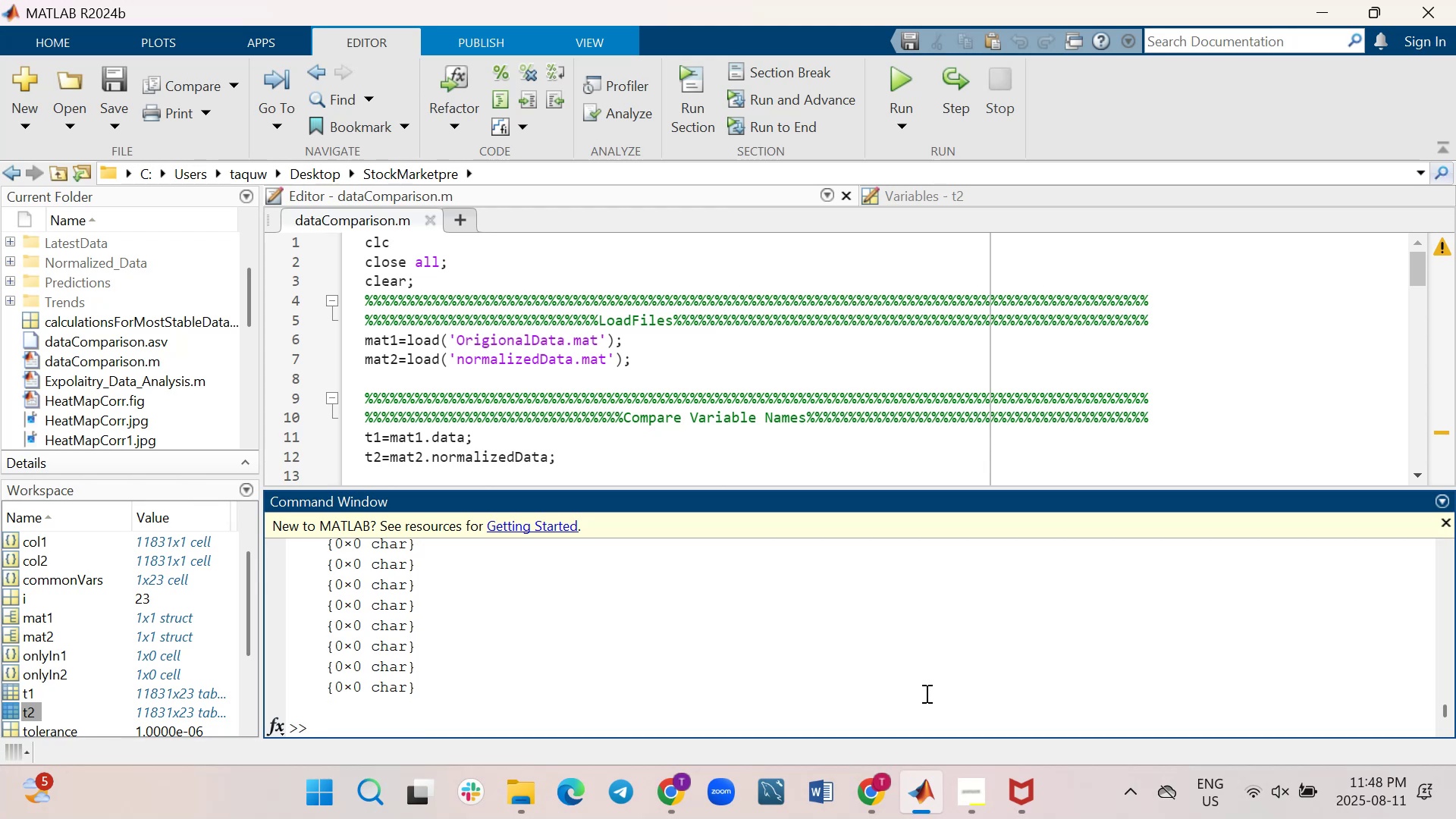 
scroll: coordinate [925, 693], scroll_direction: up, amount: 1.0
 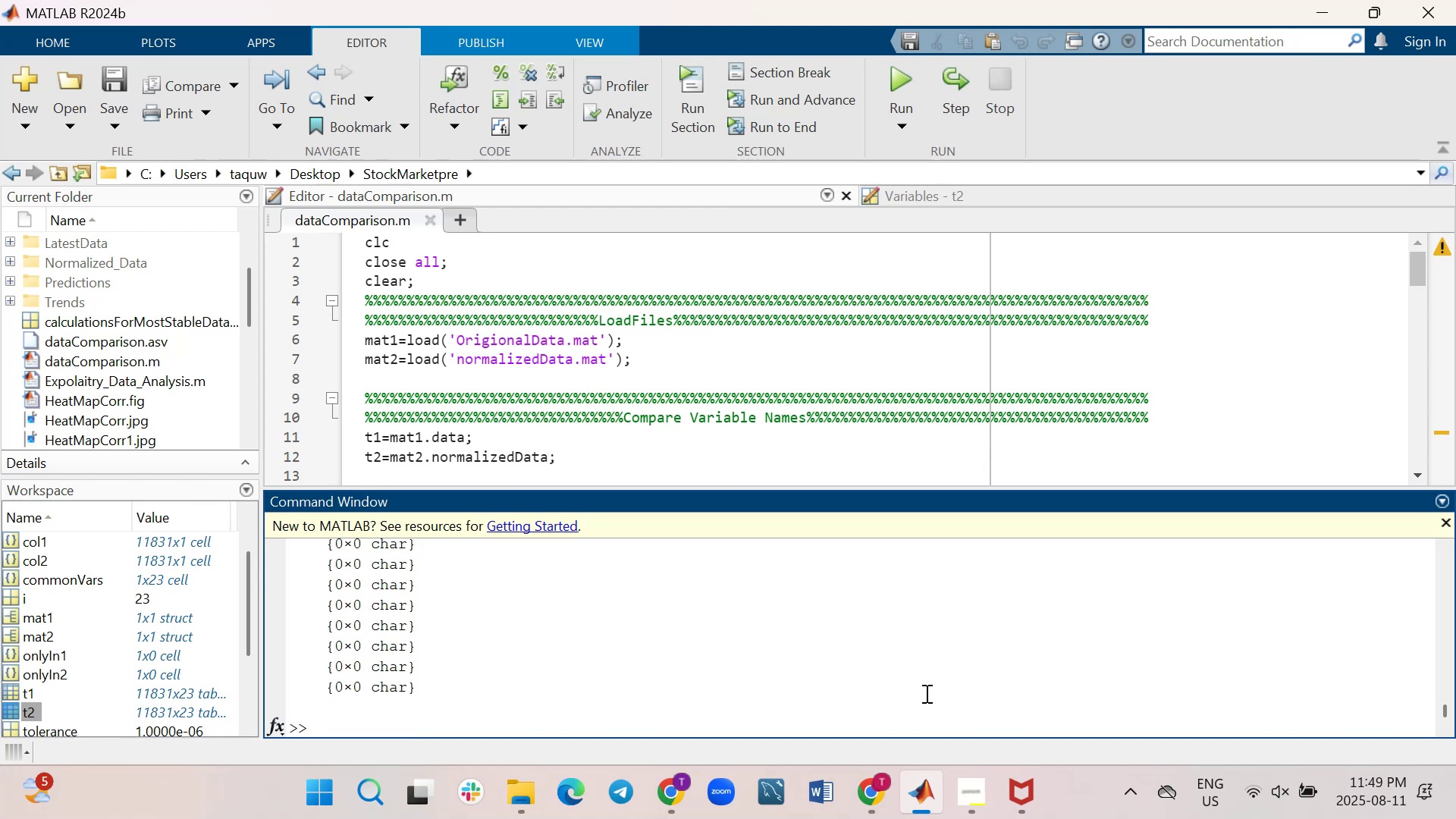 
scroll: coordinate [925, 693], scroll_direction: down, amount: 1.0
 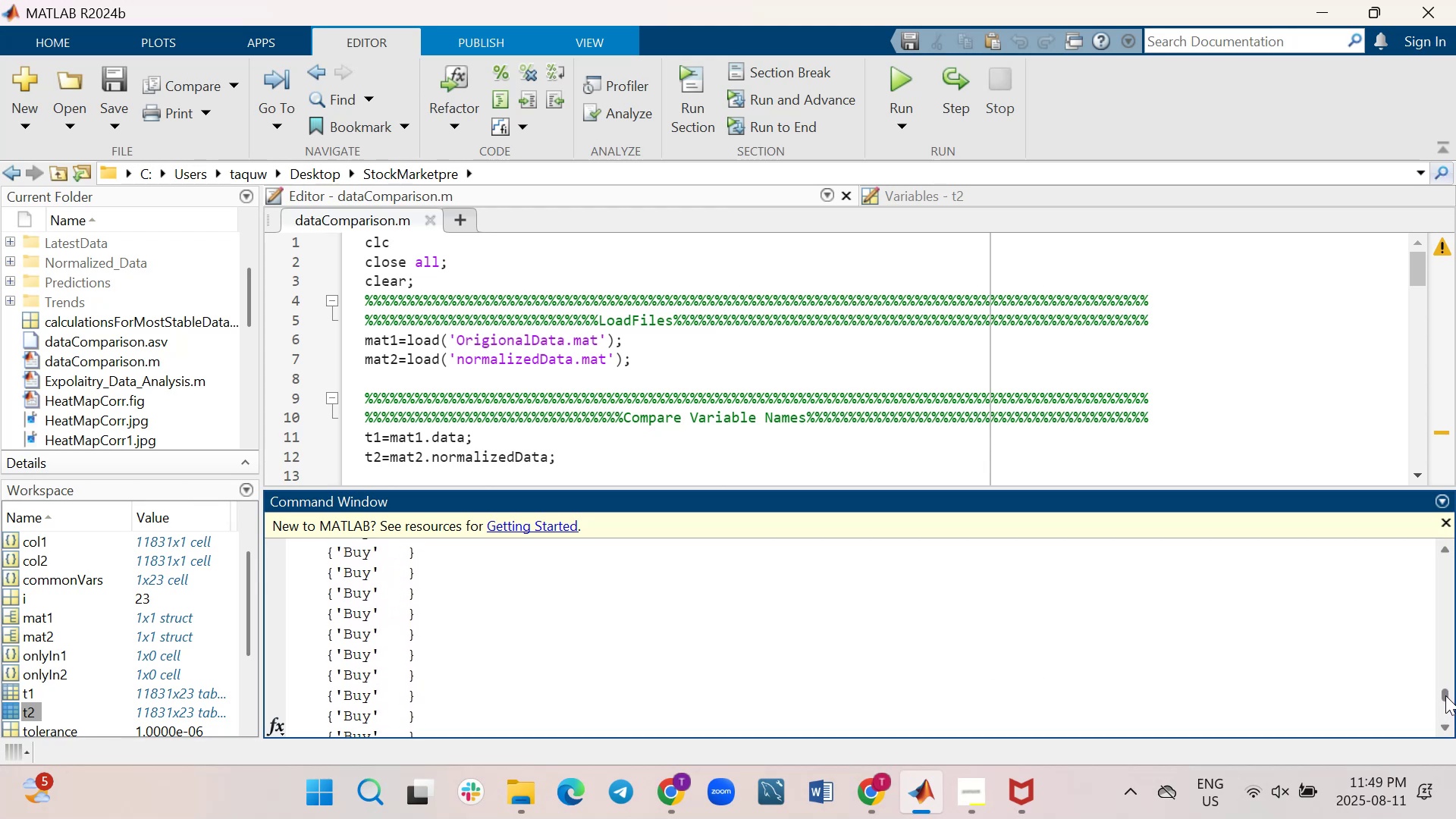 
wait(10.3)
 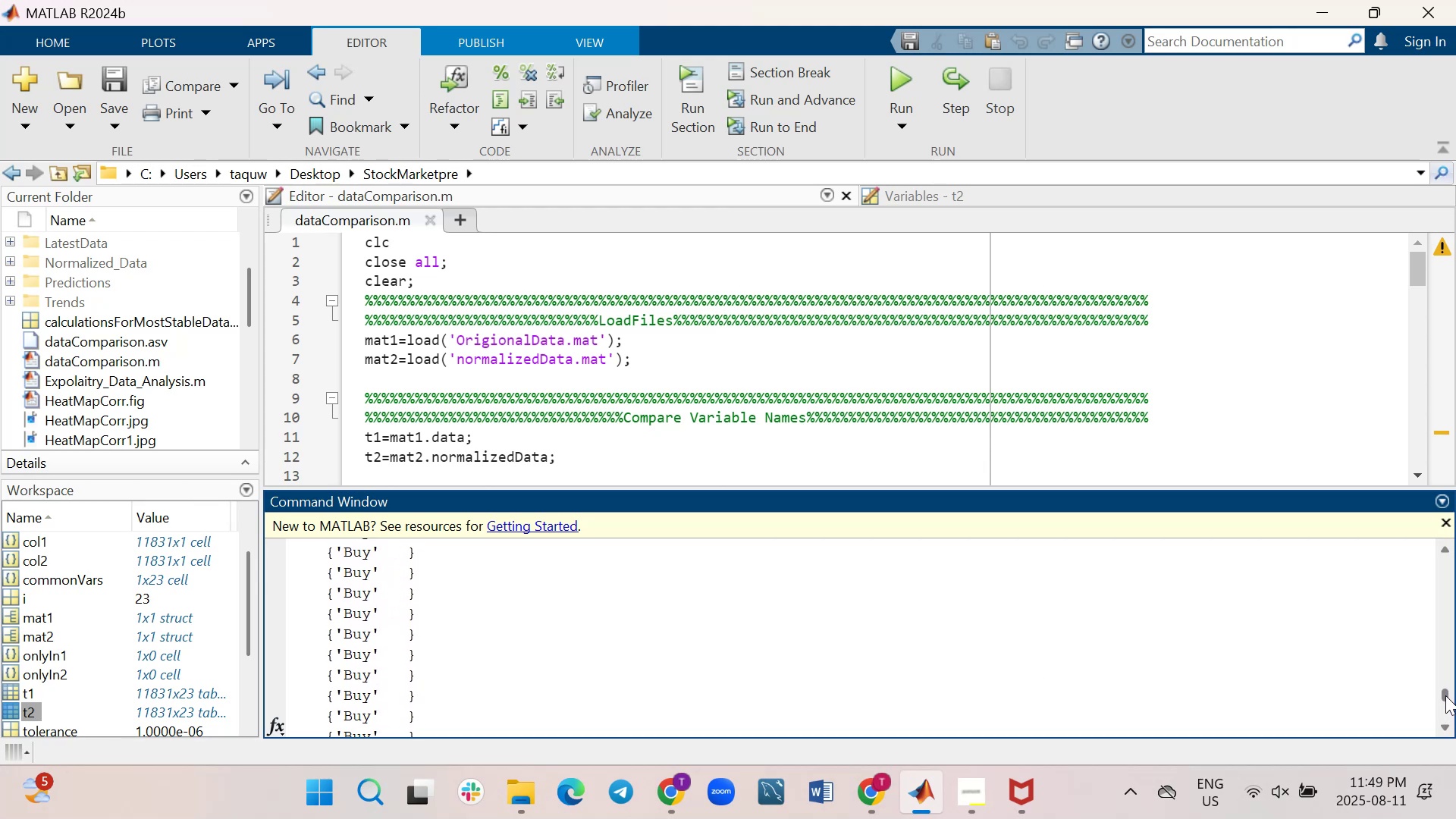 
left_click_drag(start_coordinate=[1026, 488], to_coordinate=[1032, 557])
 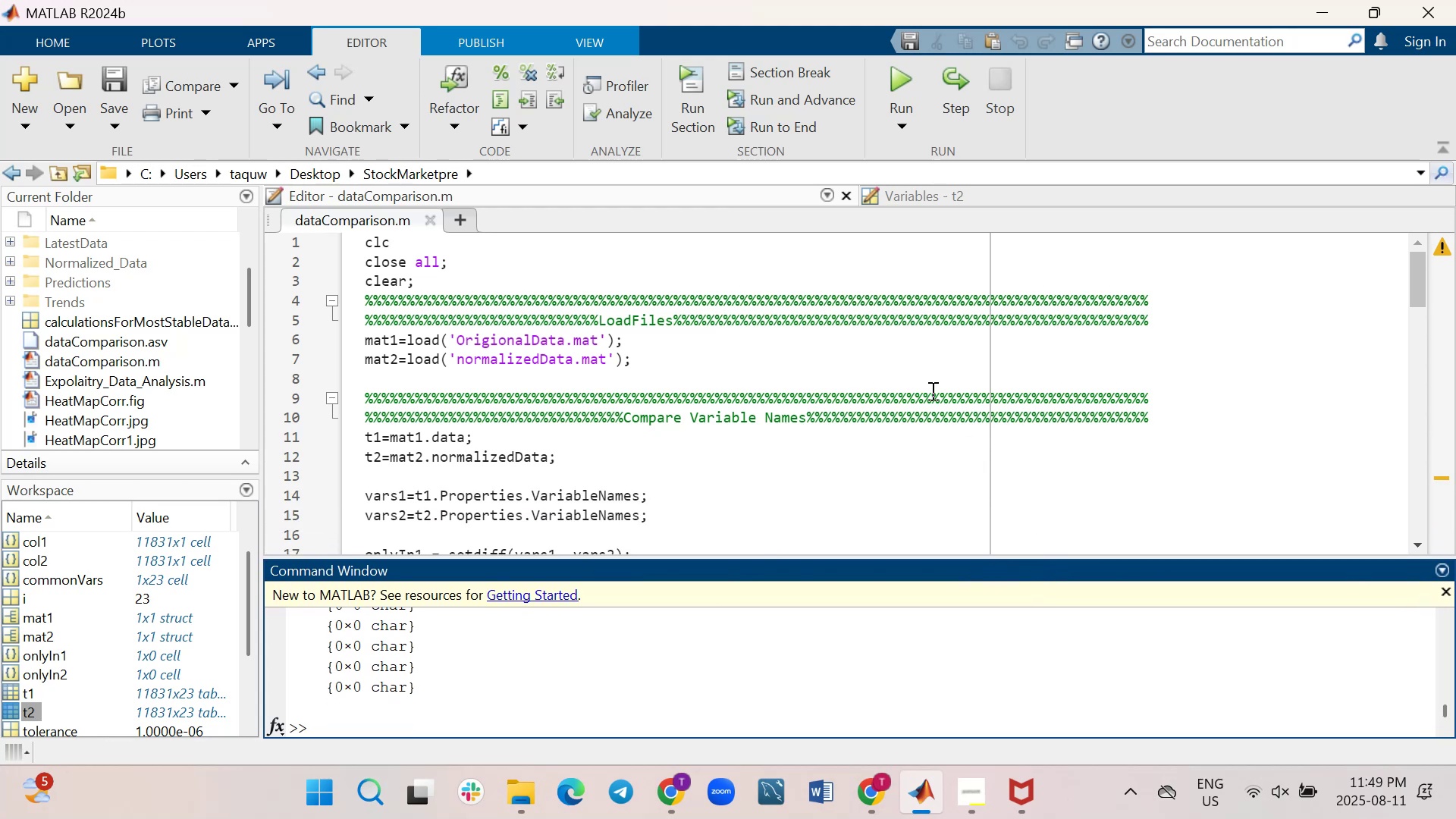 
scroll: coordinate [931, 391], scroll_direction: down, amount: 6.0
 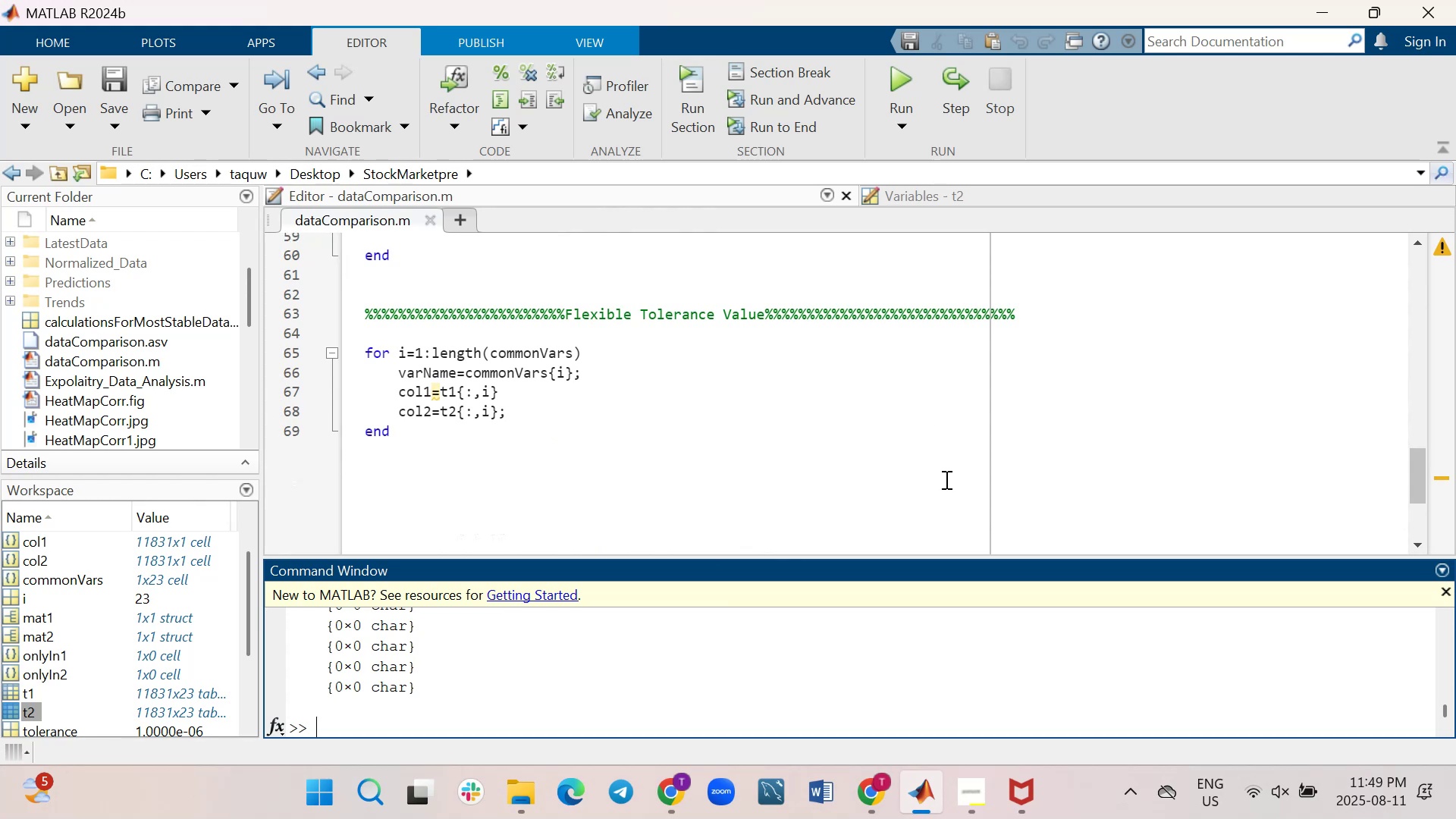 
wait(5.78)
 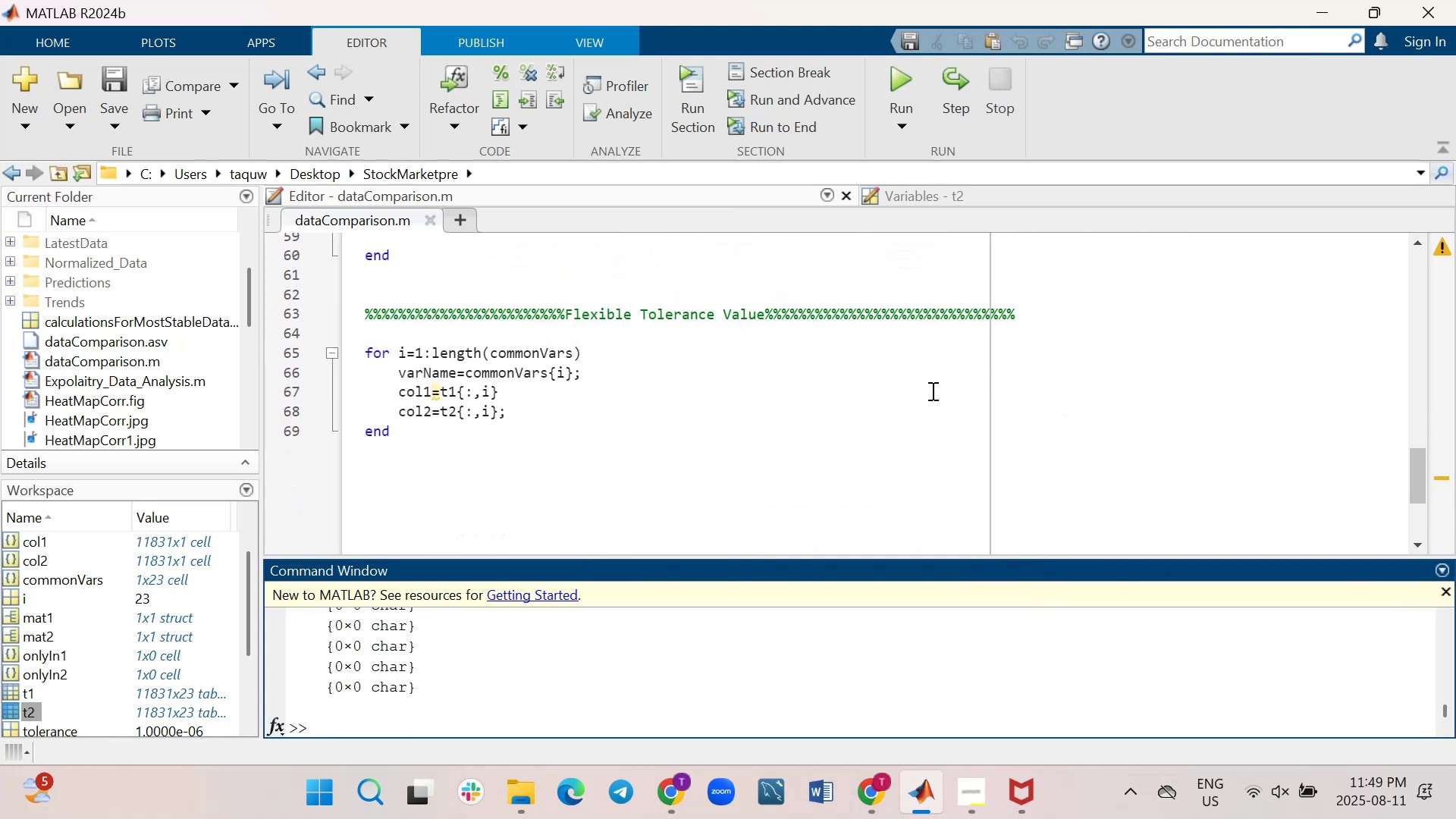 
left_click_drag(start_coordinate=[962, 558], to_coordinate=[959, 521])
 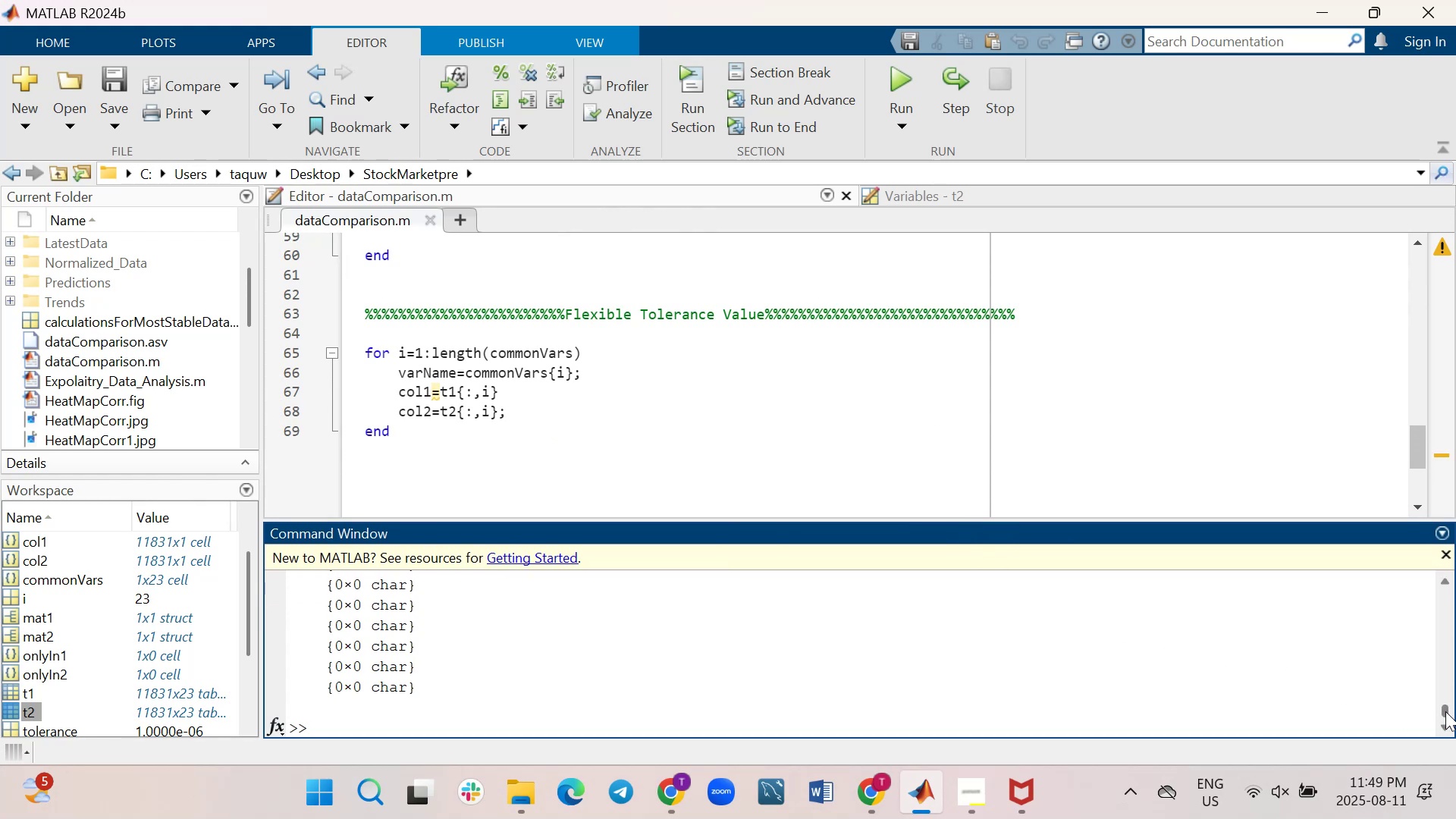 
left_click_drag(start_coordinate=[1445, 713], to_coordinate=[1433, 719])
 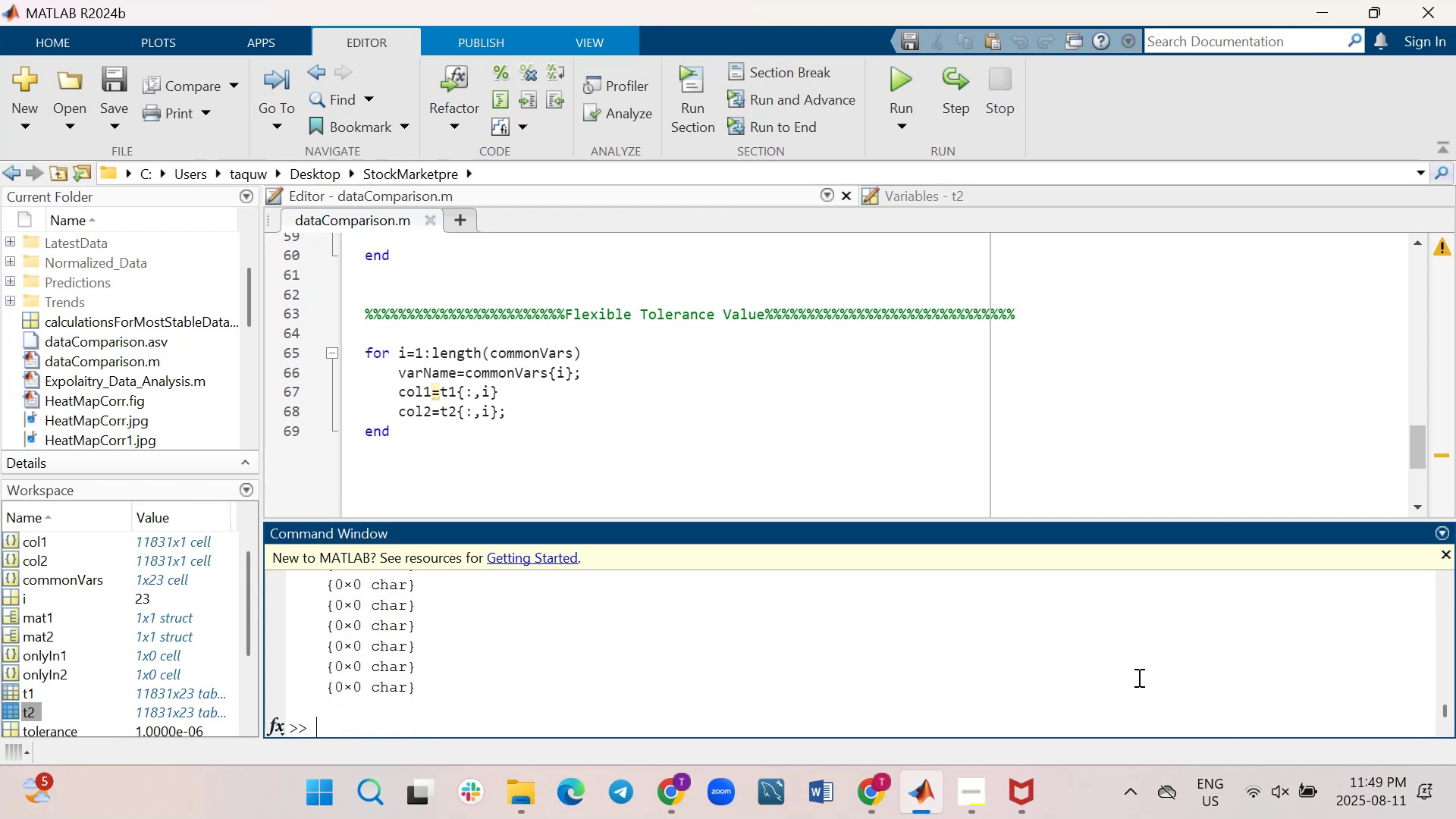 
scroll: coordinate [1138, 677], scroll_direction: up, amount: 1.0
 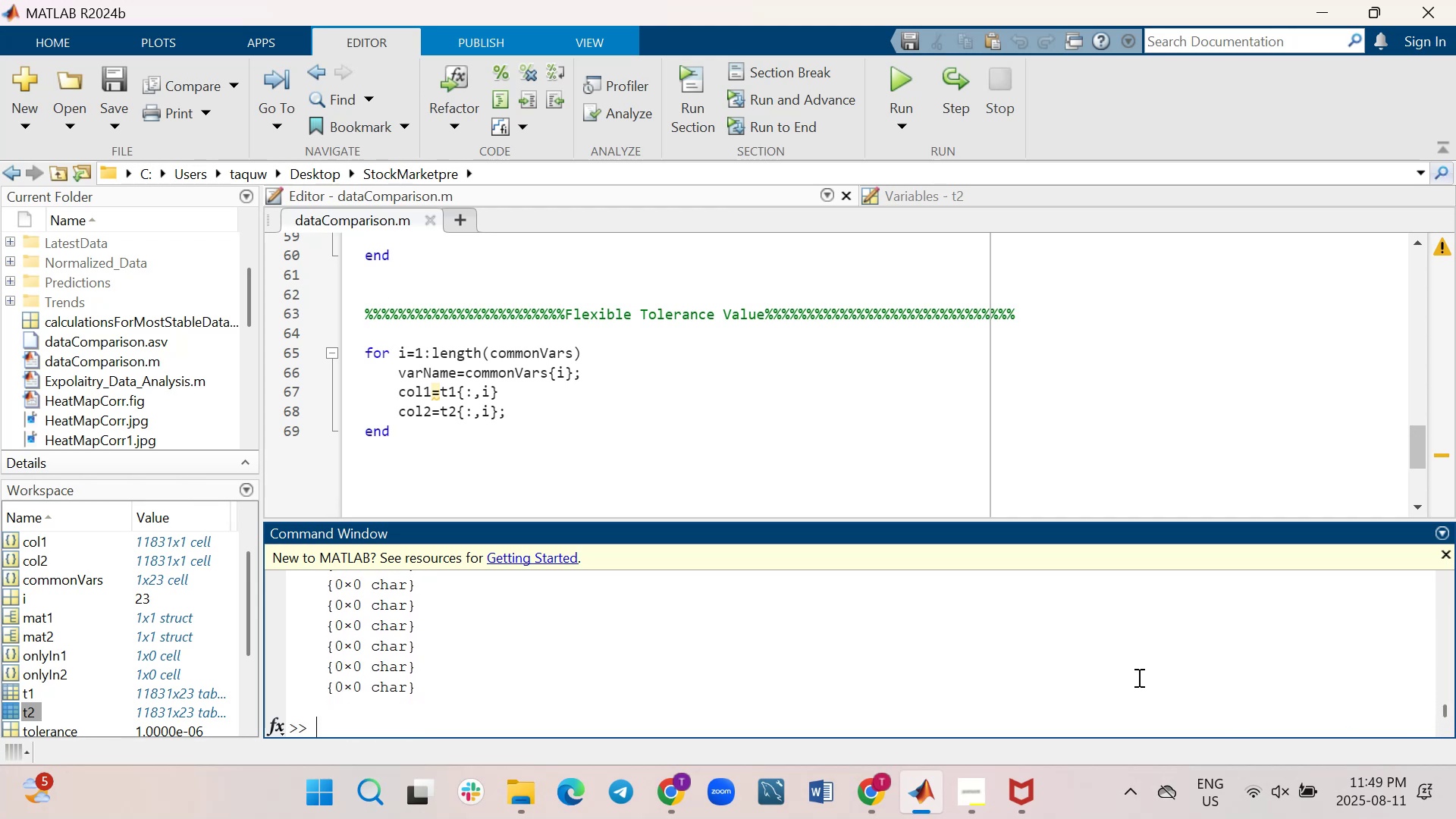 
scroll: coordinate [1138, 677], scroll_direction: down, amount: 1.0
 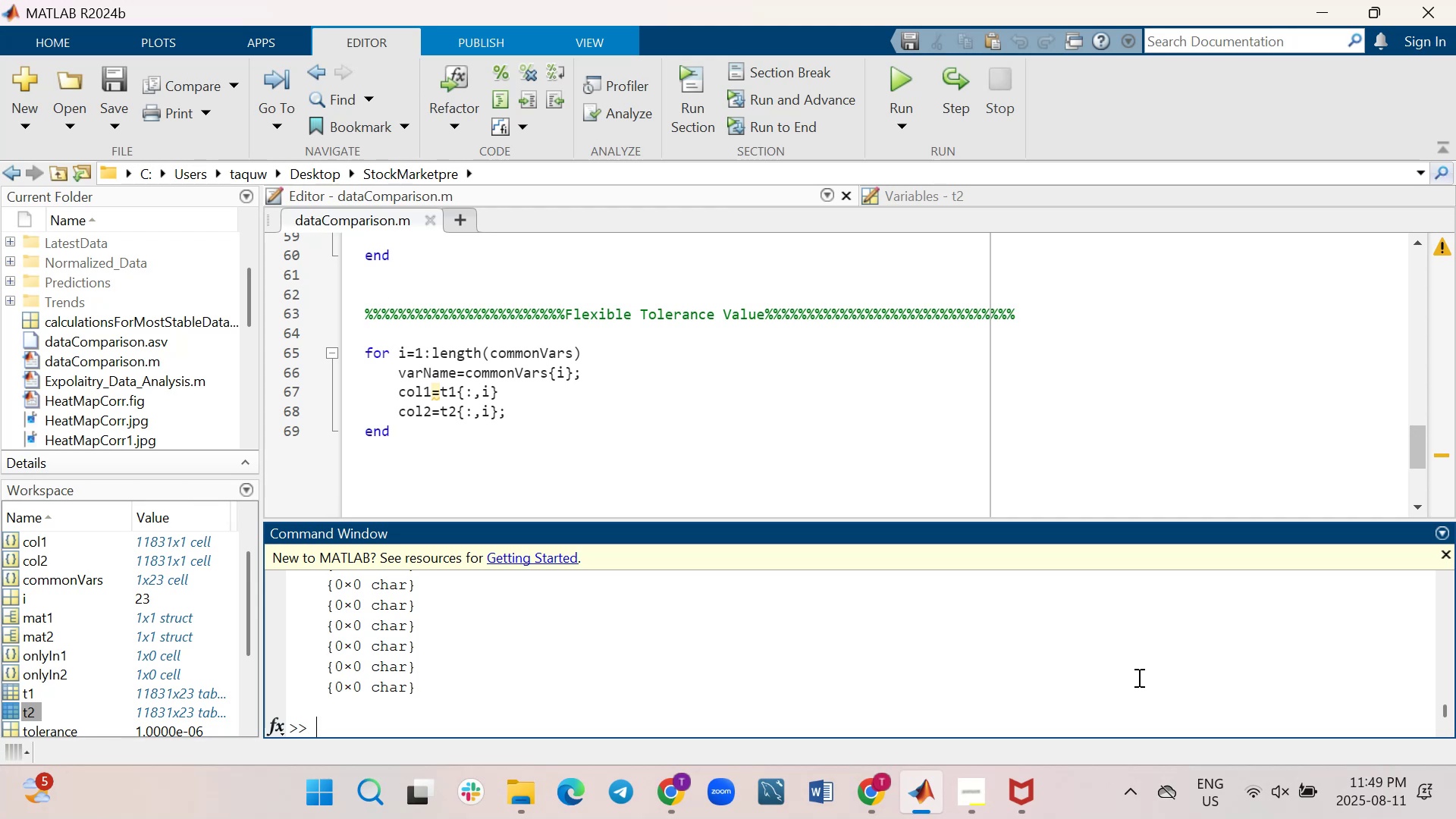 
wait(12.15)
 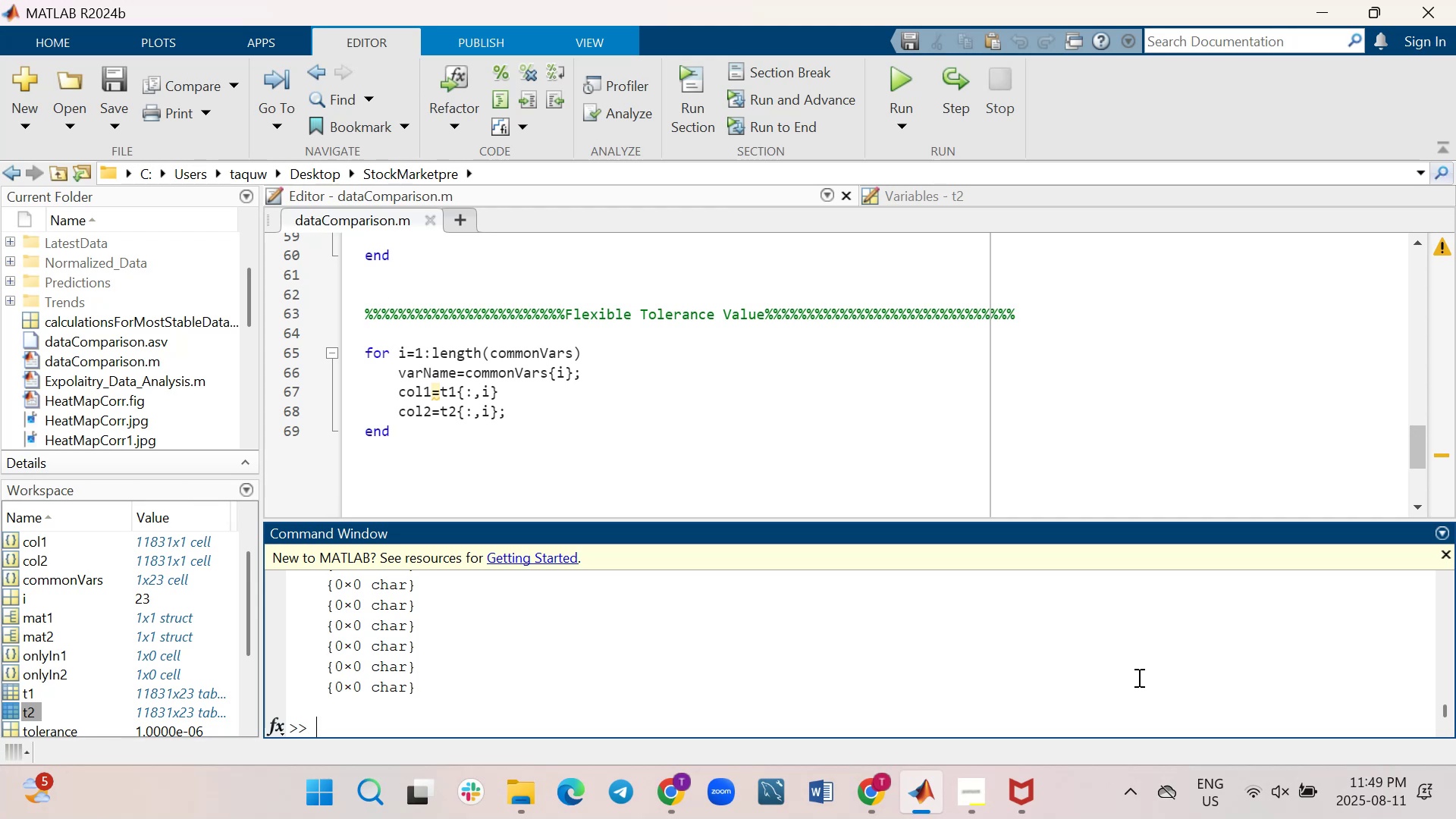 
left_click([504, 724])
 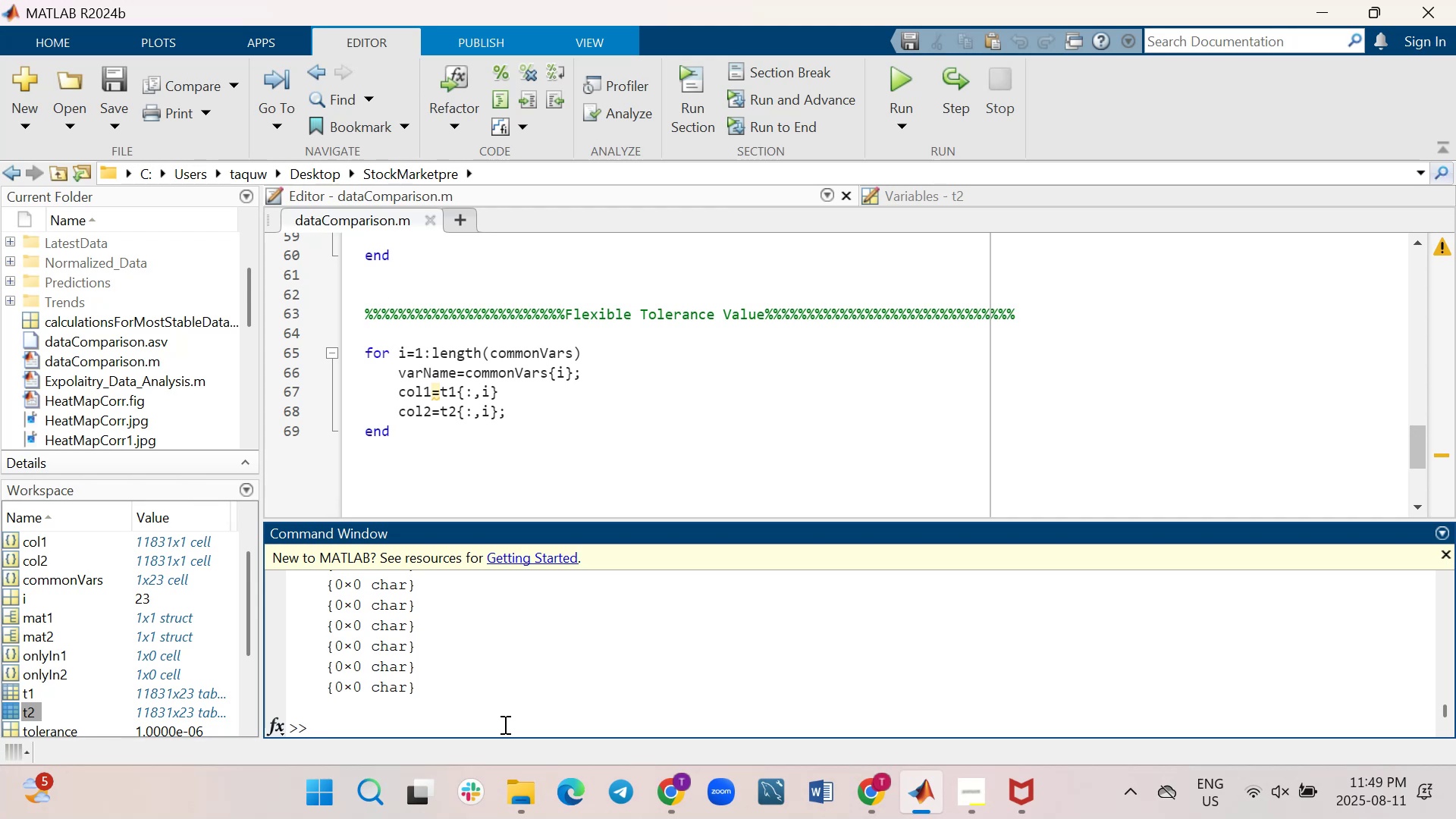 
wait(8.74)
 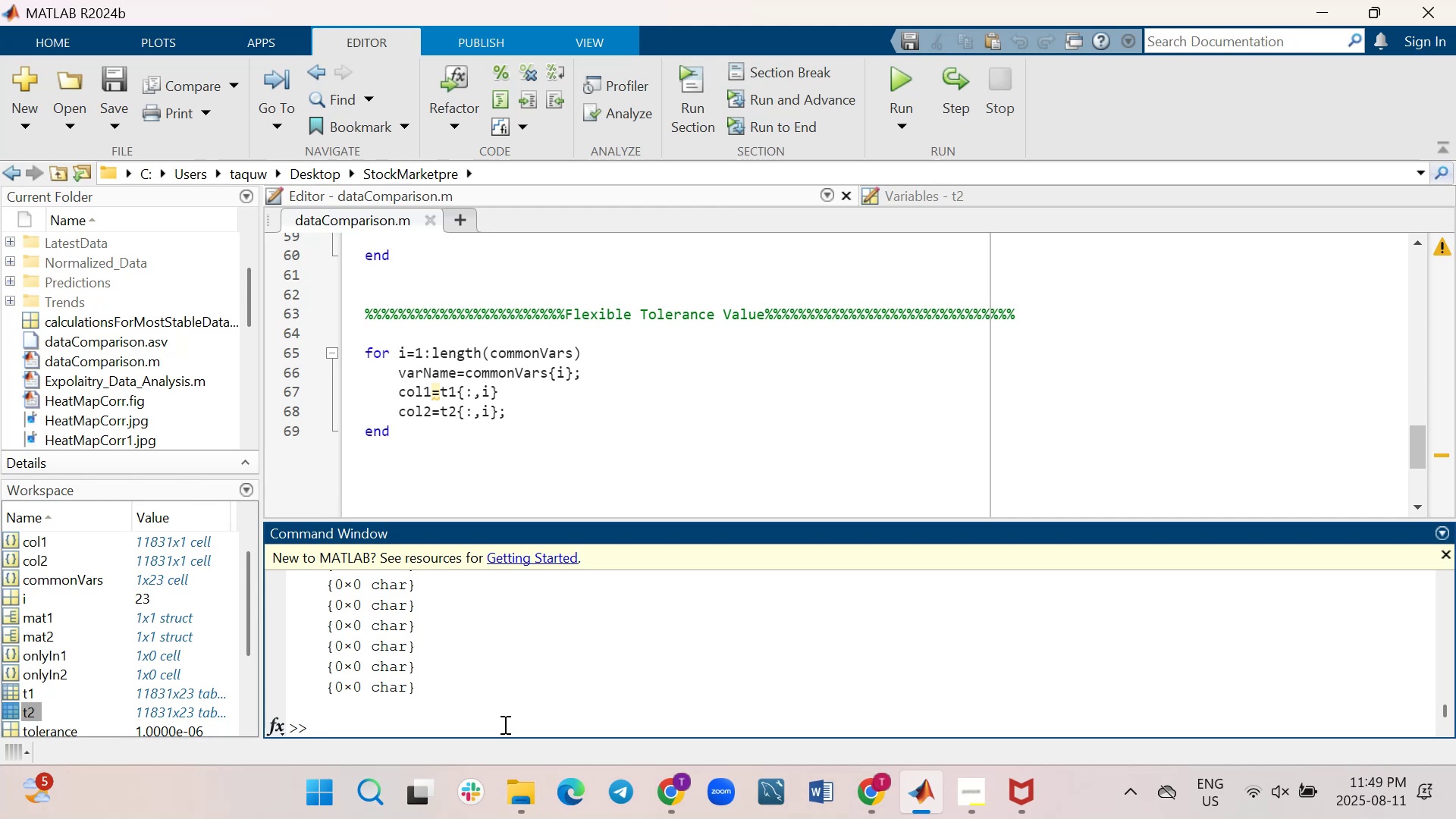 
left_click_drag(start_coordinate=[667, 521], to_coordinate=[672, 493])
 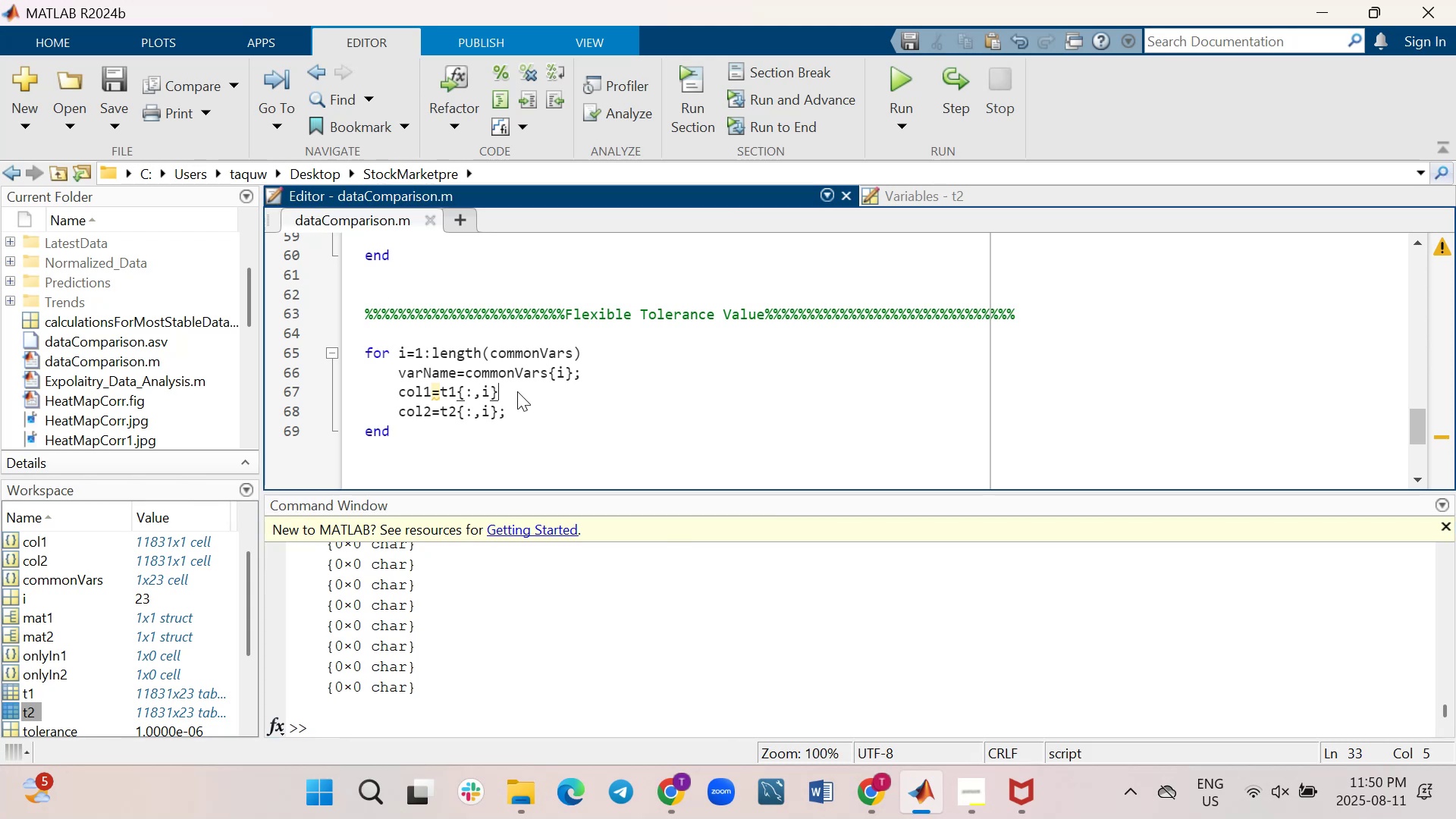 
left_click([517, 391])
 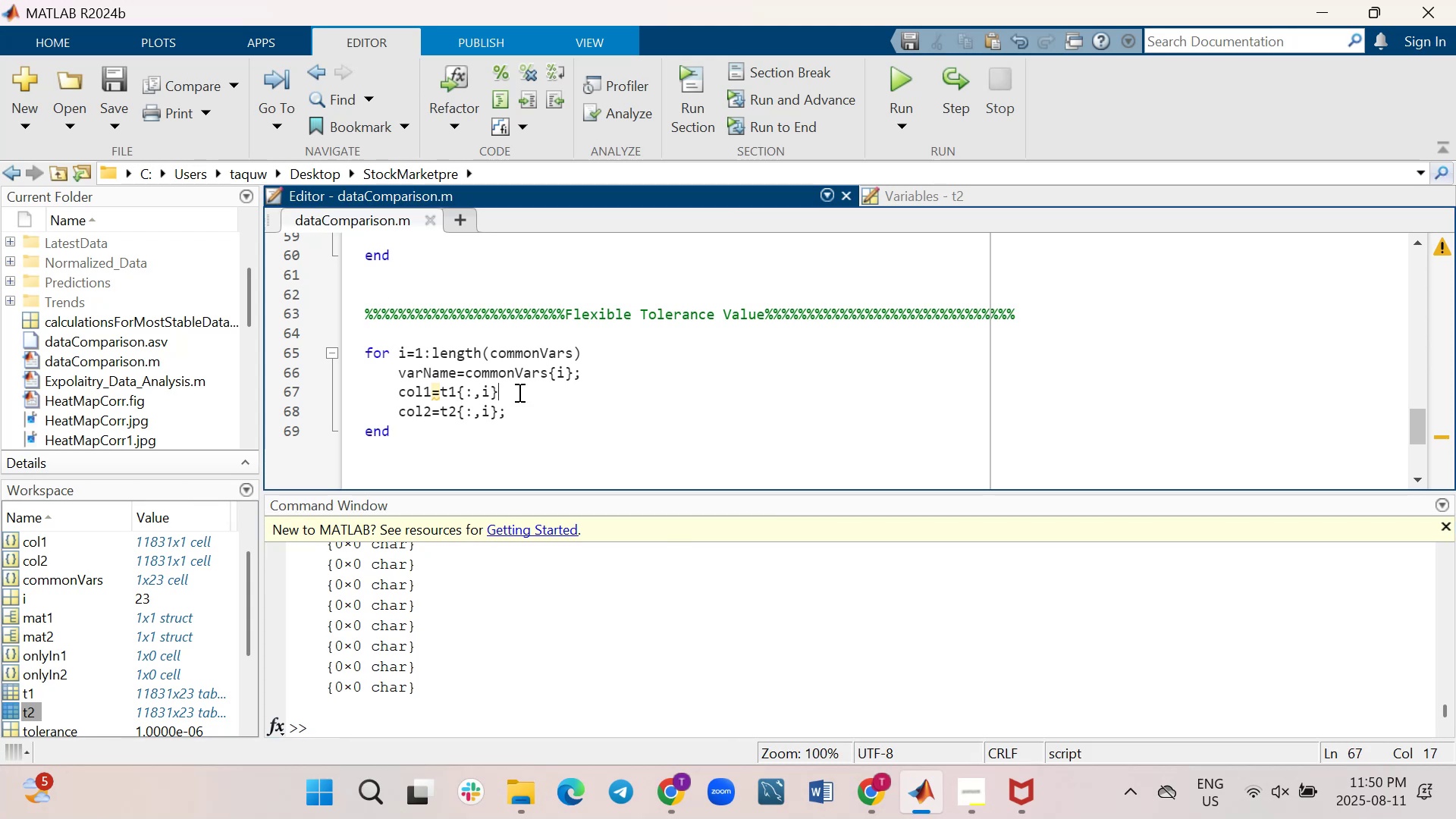 
key(Semicolon)
 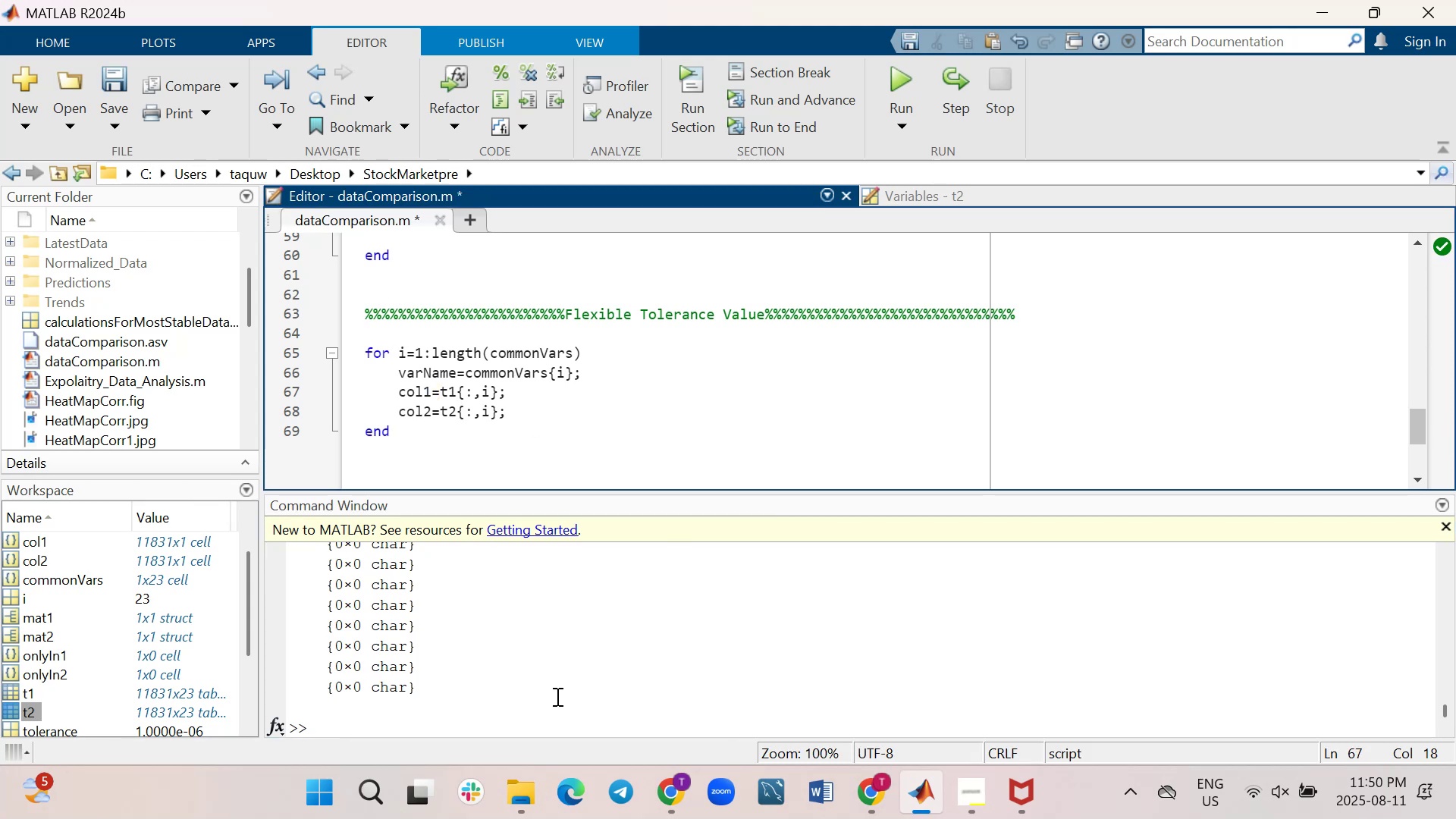 
left_click([556, 696])
 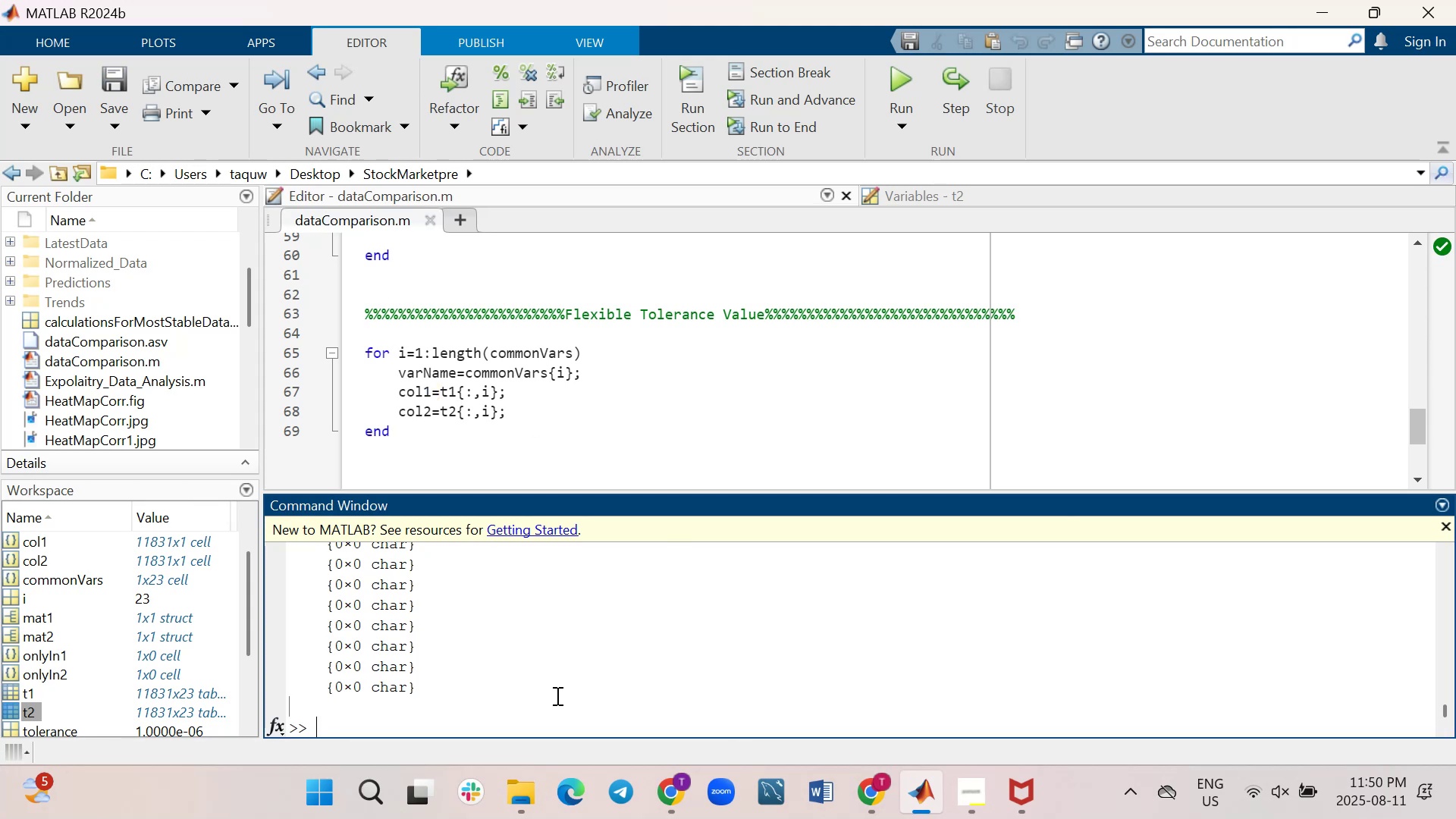 
type(clc)
 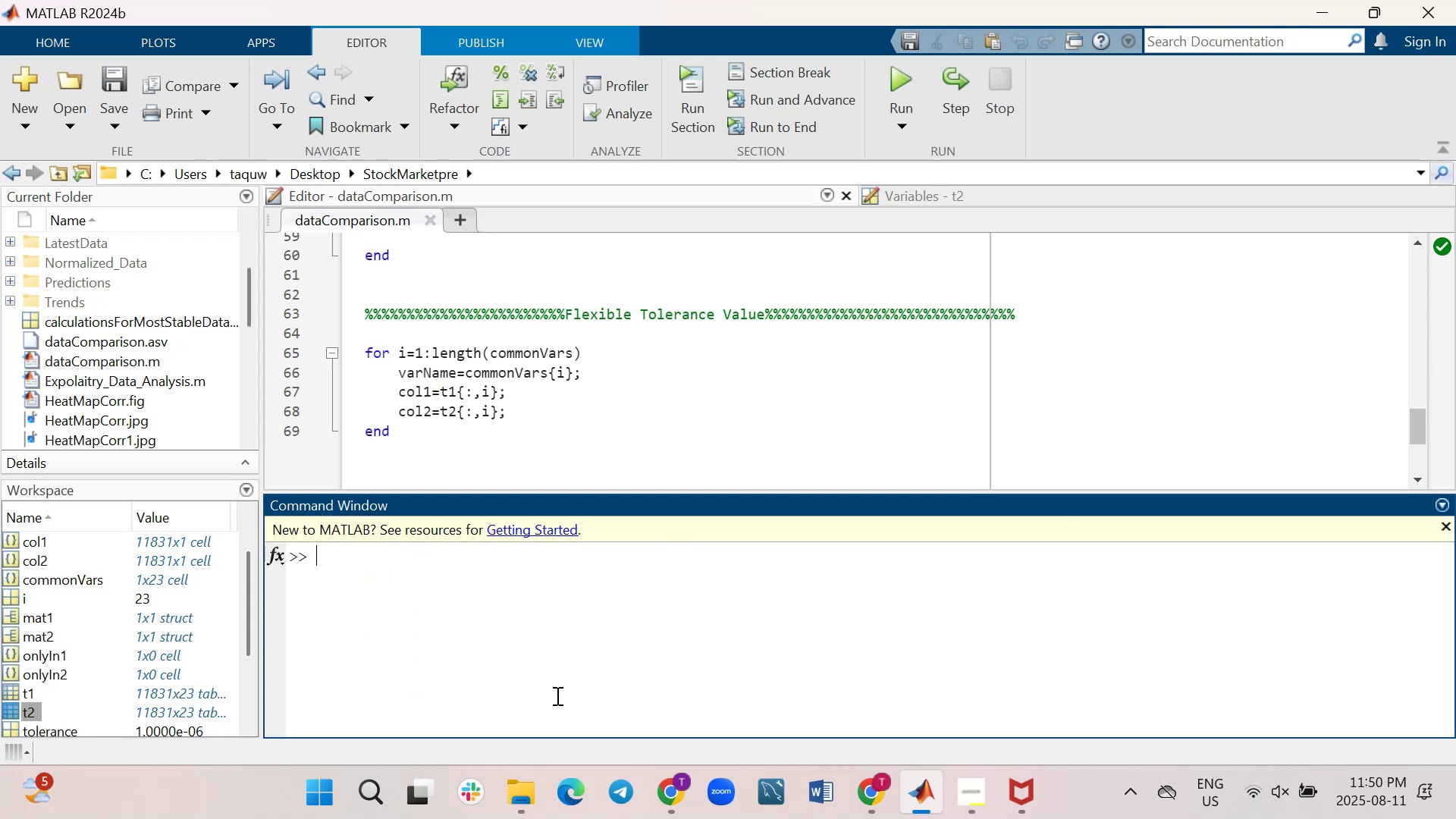 
key(Enter)
 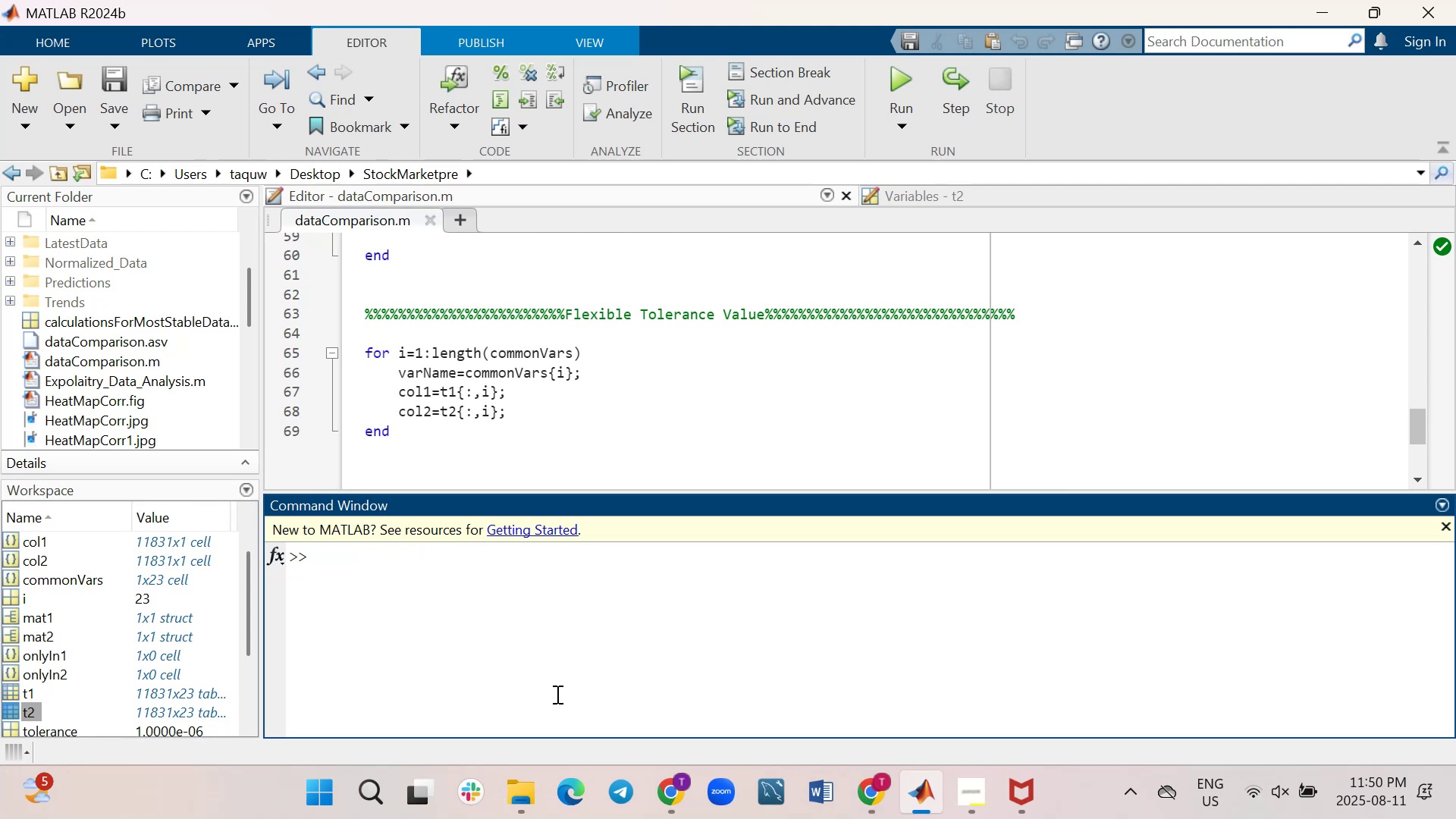 
wait(38.73)
 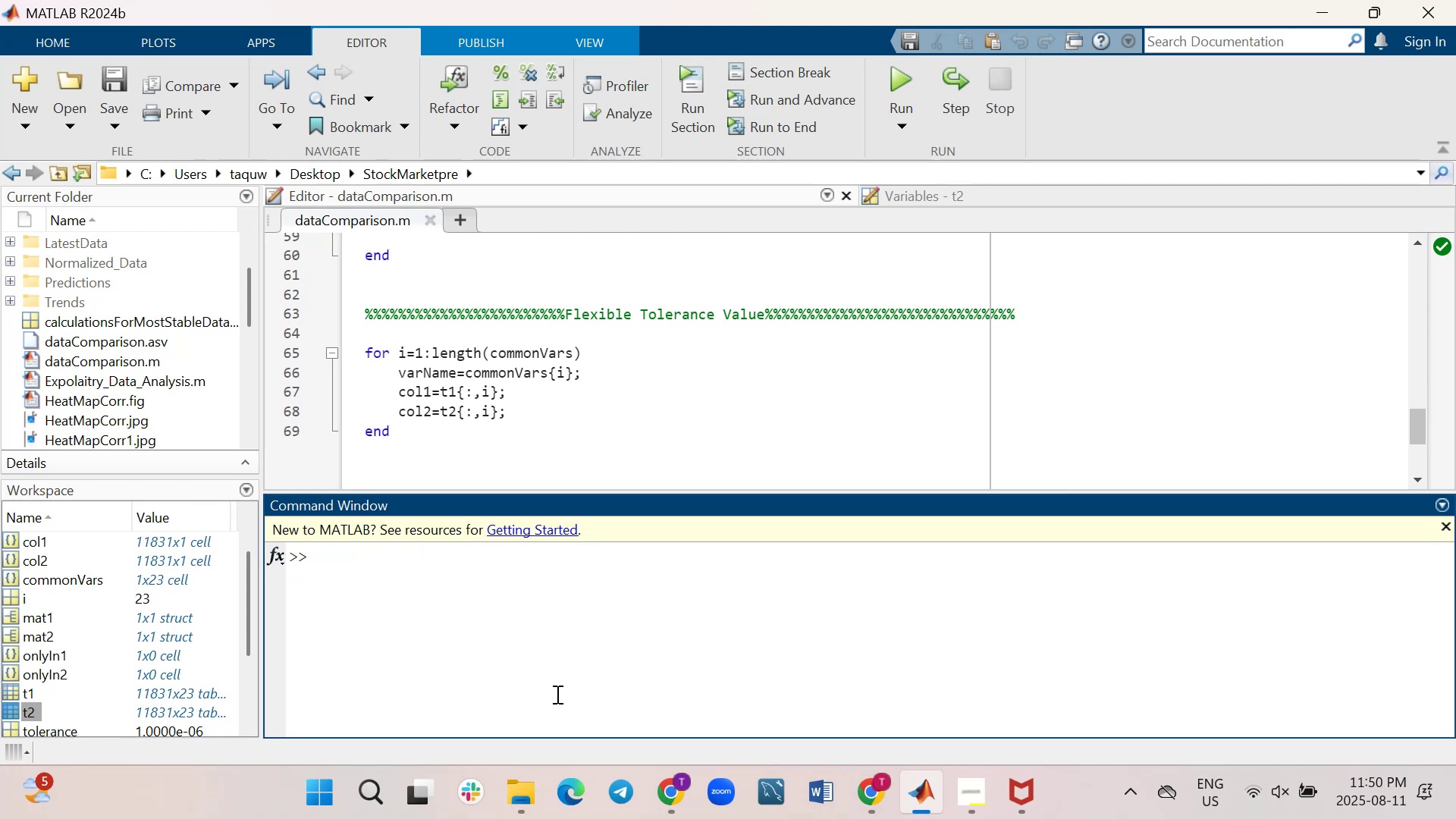 
type(col(23))
 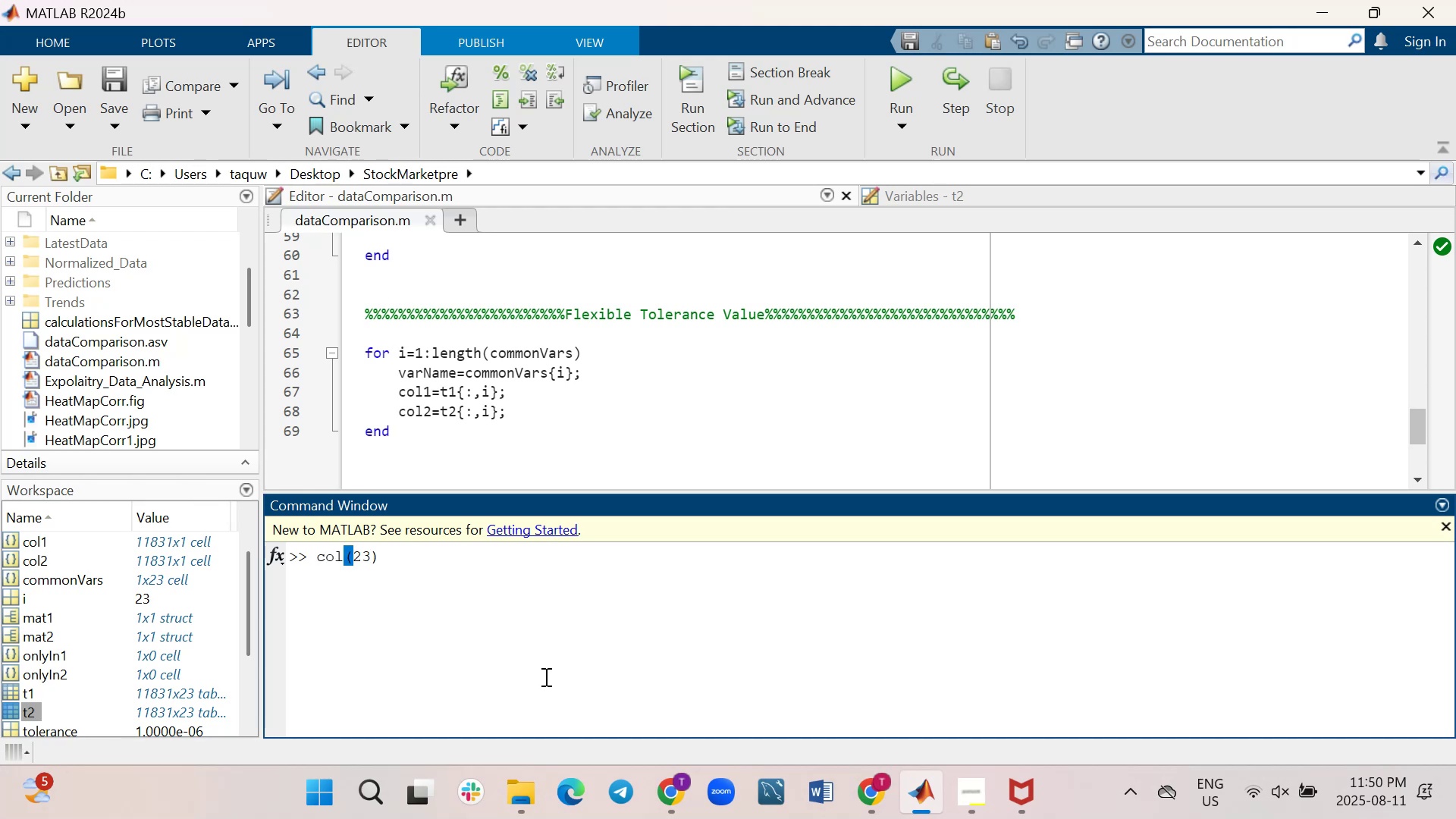 
key(Enter)
 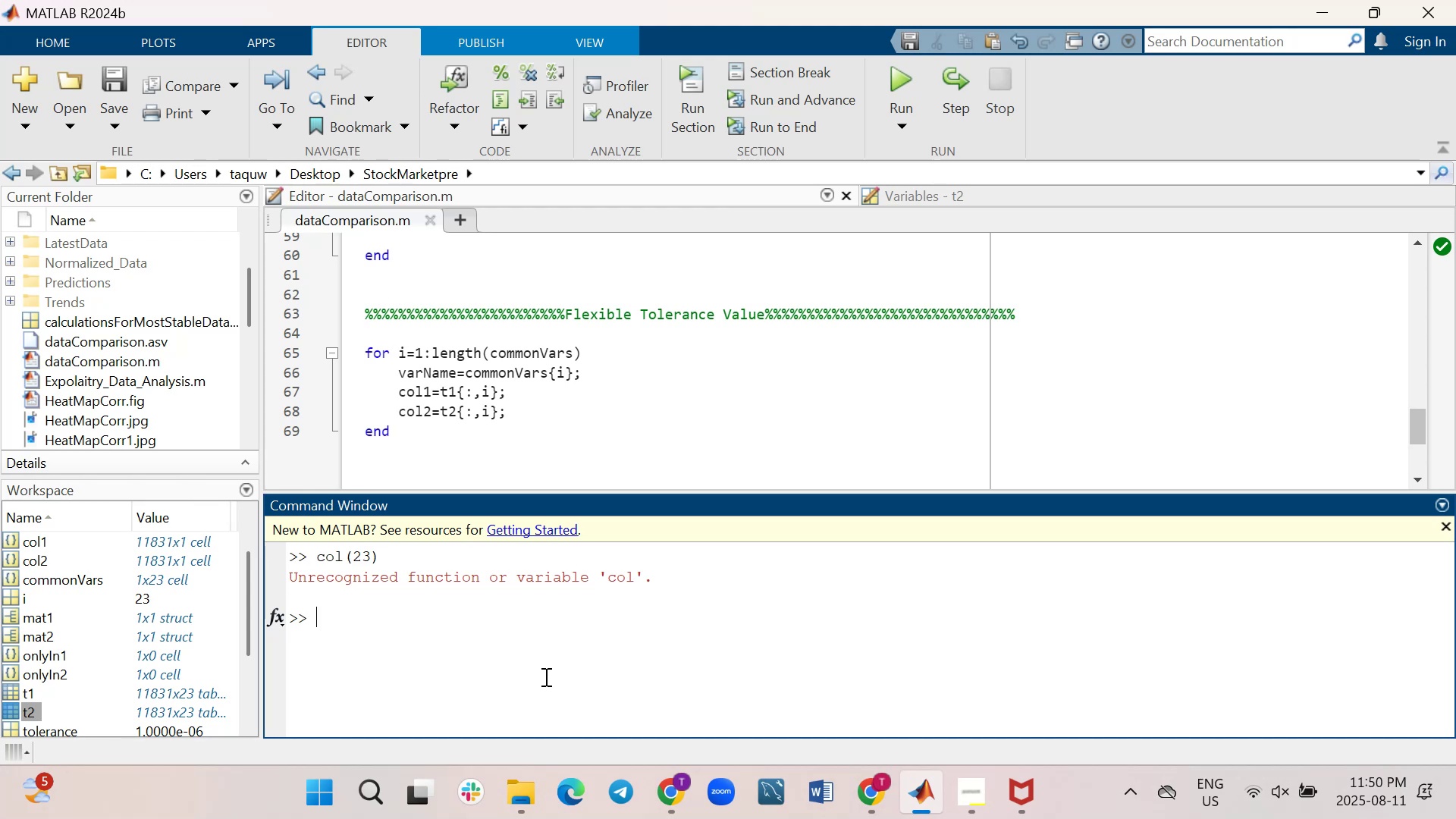 
key(ArrowUp)
 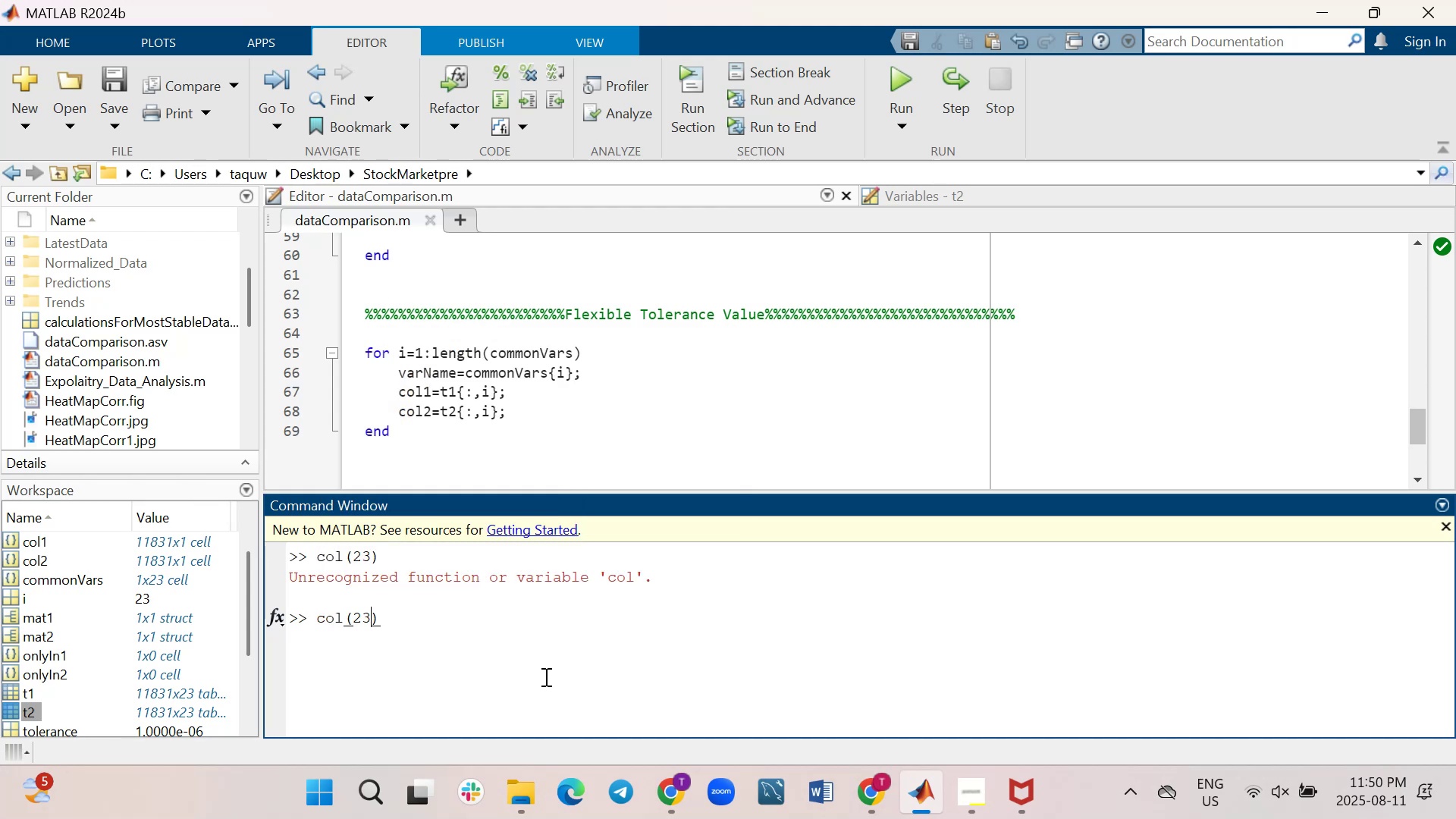 
key(ArrowLeft)
 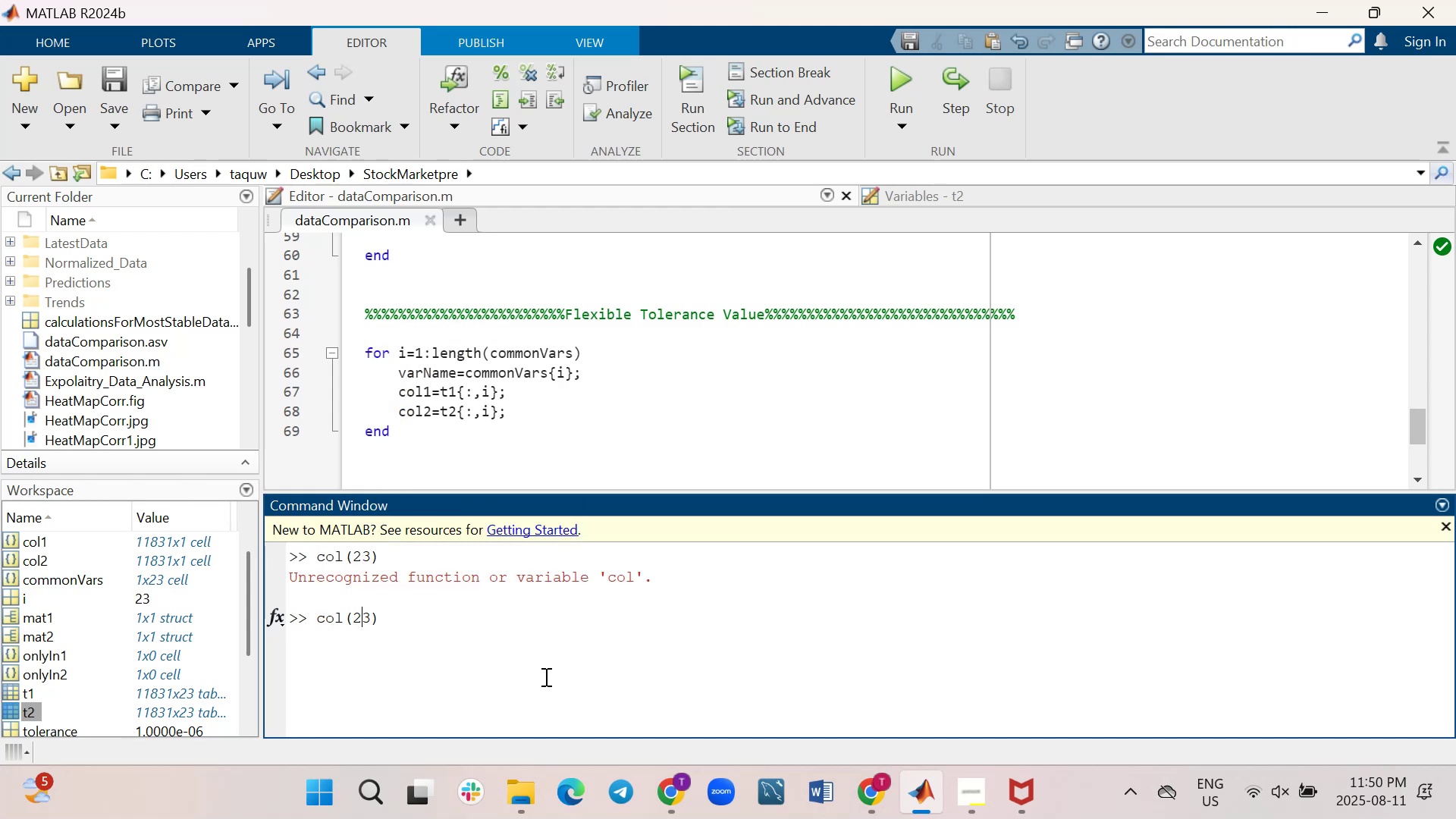 
key(ArrowLeft)
 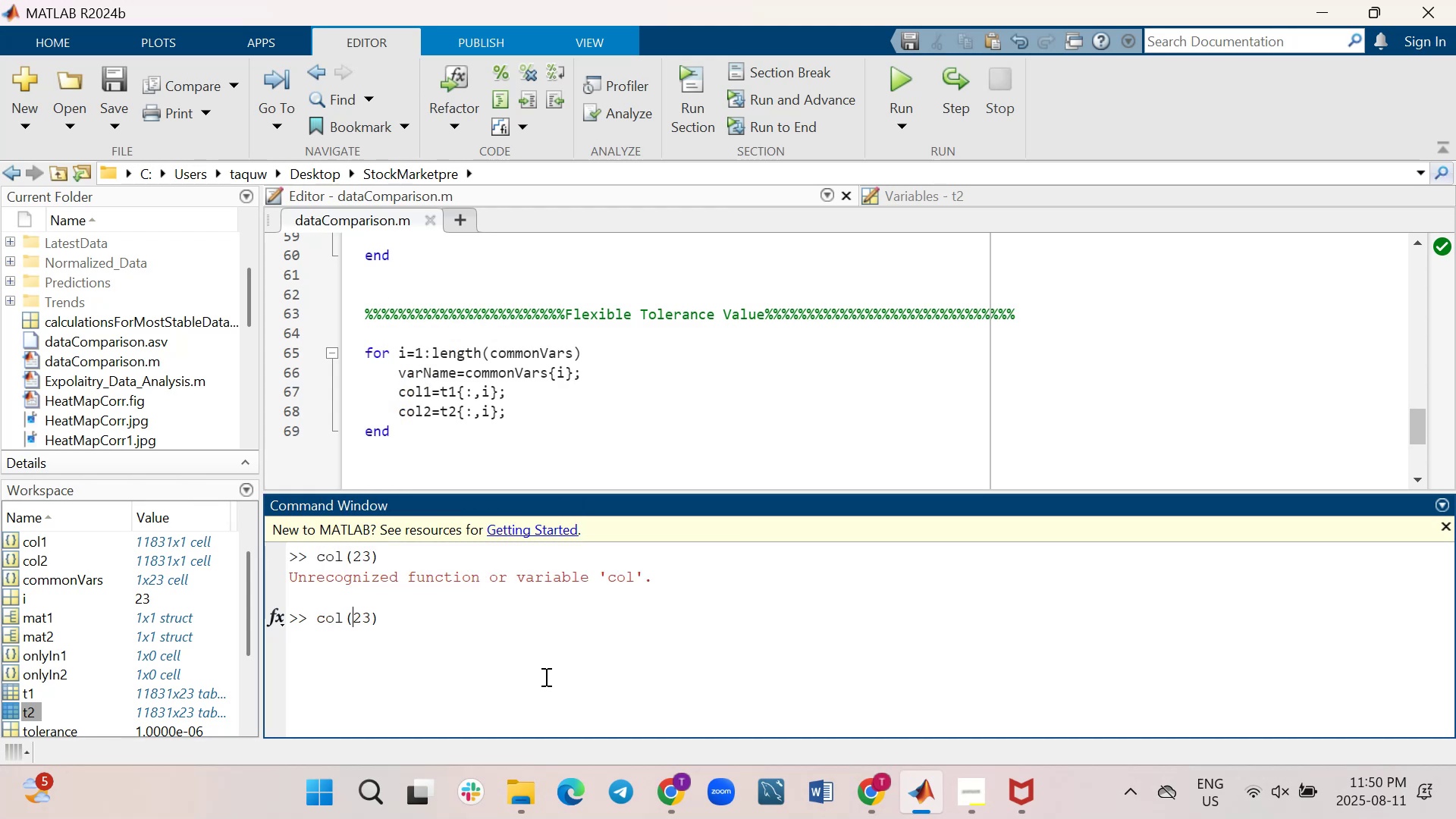 
key(ArrowLeft)
 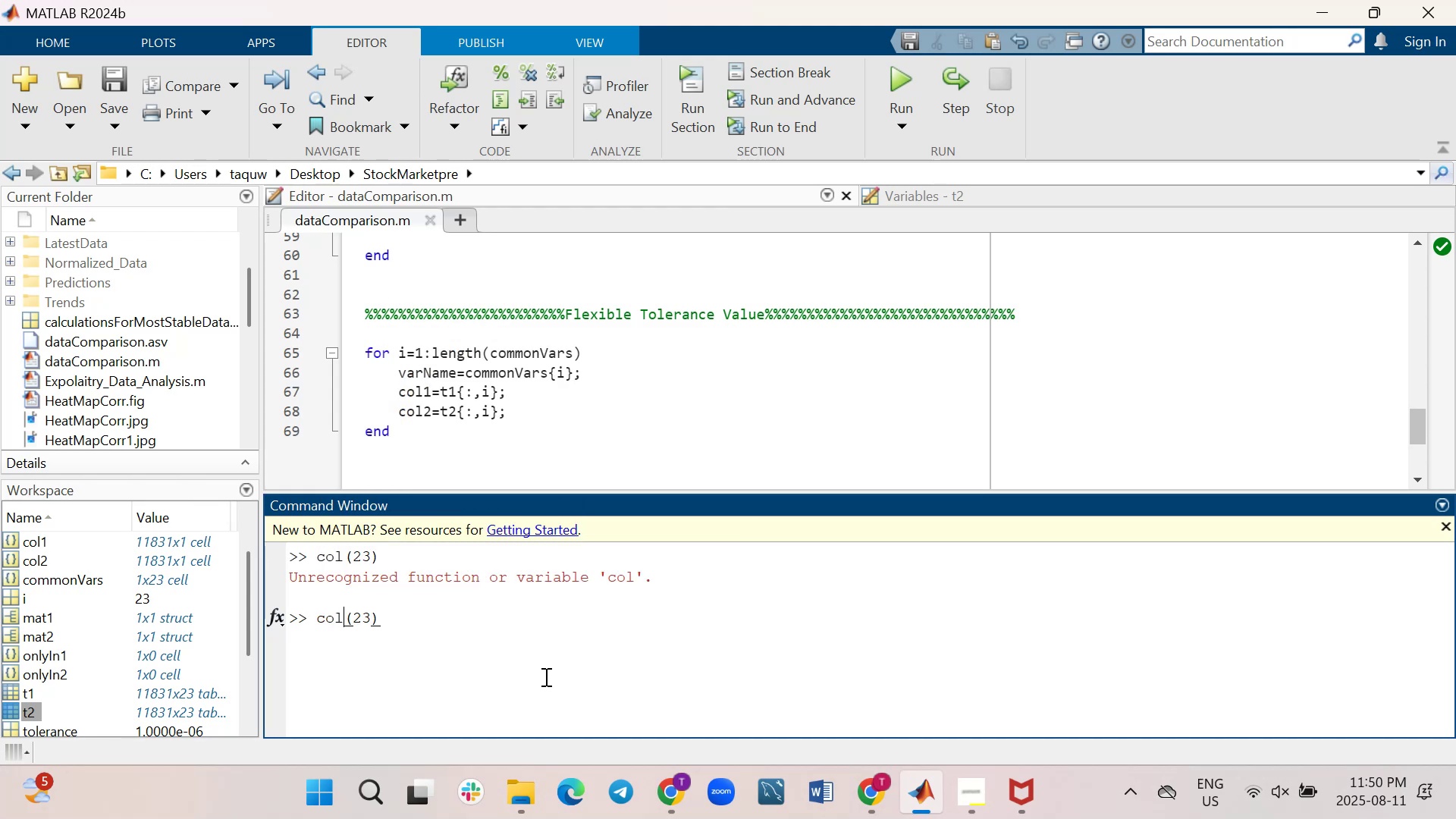 
key(ArrowLeft)
 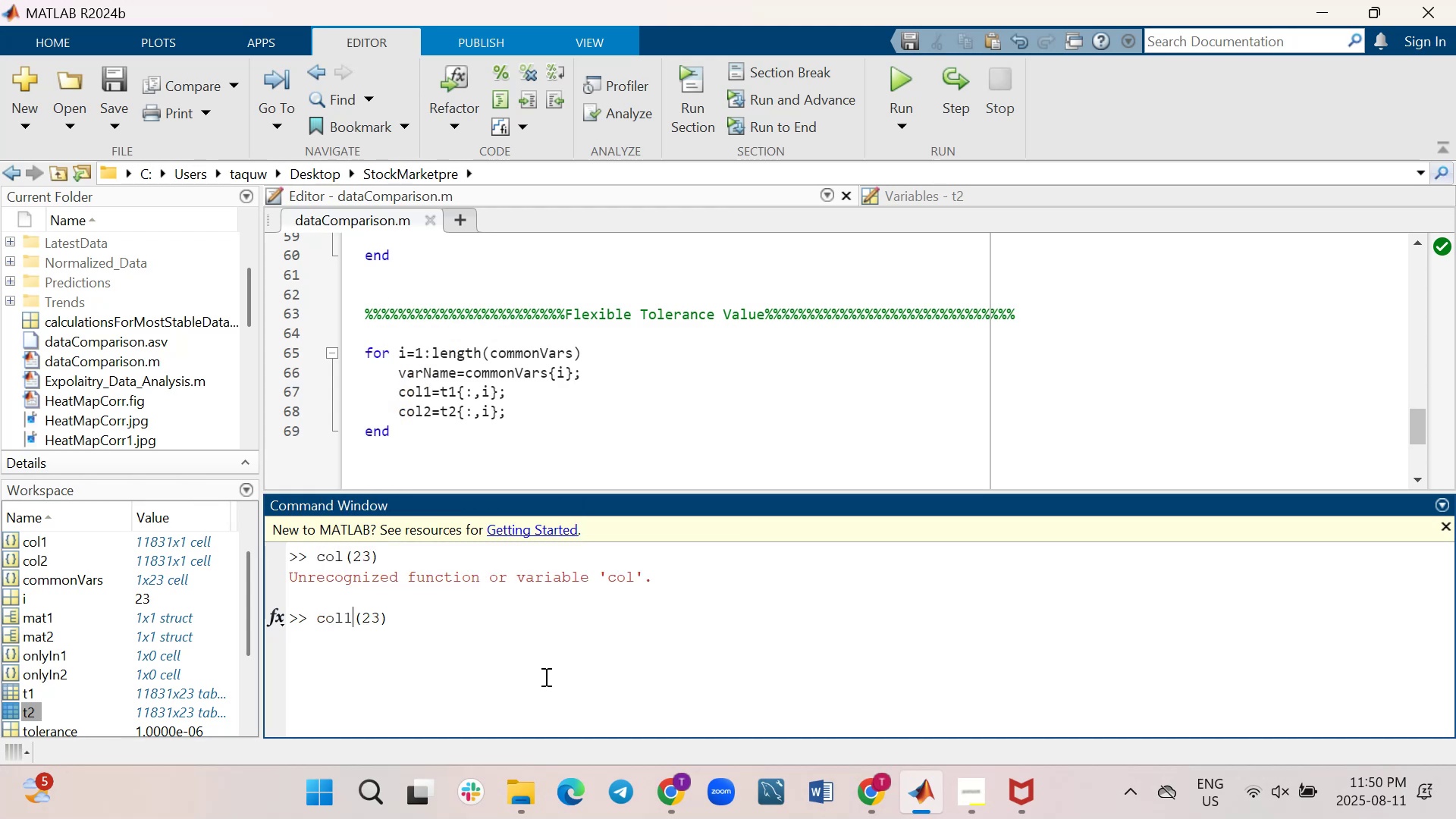 
key(1)
 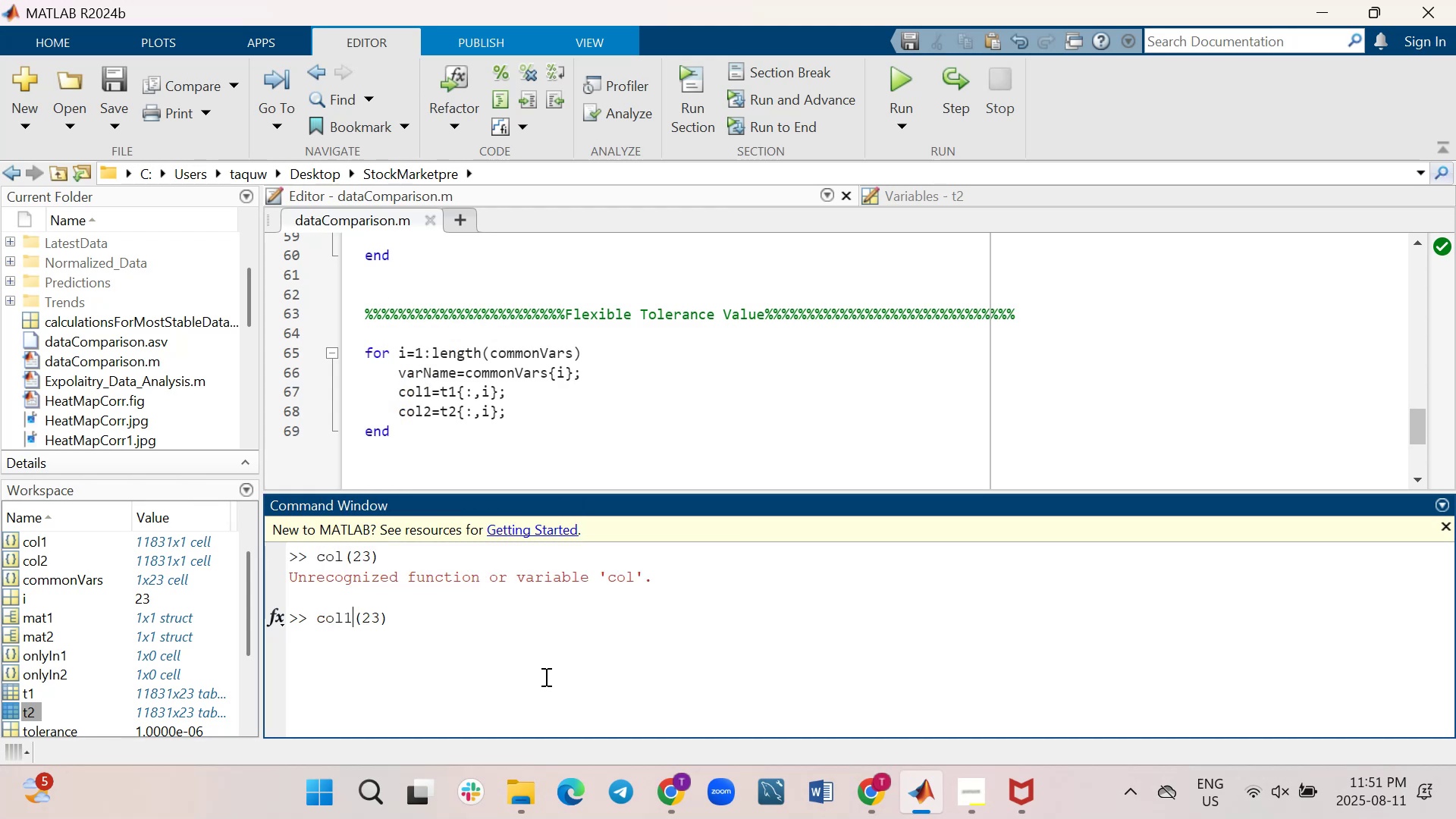 
key(Enter)
 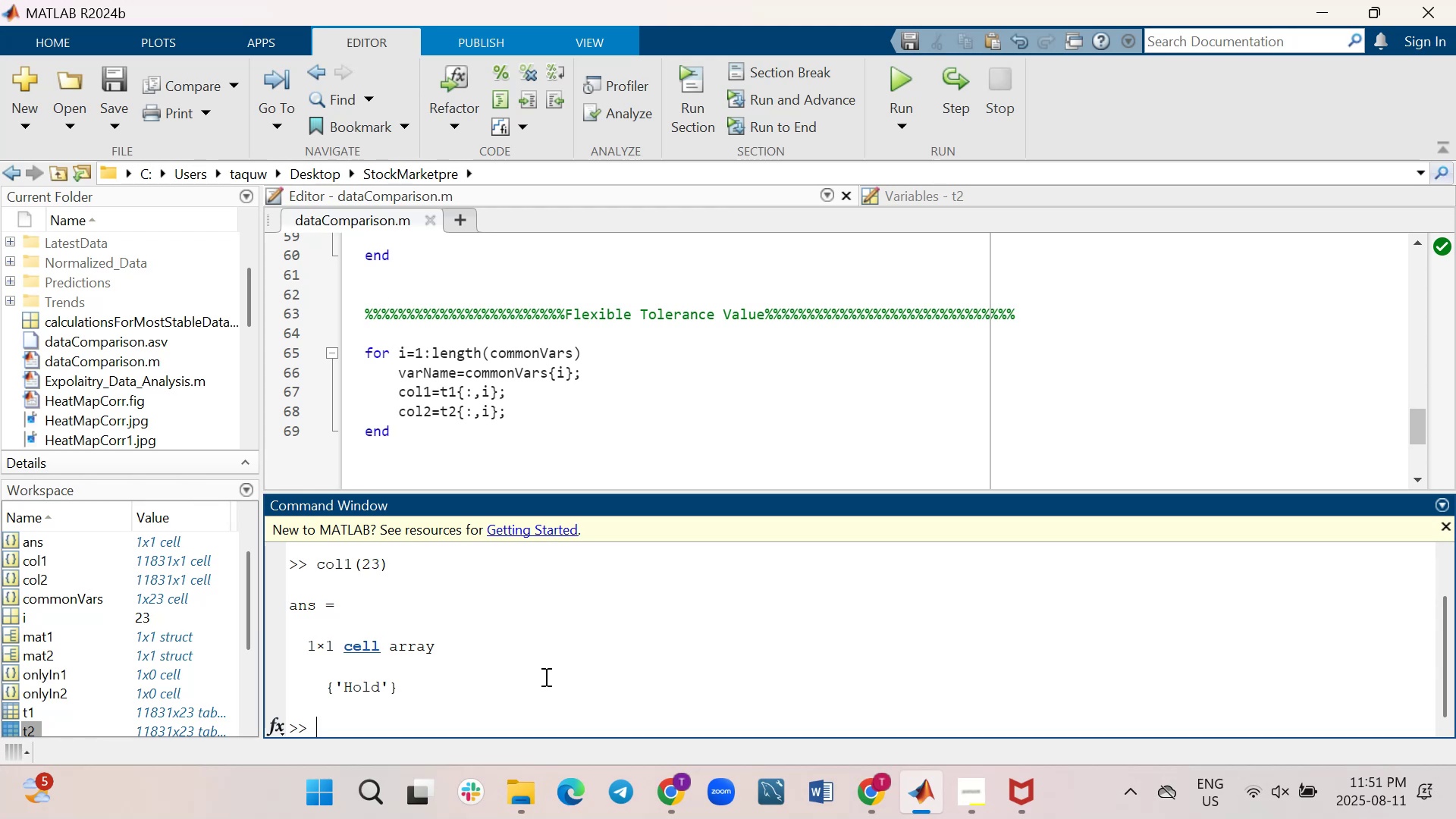 
wait(7.31)
 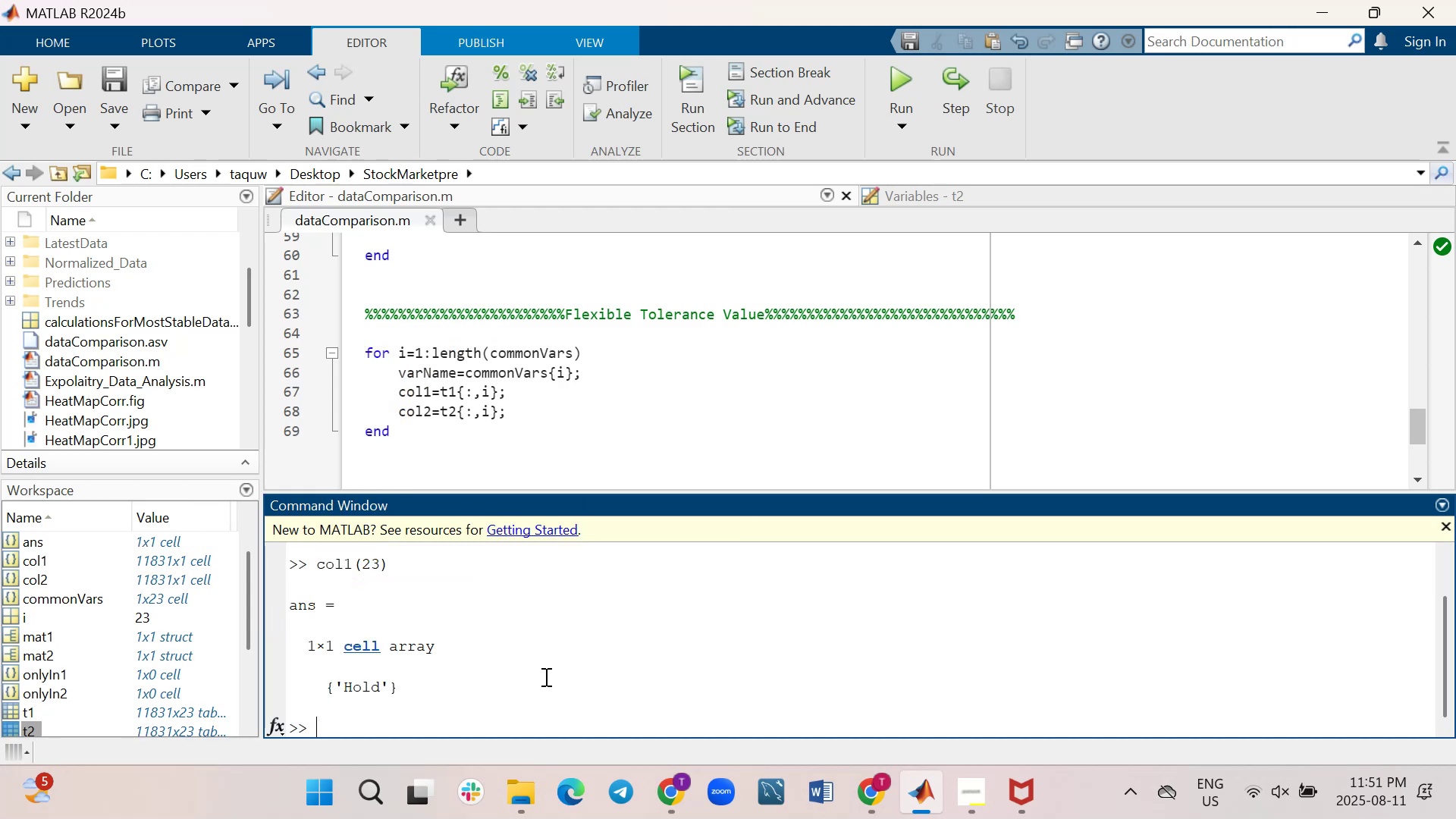 
type(col2(23))
 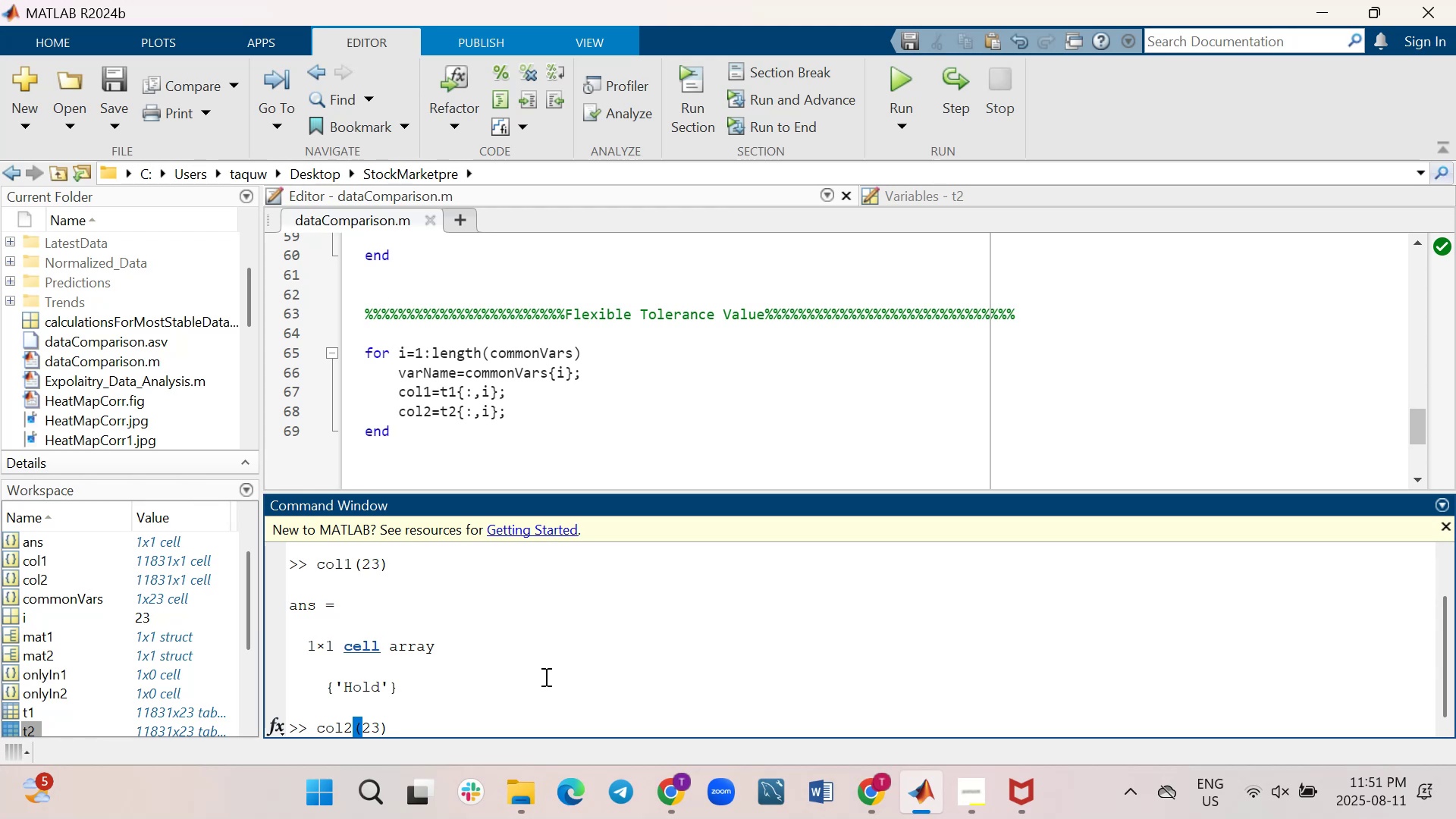 
key(Enter)
 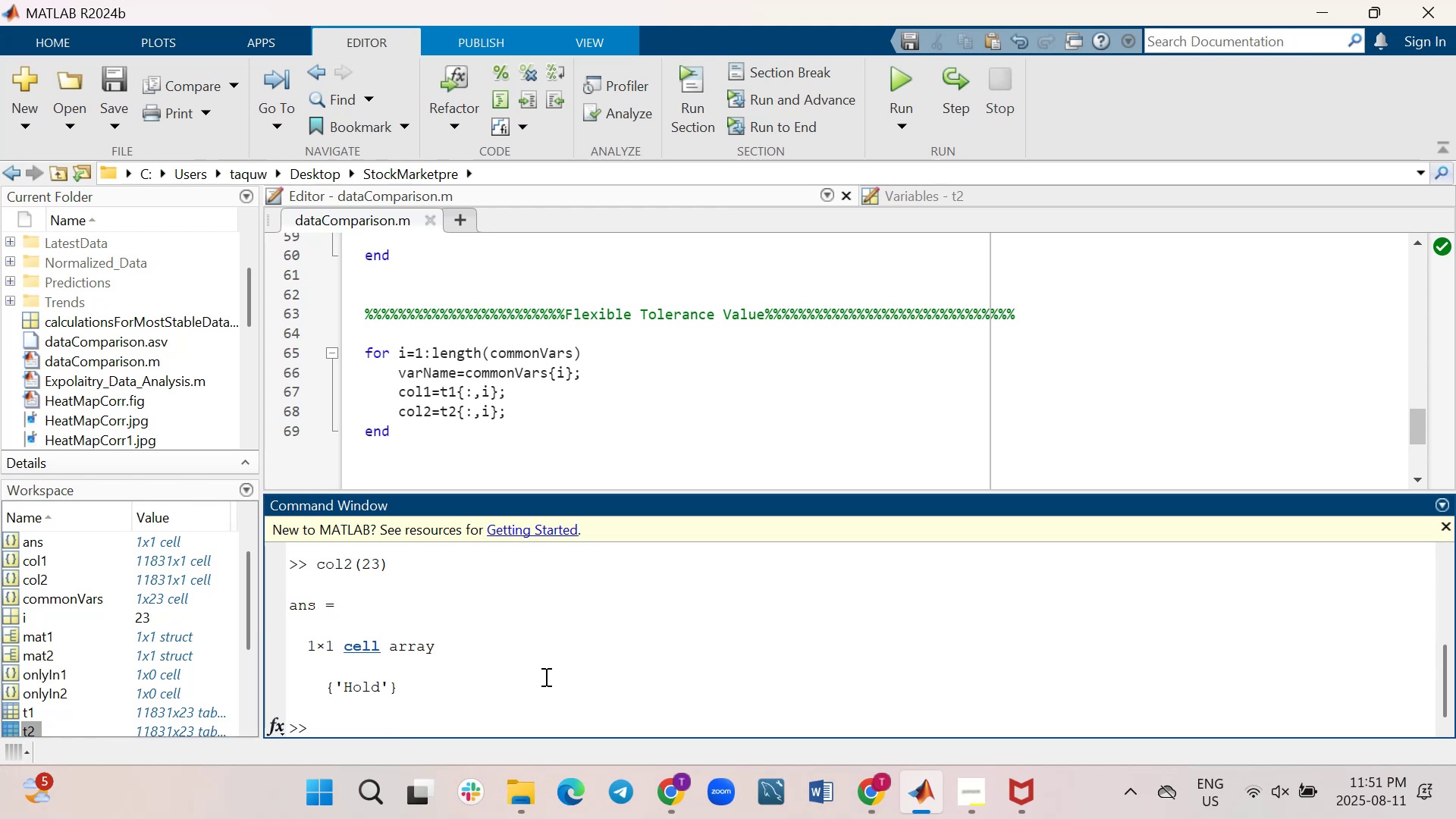 
type(isequal(col1,col2))
 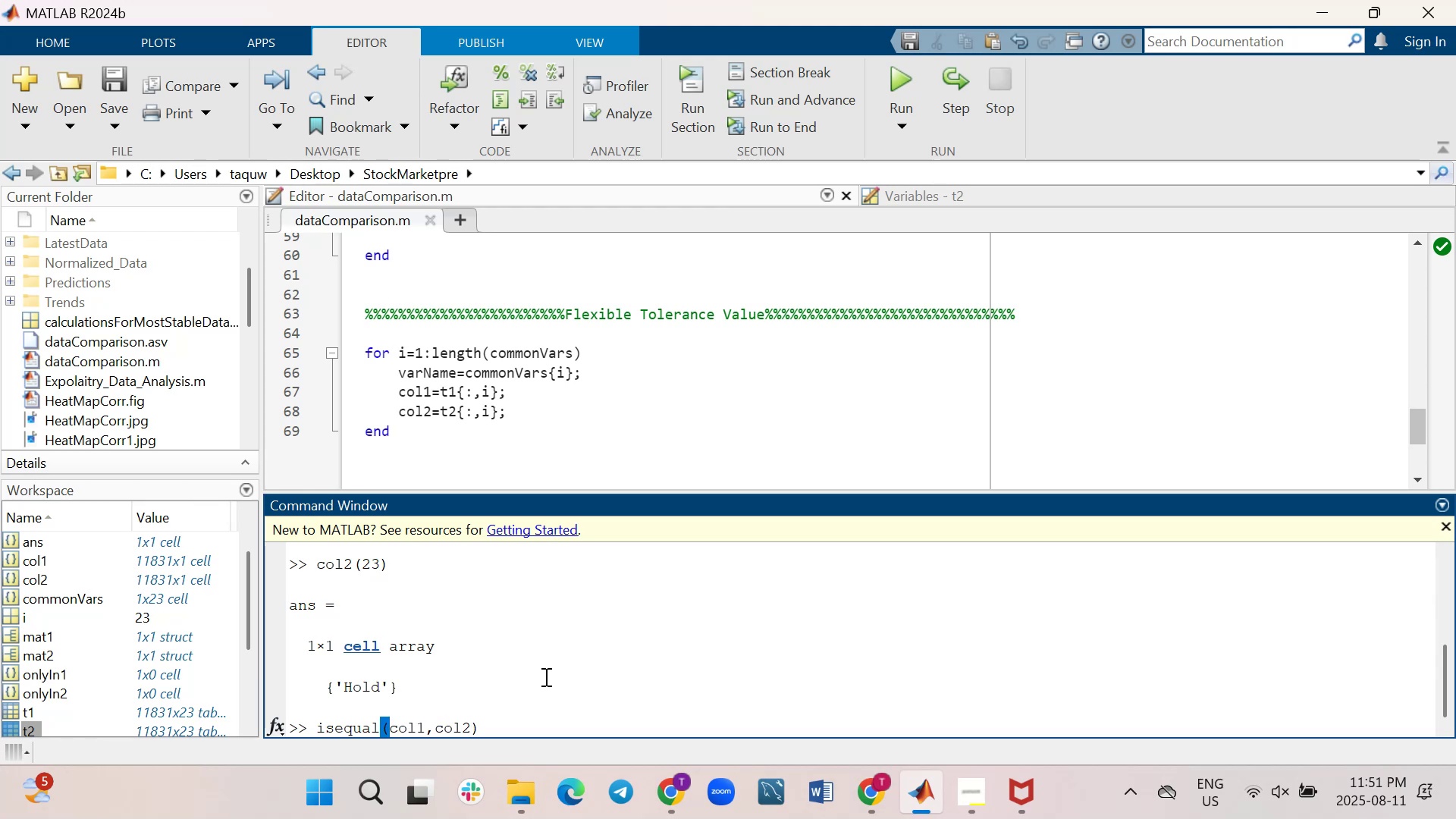 
key(Enter)
 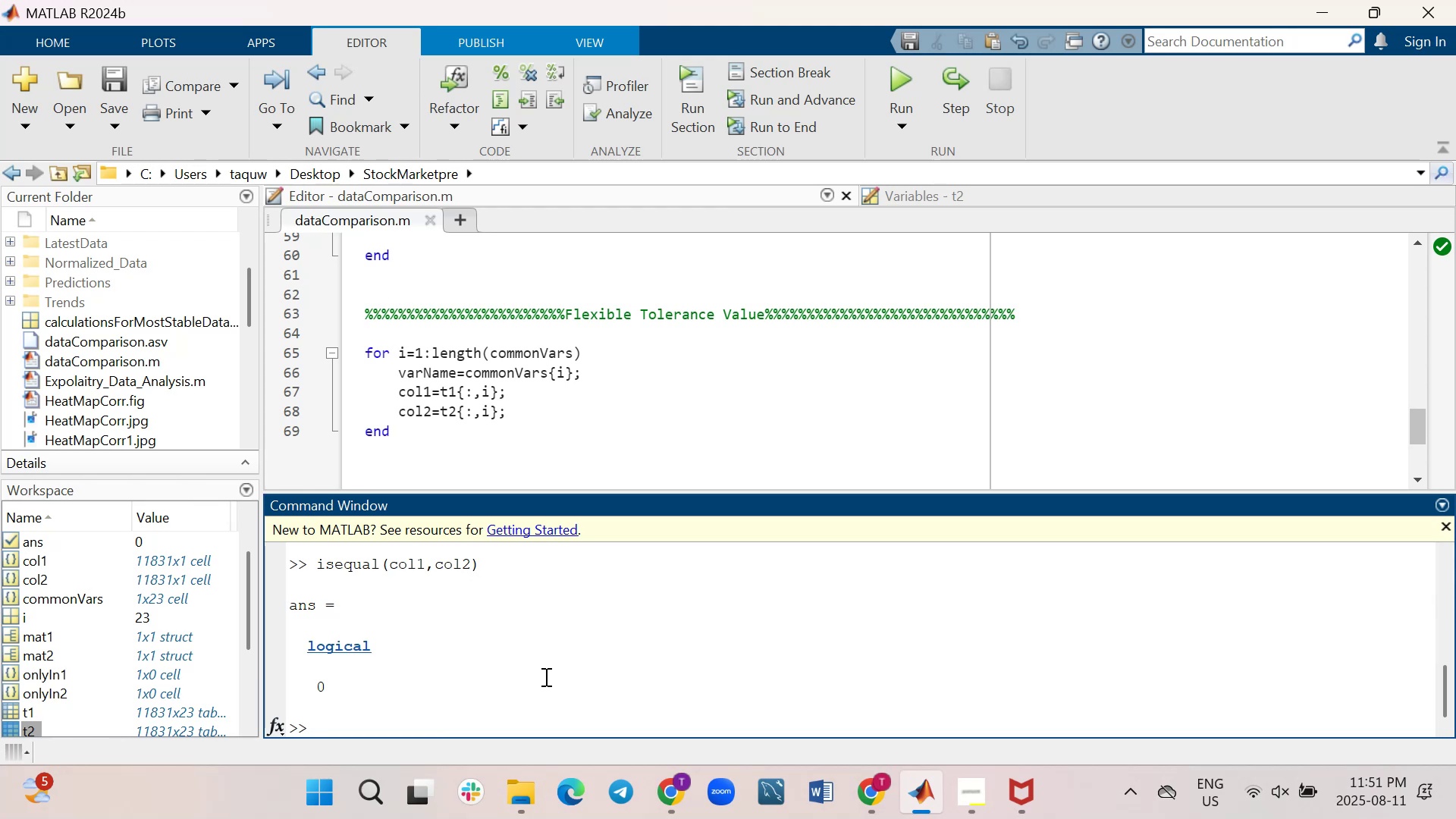 
type(col1)
 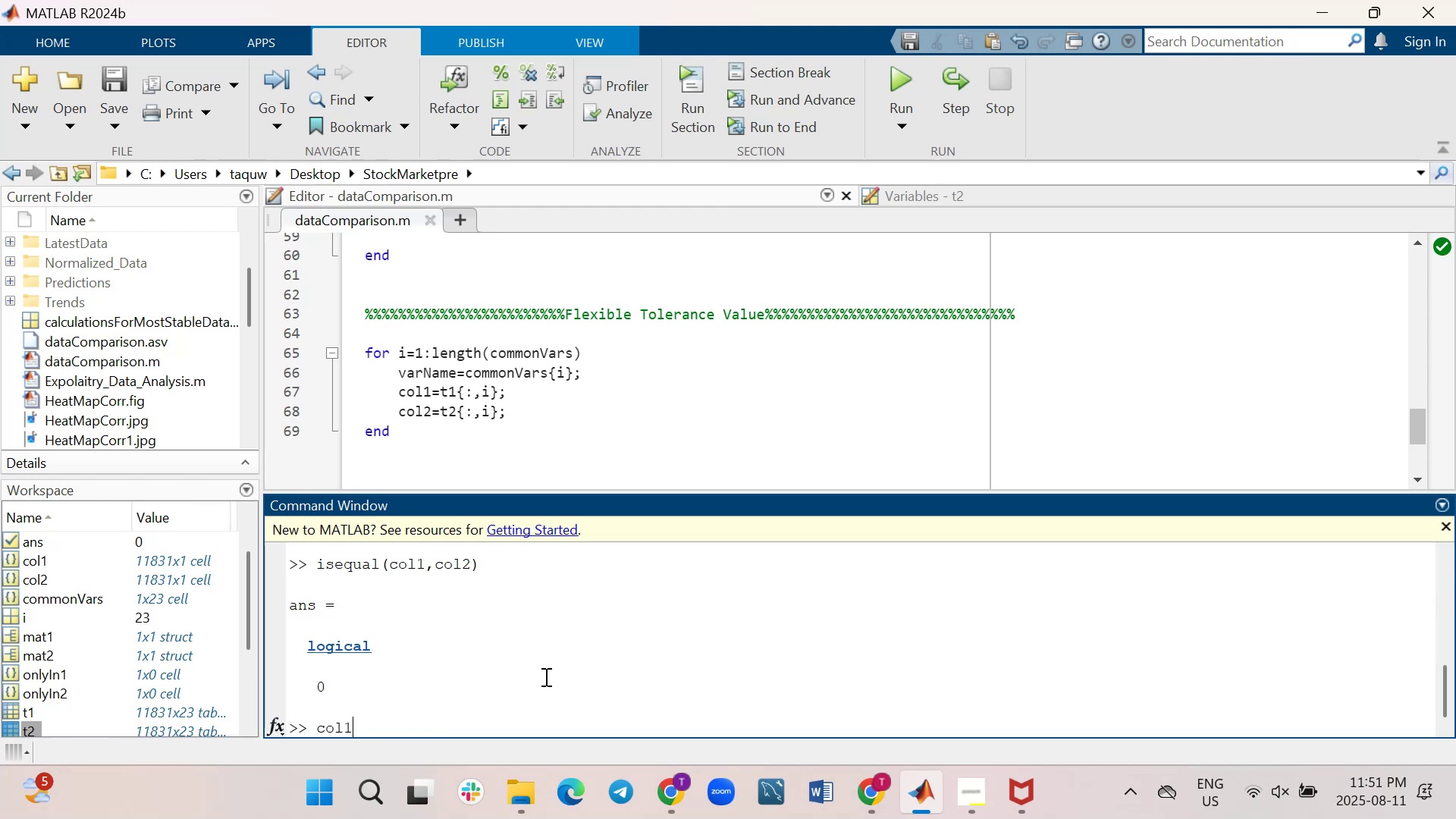 
key(Enter)
 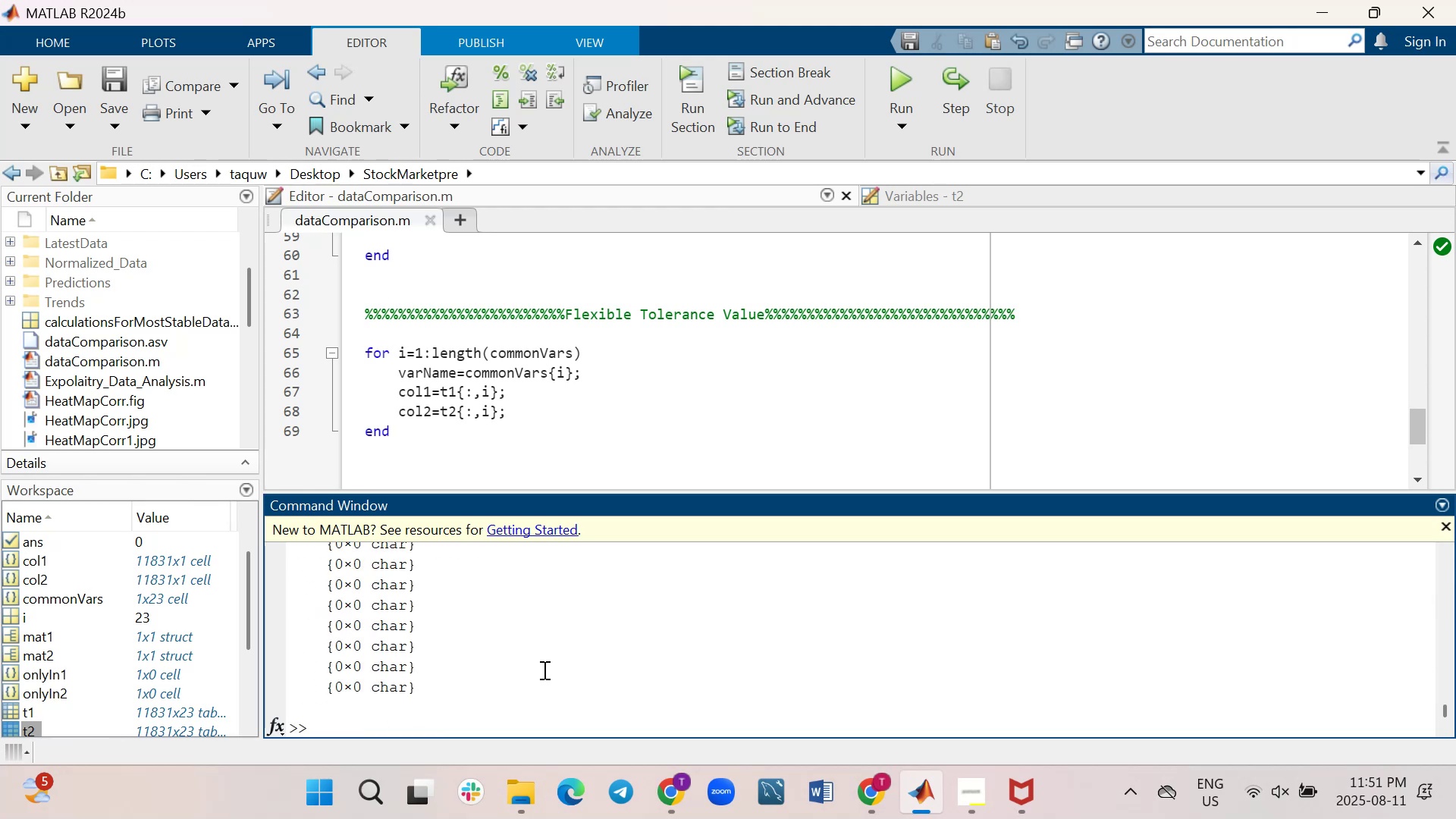 
scroll: coordinate [540, 681], scroll_direction: up, amount: 12.0
 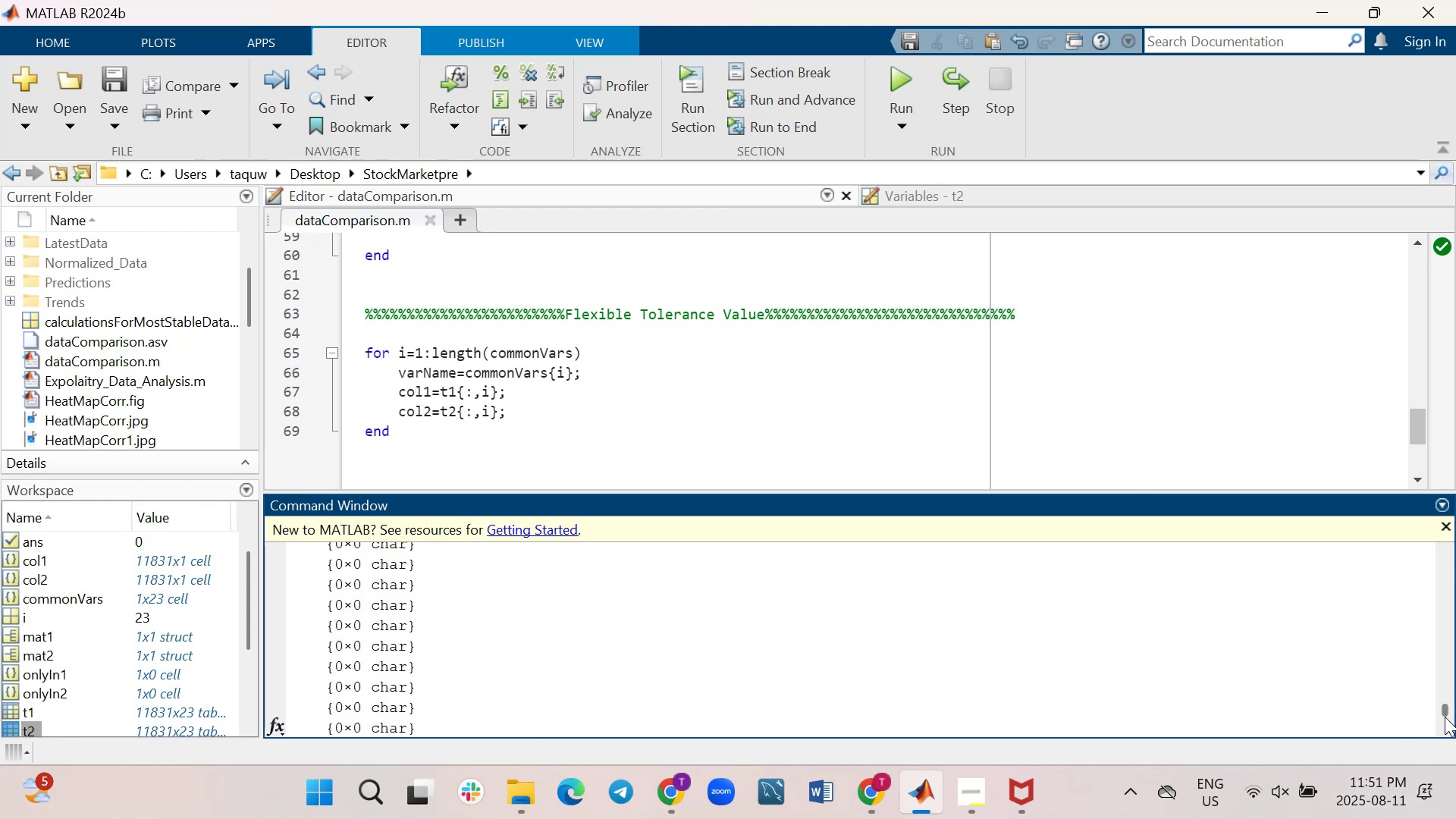 
left_click_drag(start_coordinate=[1443, 713], to_coordinate=[1424, 729])
 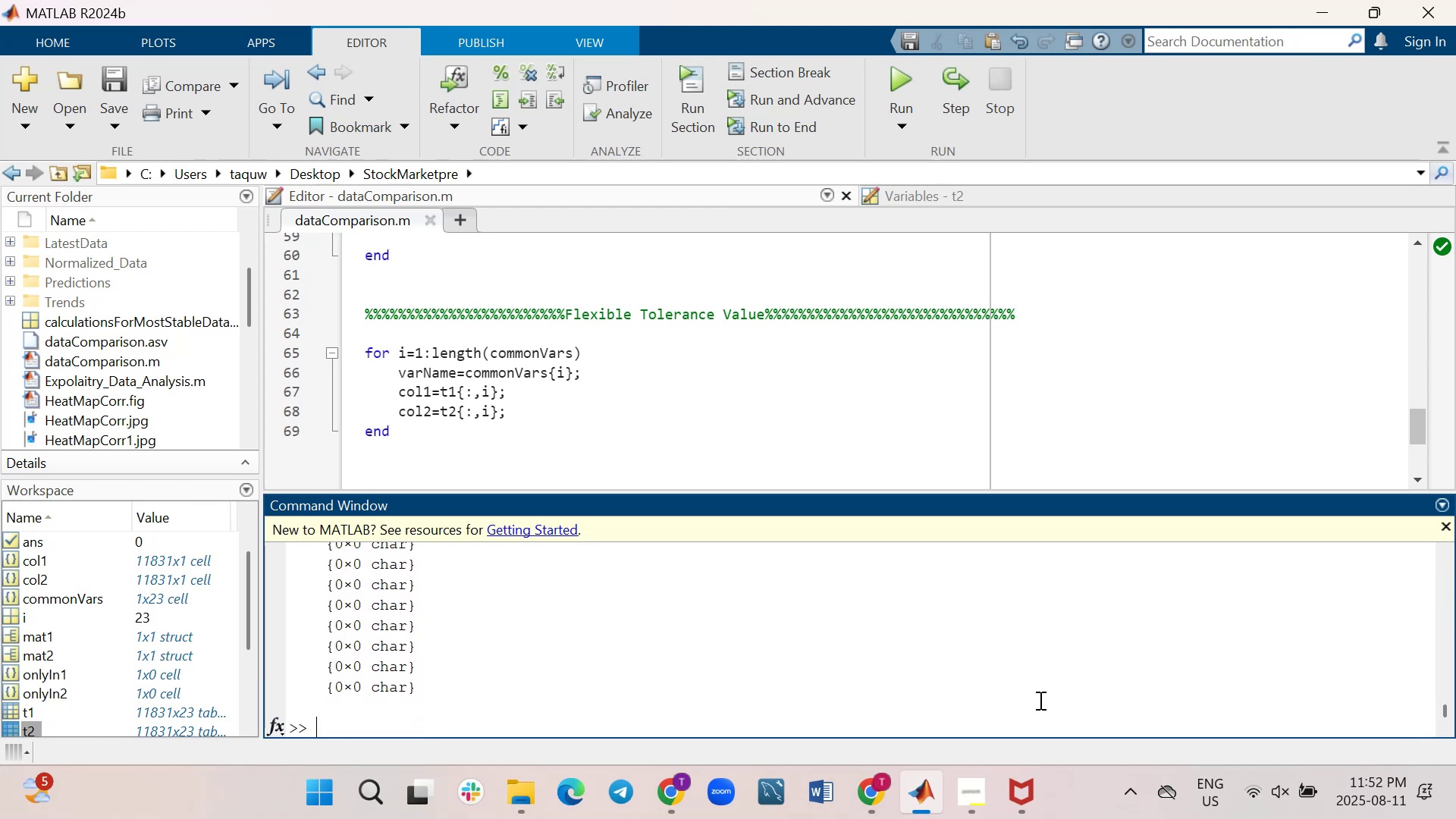 
type(col2)
 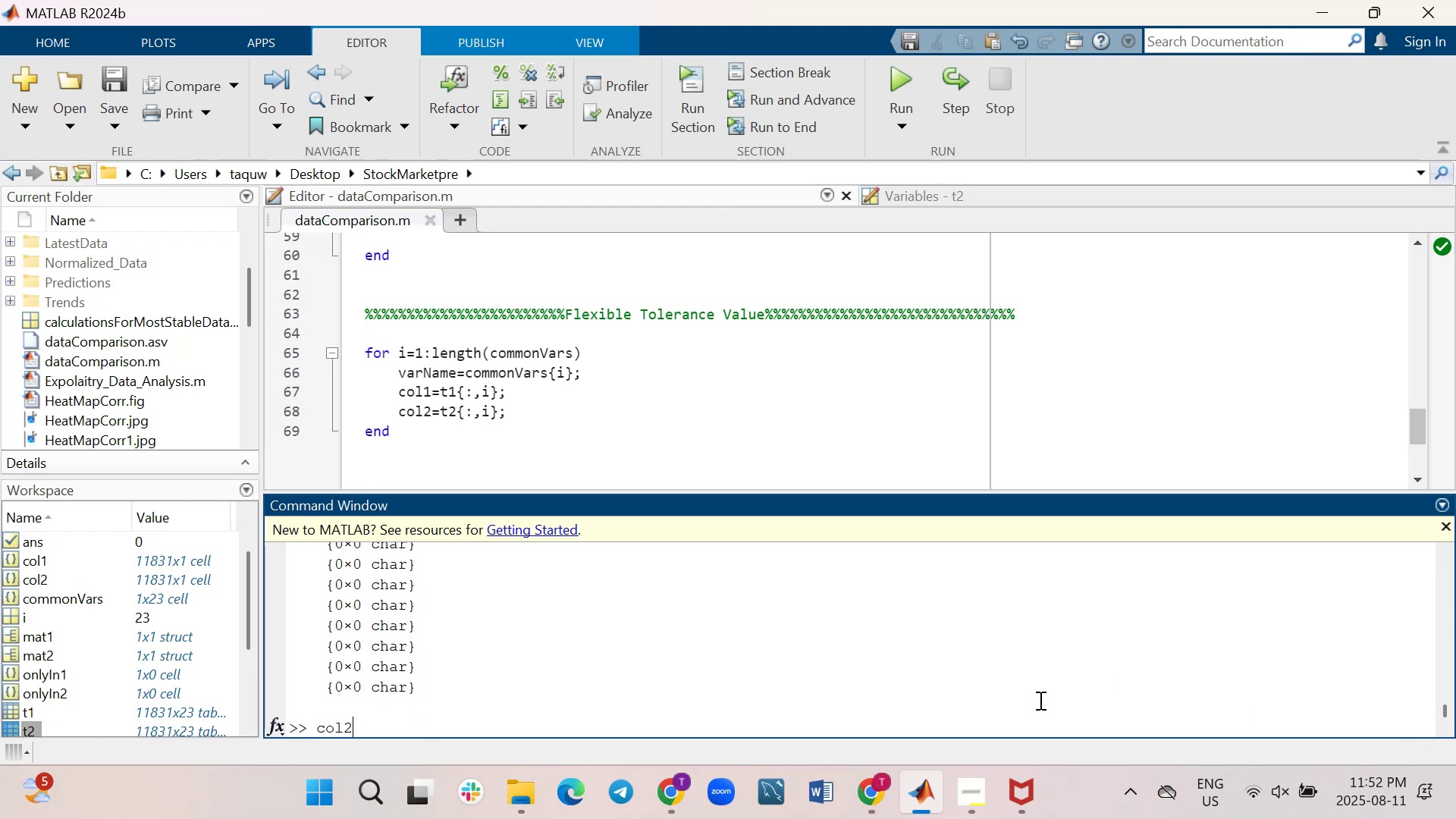 
key(Enter)
 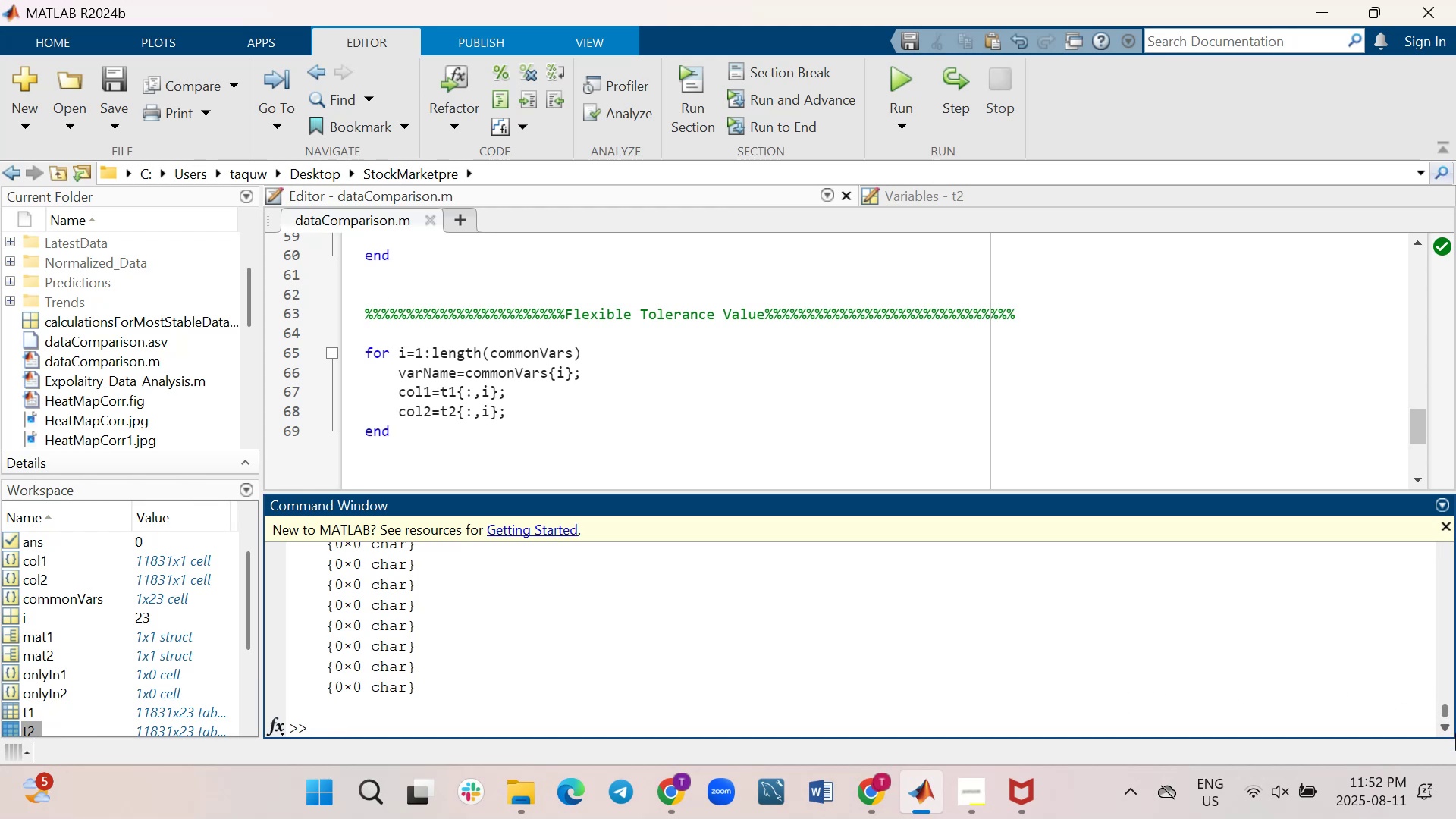 
left_click_drag(start_coordinate=[1447, 711], to_coordinate=[1436, 617])
 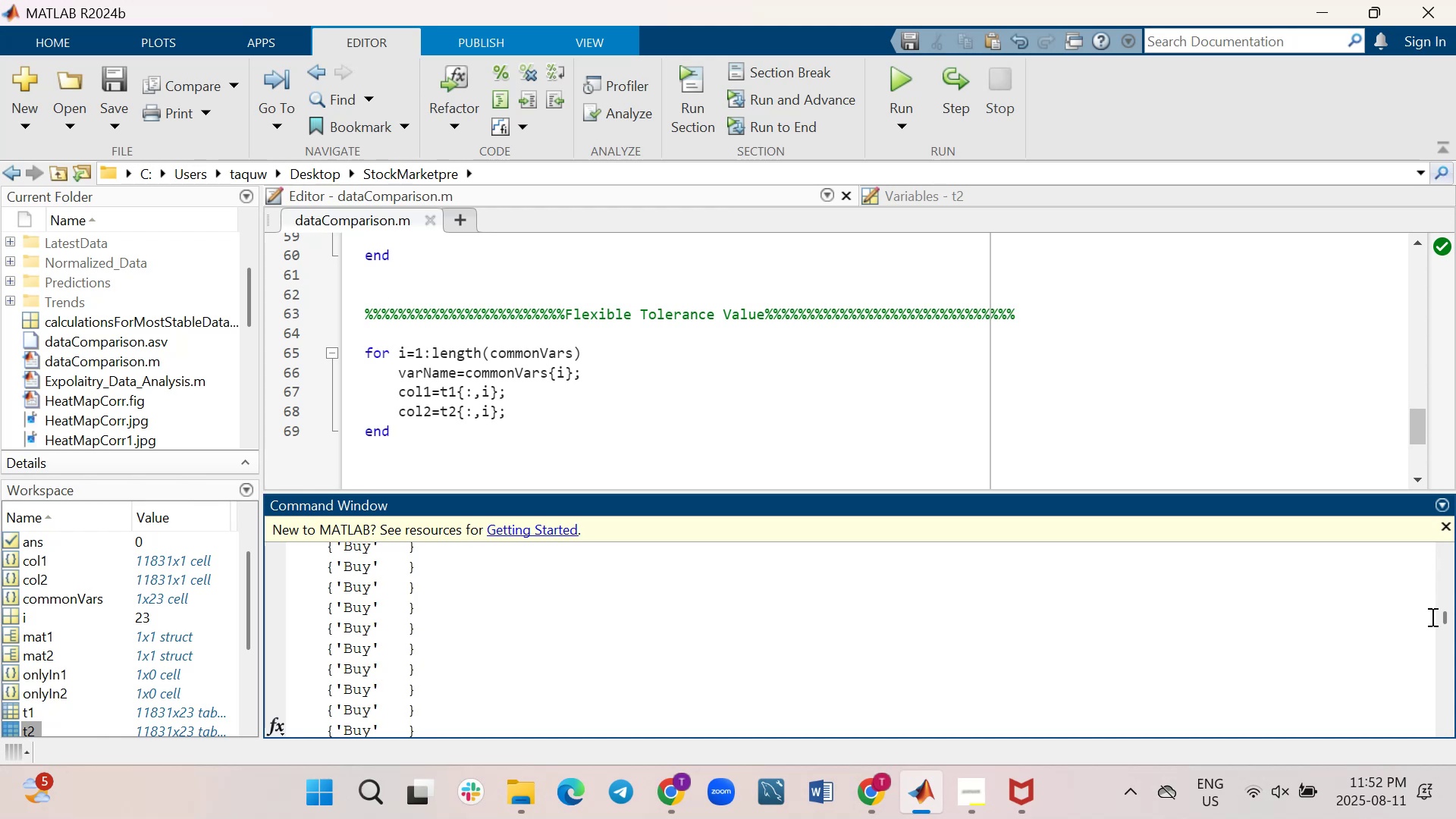 
wait(15.98)
 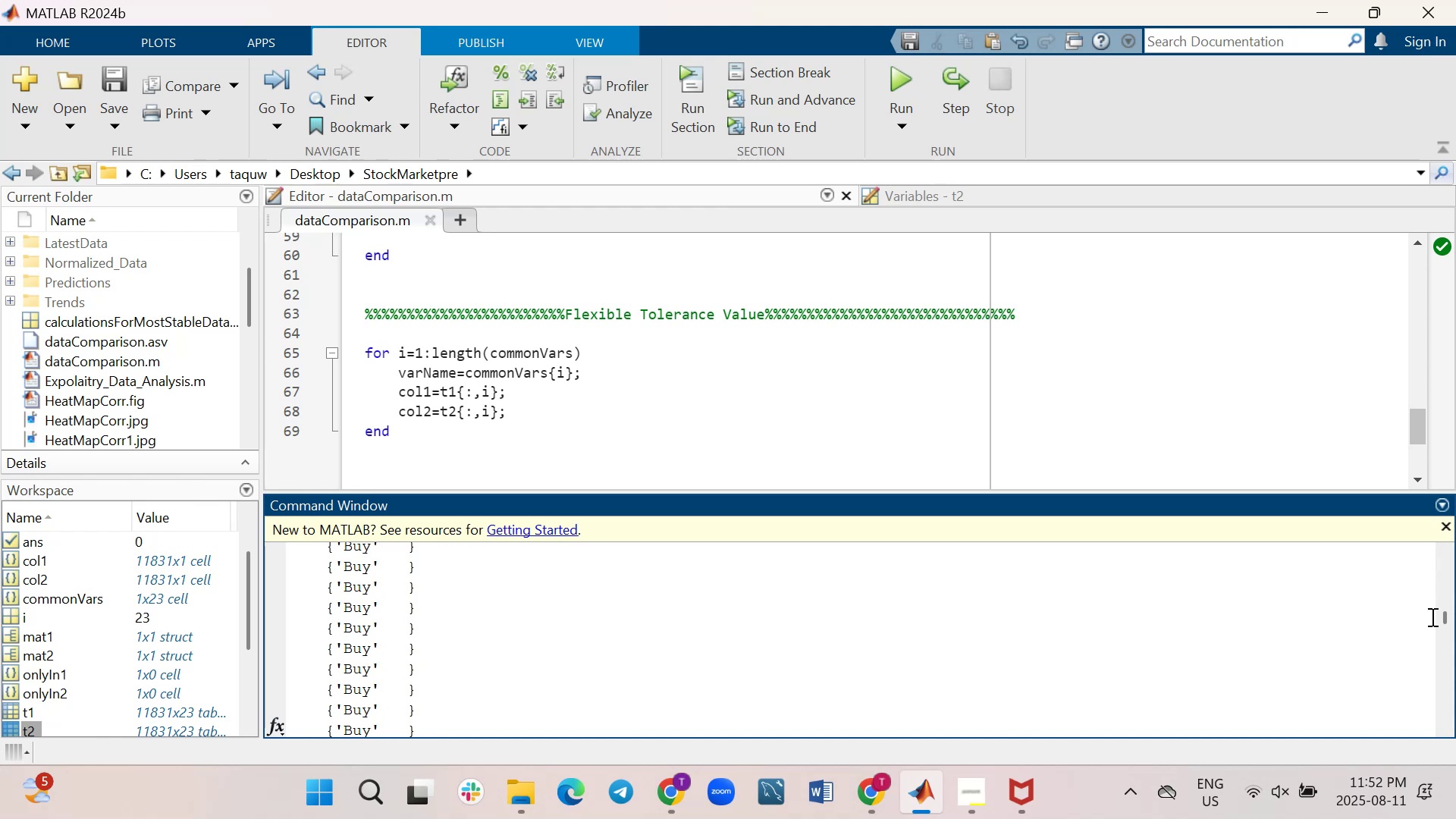 
scroll: coordinate [1424, 625], scroll_direction: down, amount: 5.0
 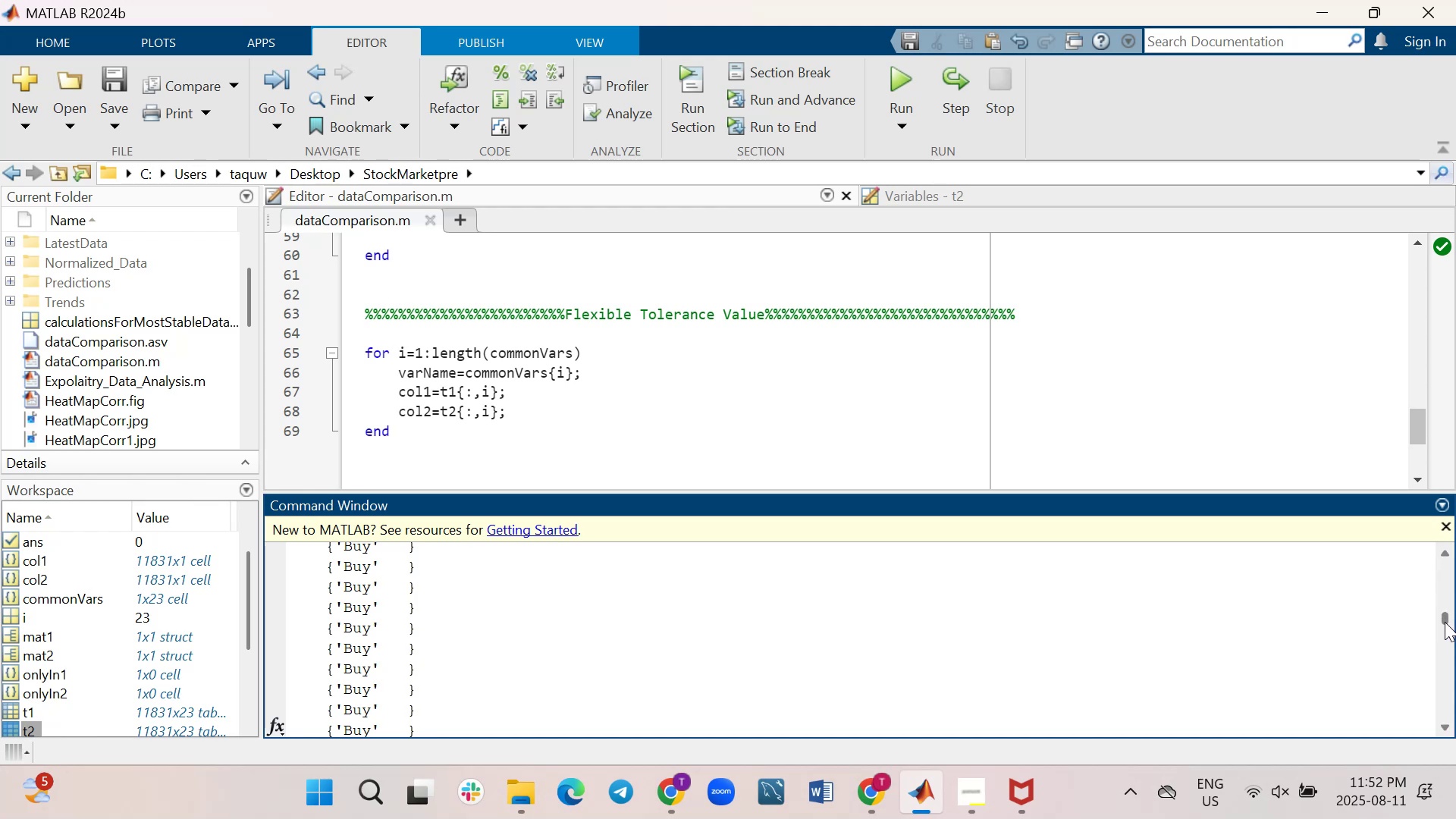 
left_click_drag(start_coordinate=[1445, 617], to_coordinate=[1444, 667])
 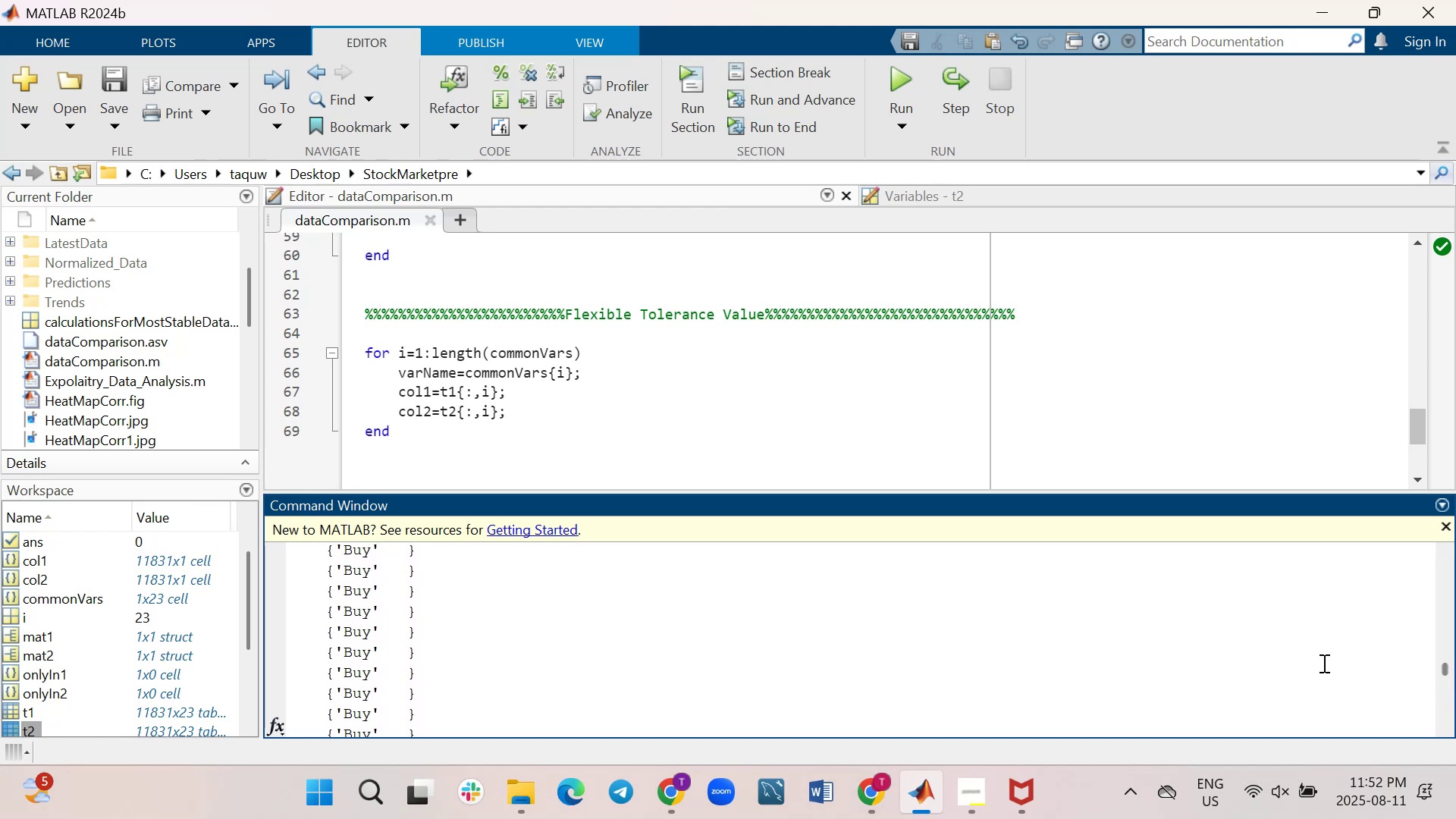 
scroll: coordinate [1323, 663], scroll_direction: up, amount: 5.0
 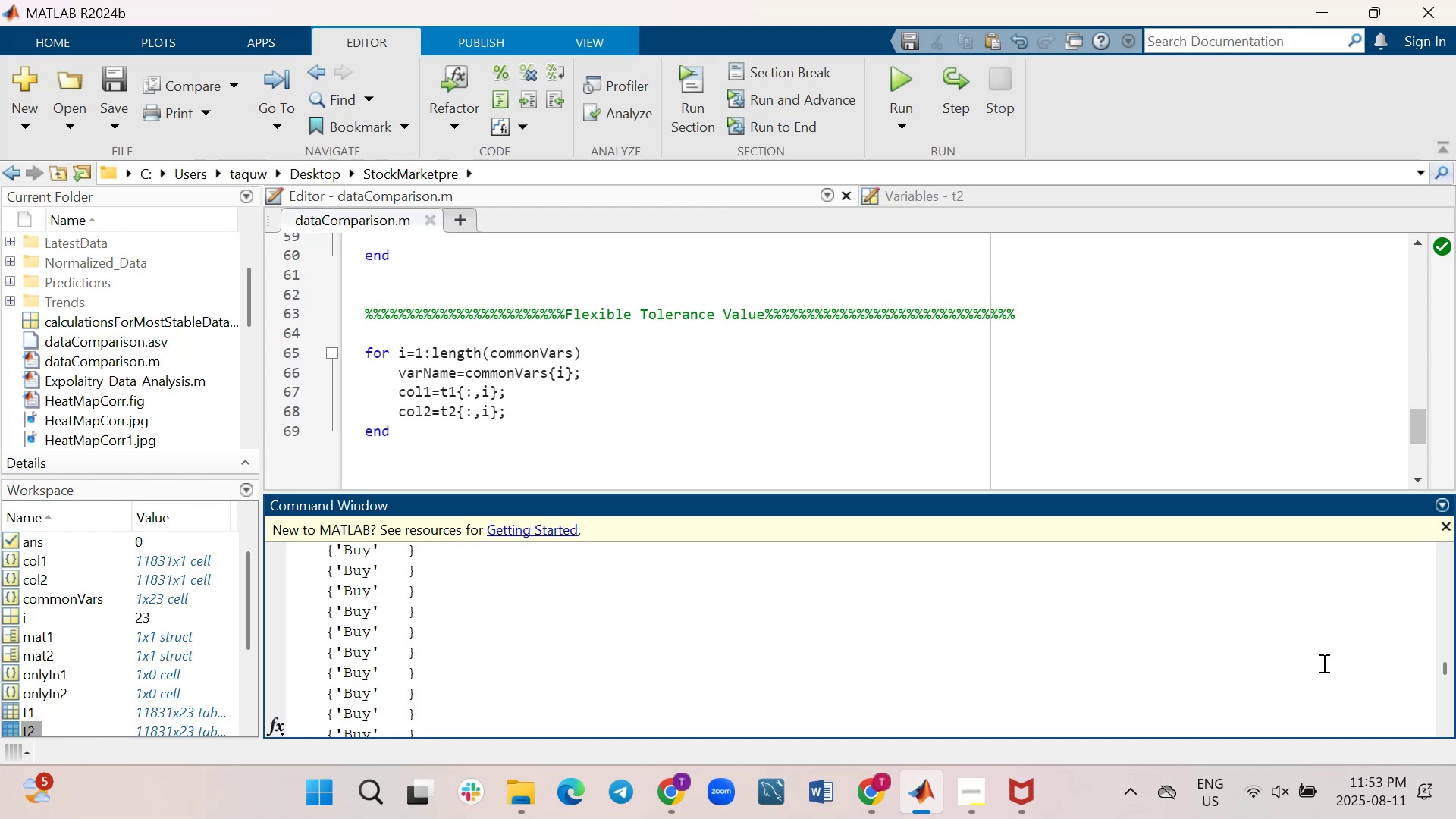 
wait(9.49)
 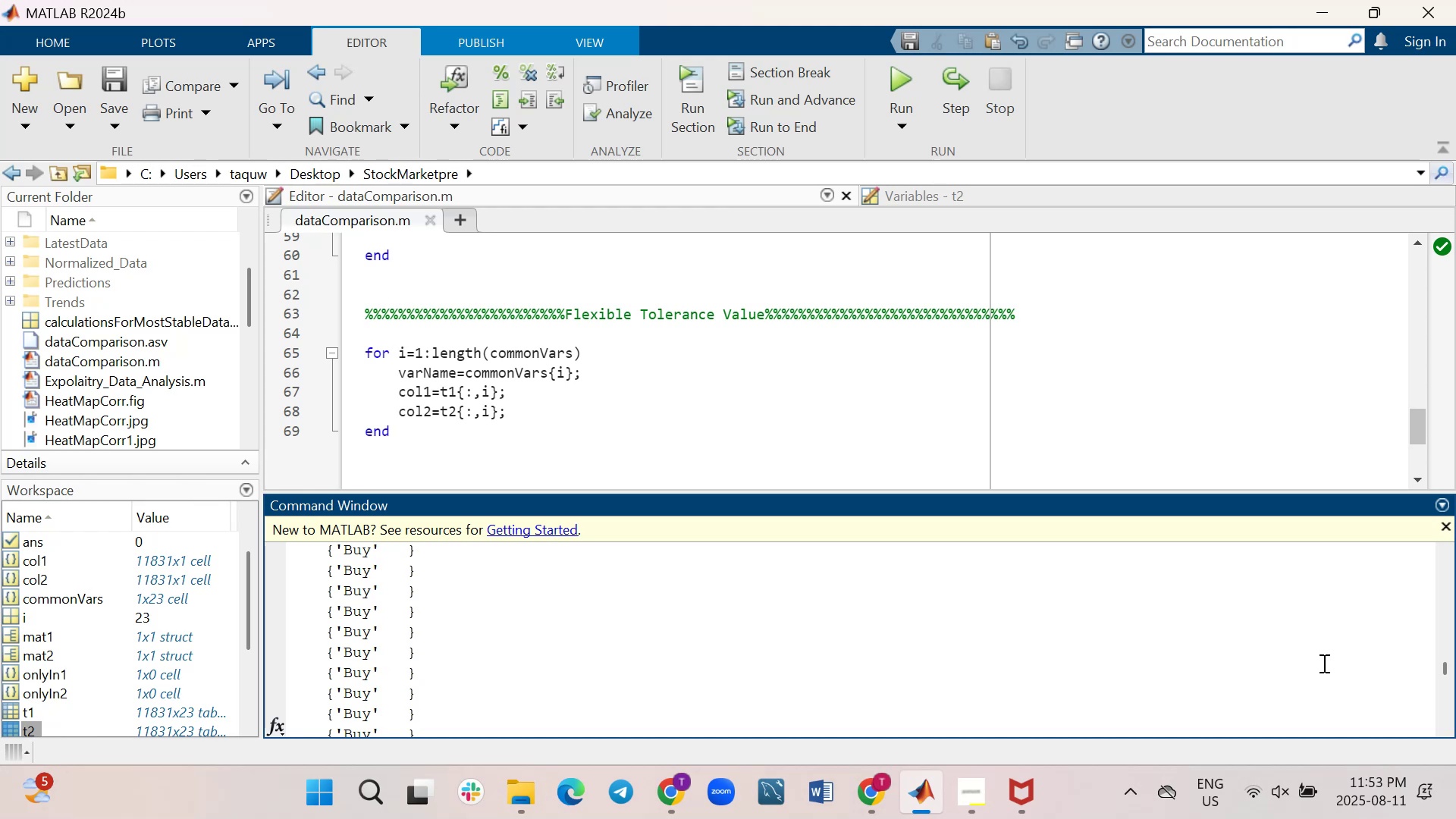 
scroll: coordinate [1321, 663], scroll_direction: down, amount: 6.0
 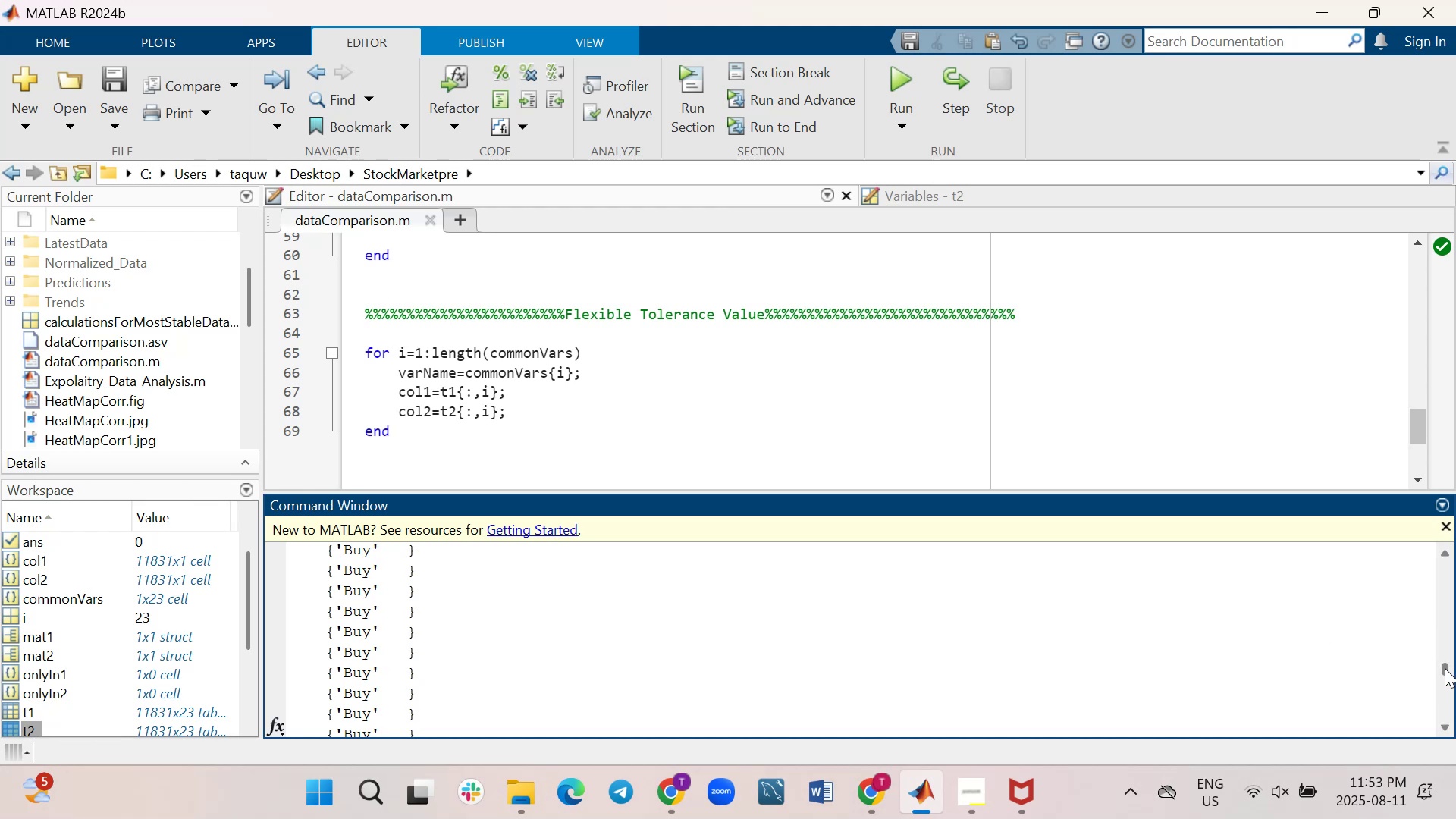 
left_click_drag(start_coordinate=[1445, 665], to_coordinate=[1445, 739])
 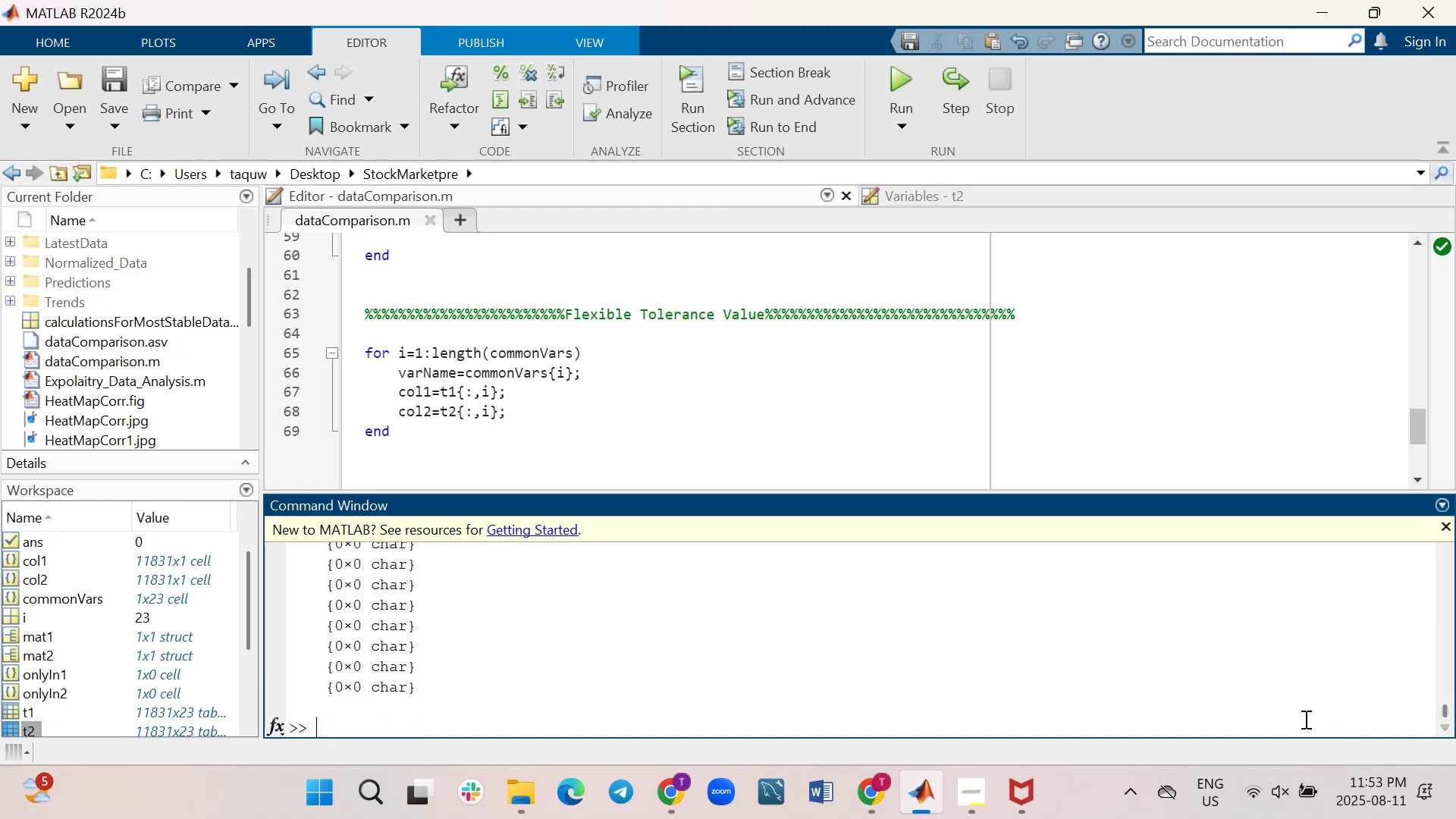 
left_click([1304, 719])
 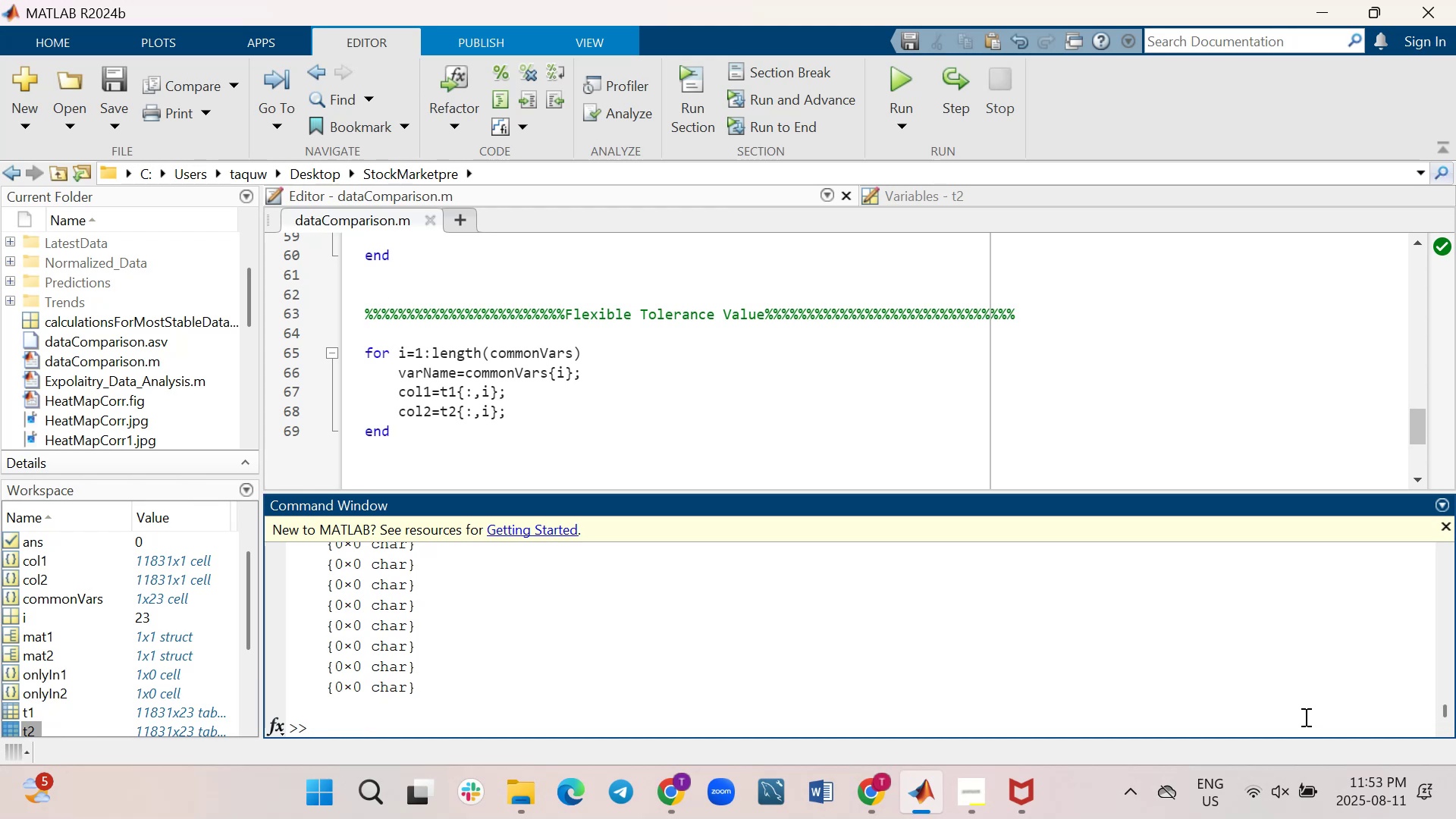 
type(clc)
 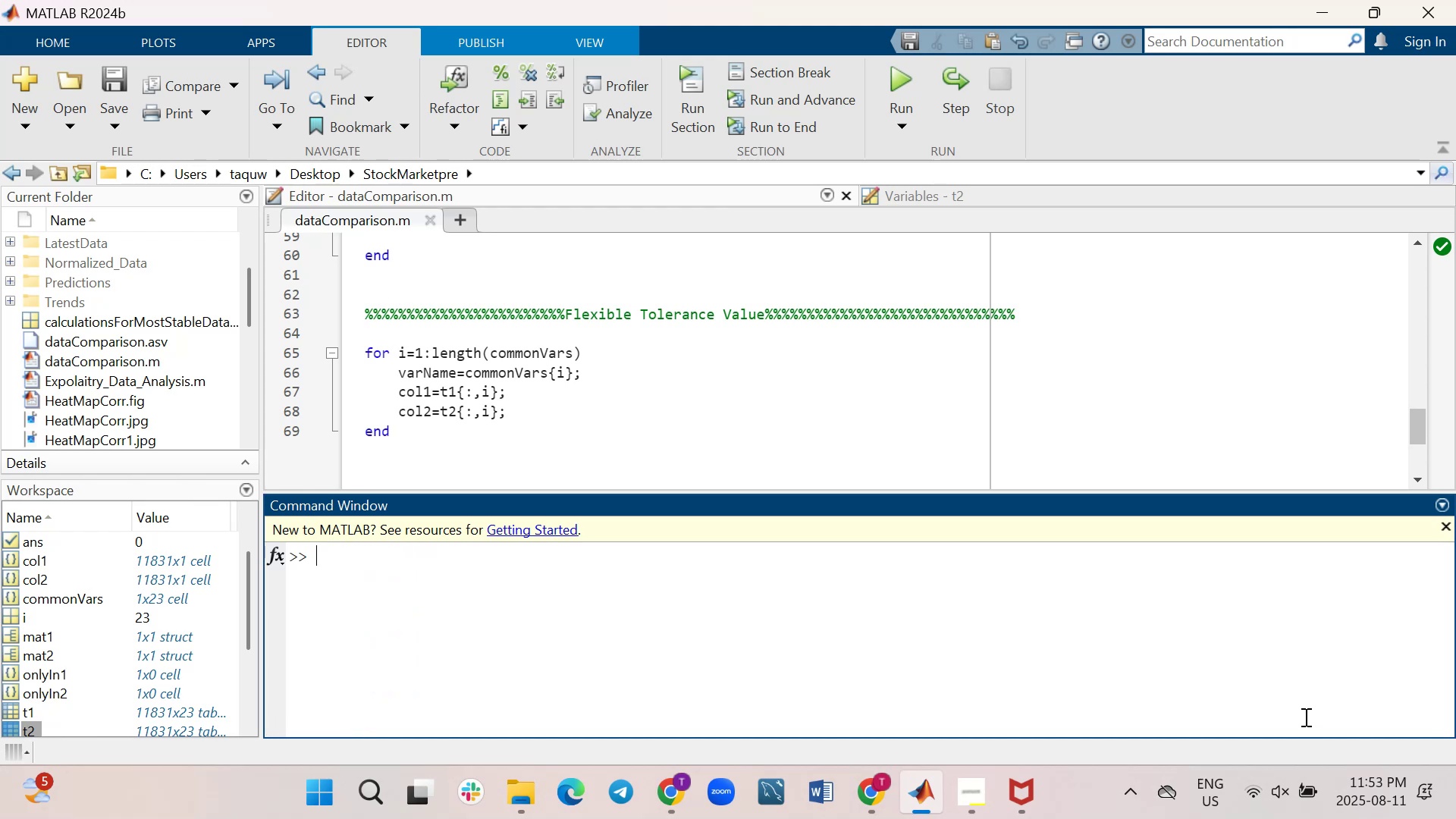 
key(Enter)
 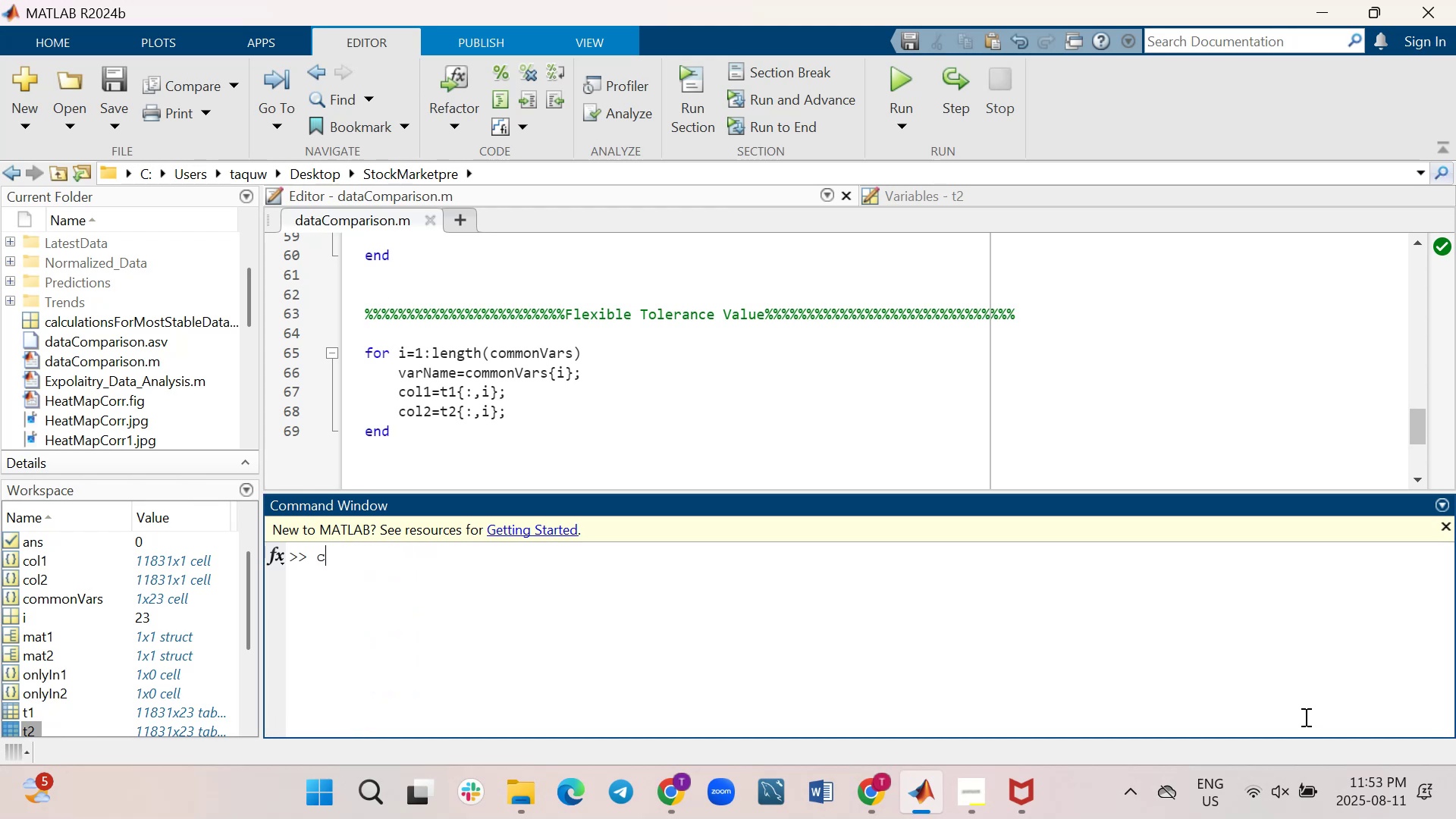 
type(clear all)
 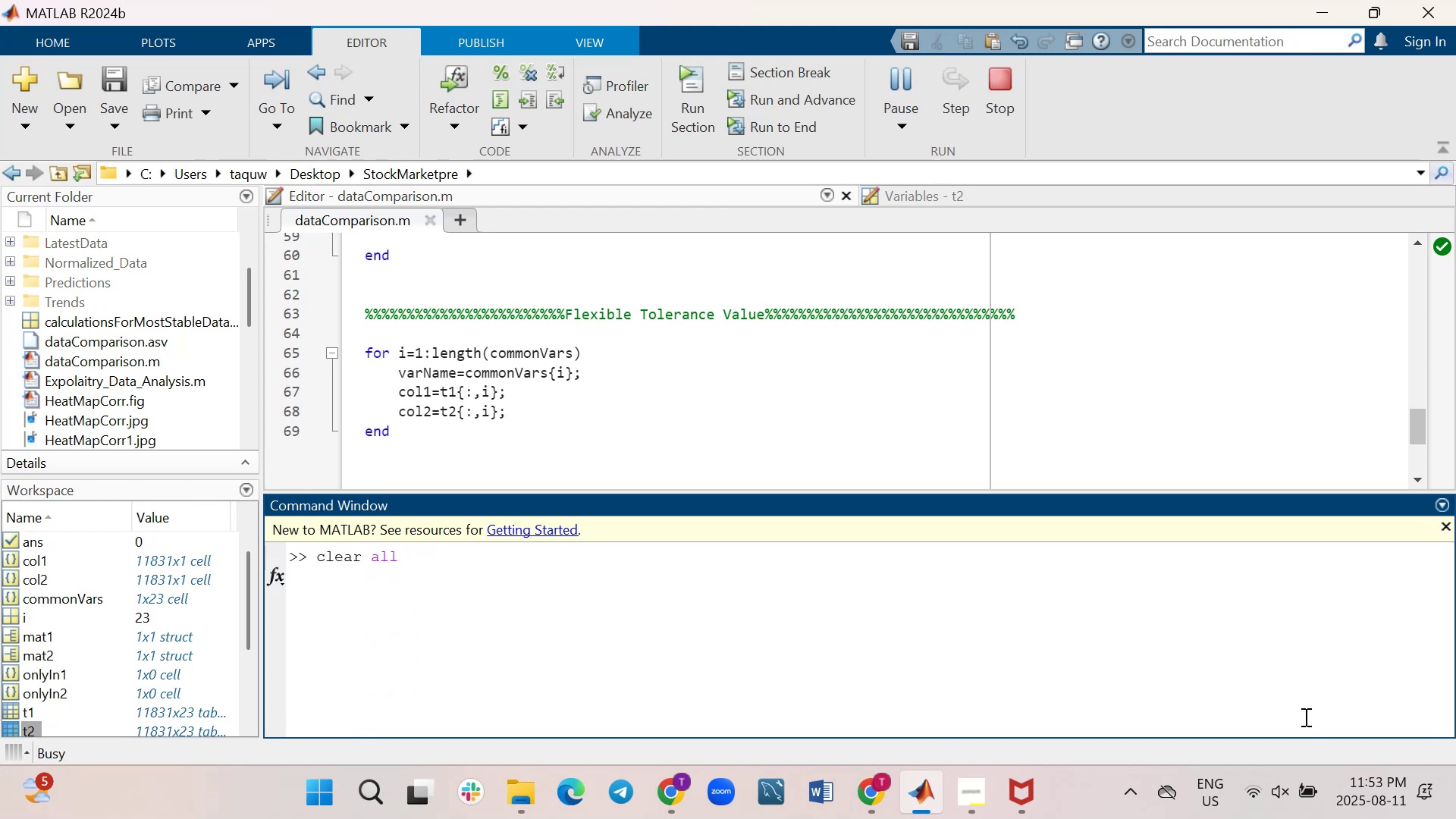 
key(Enter)
 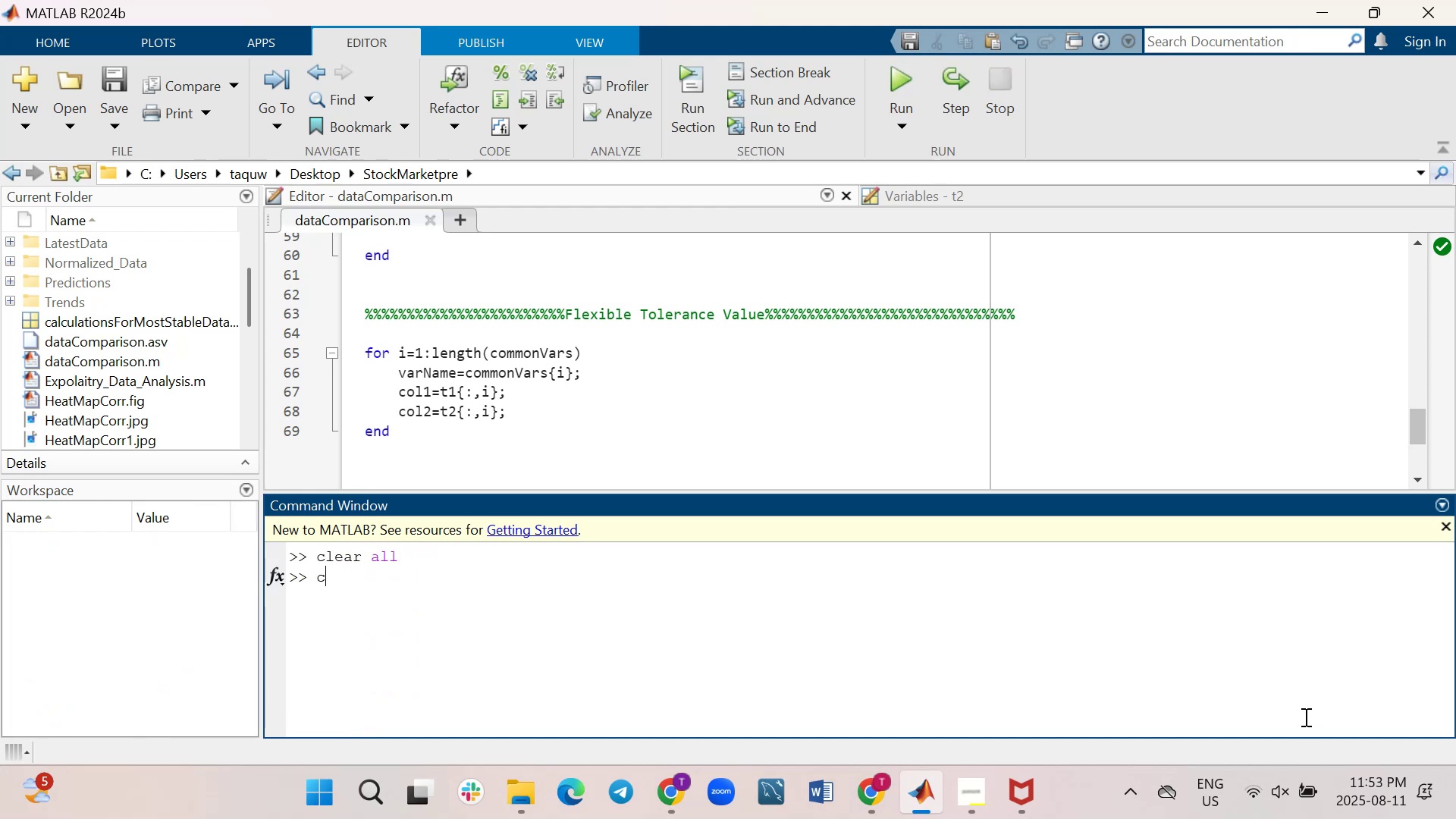 
type(close all)
 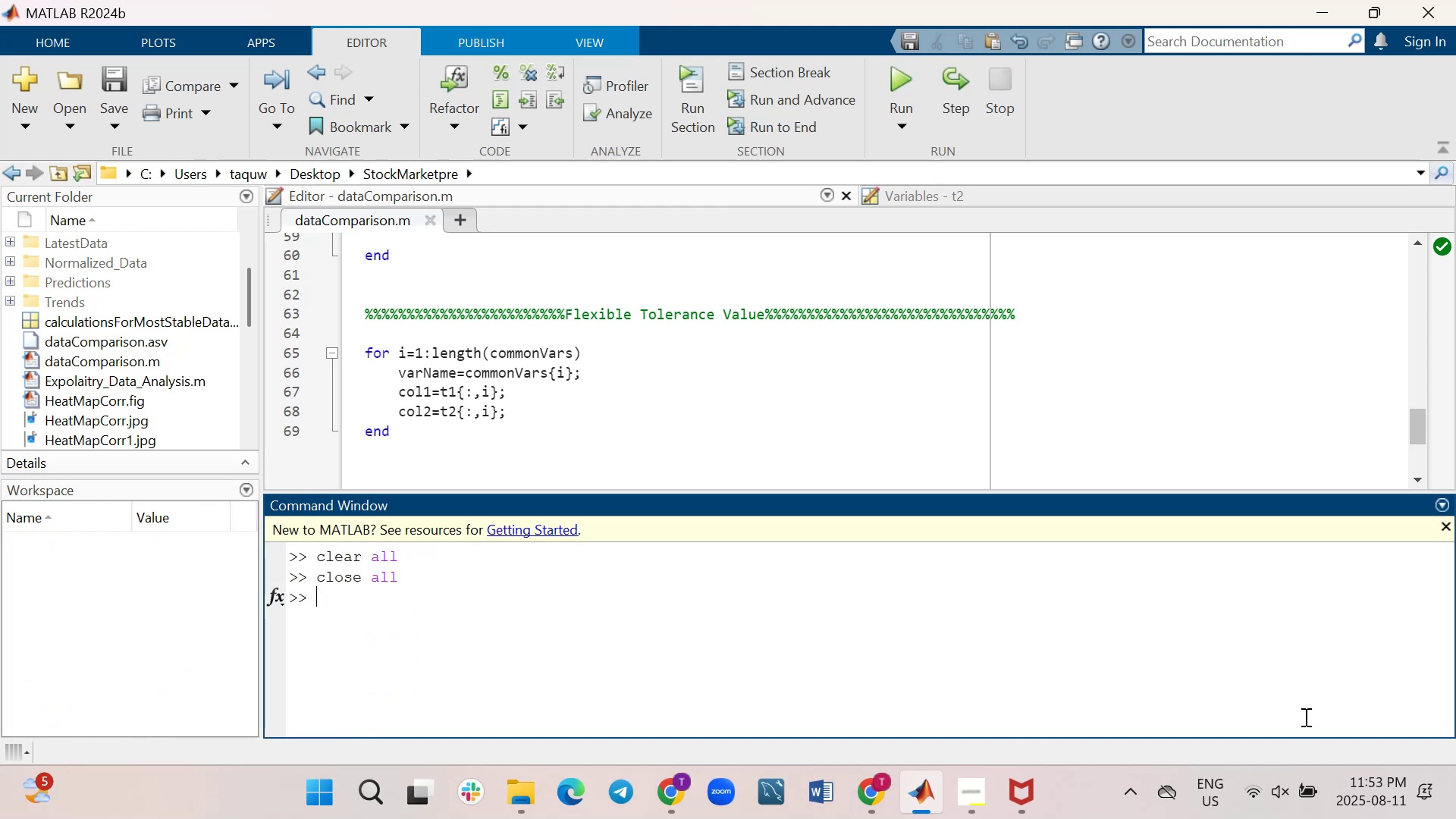 
key(Enter)
 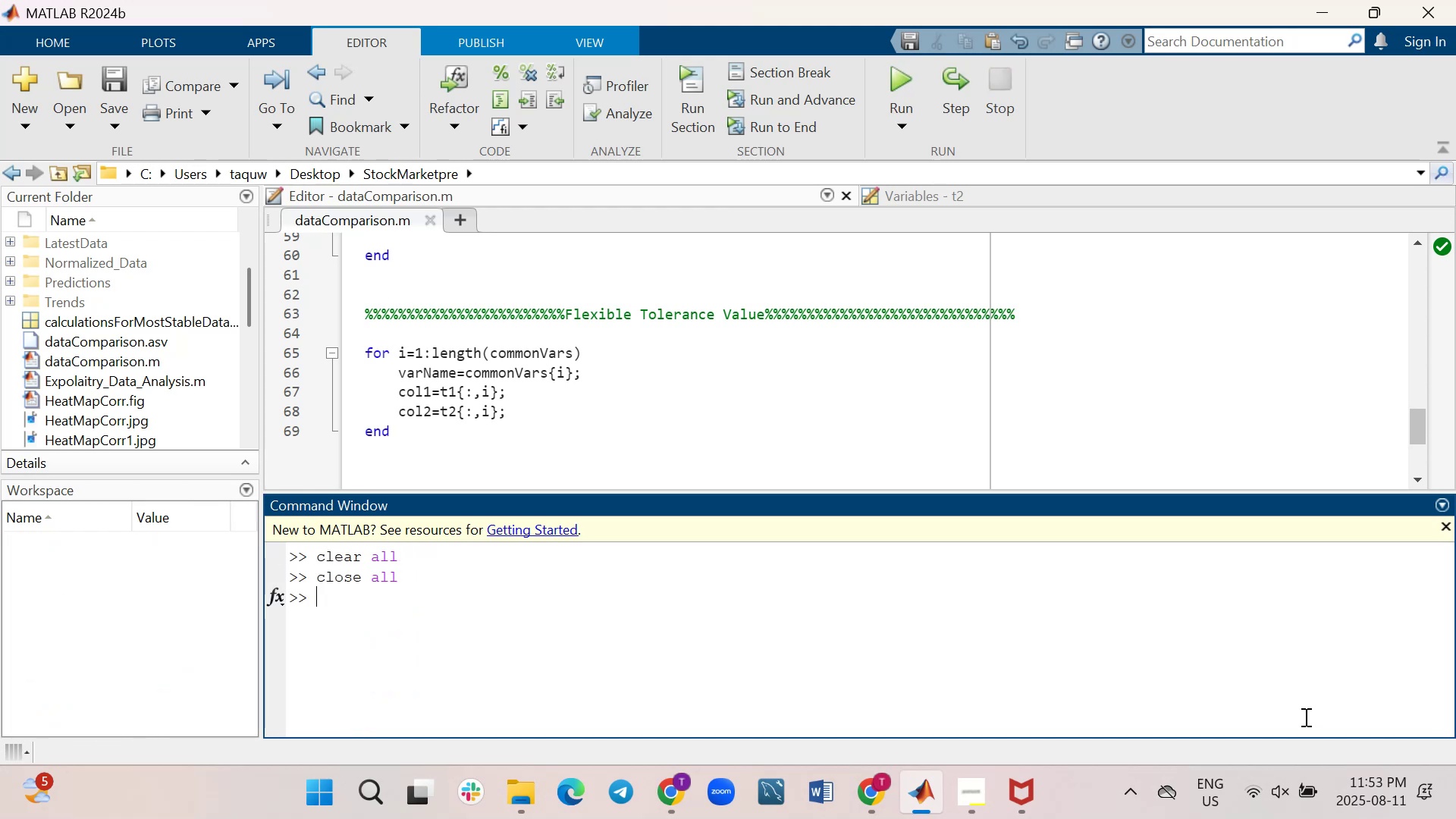 
type(clc)
 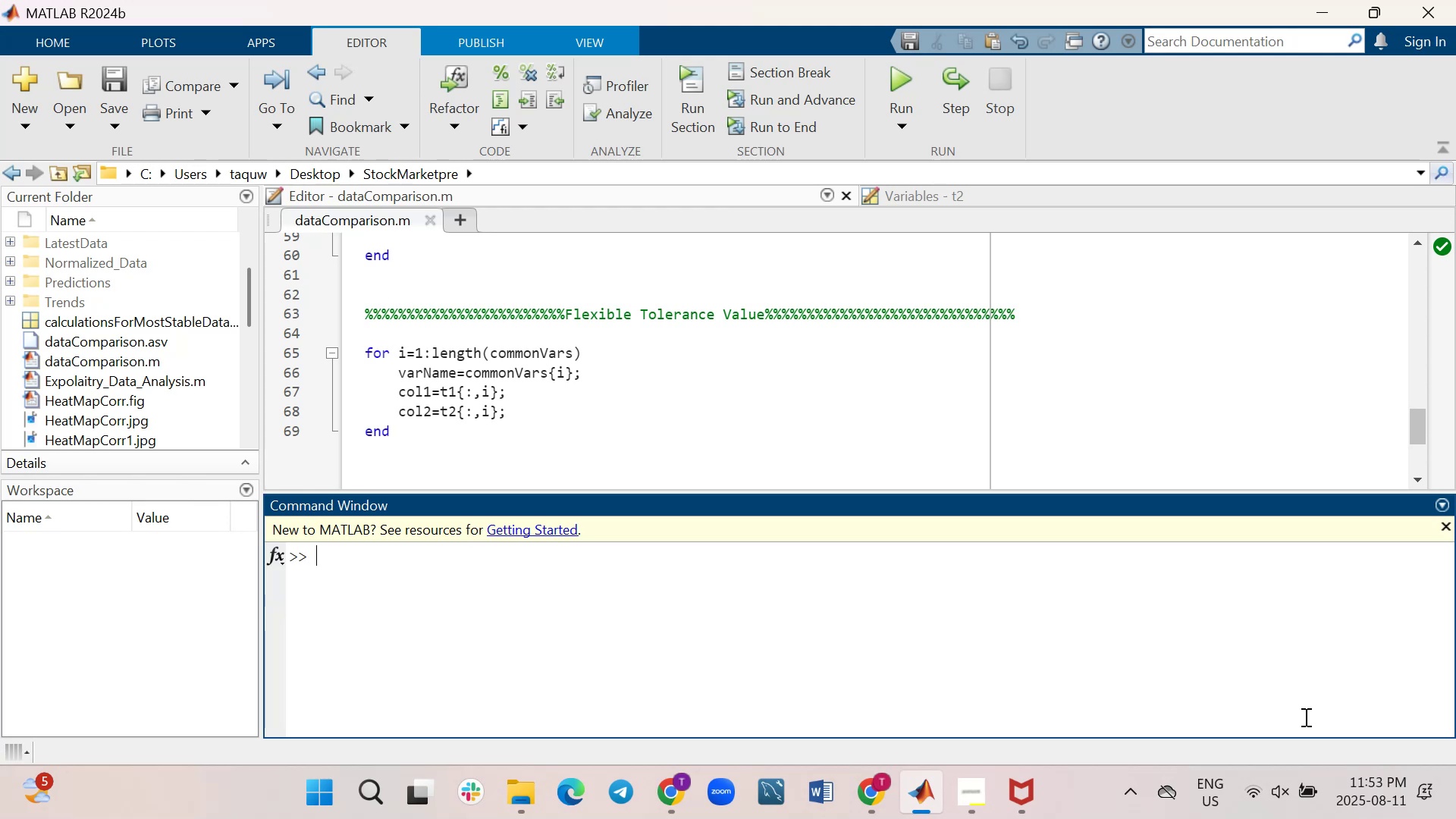 
key(Enter)
 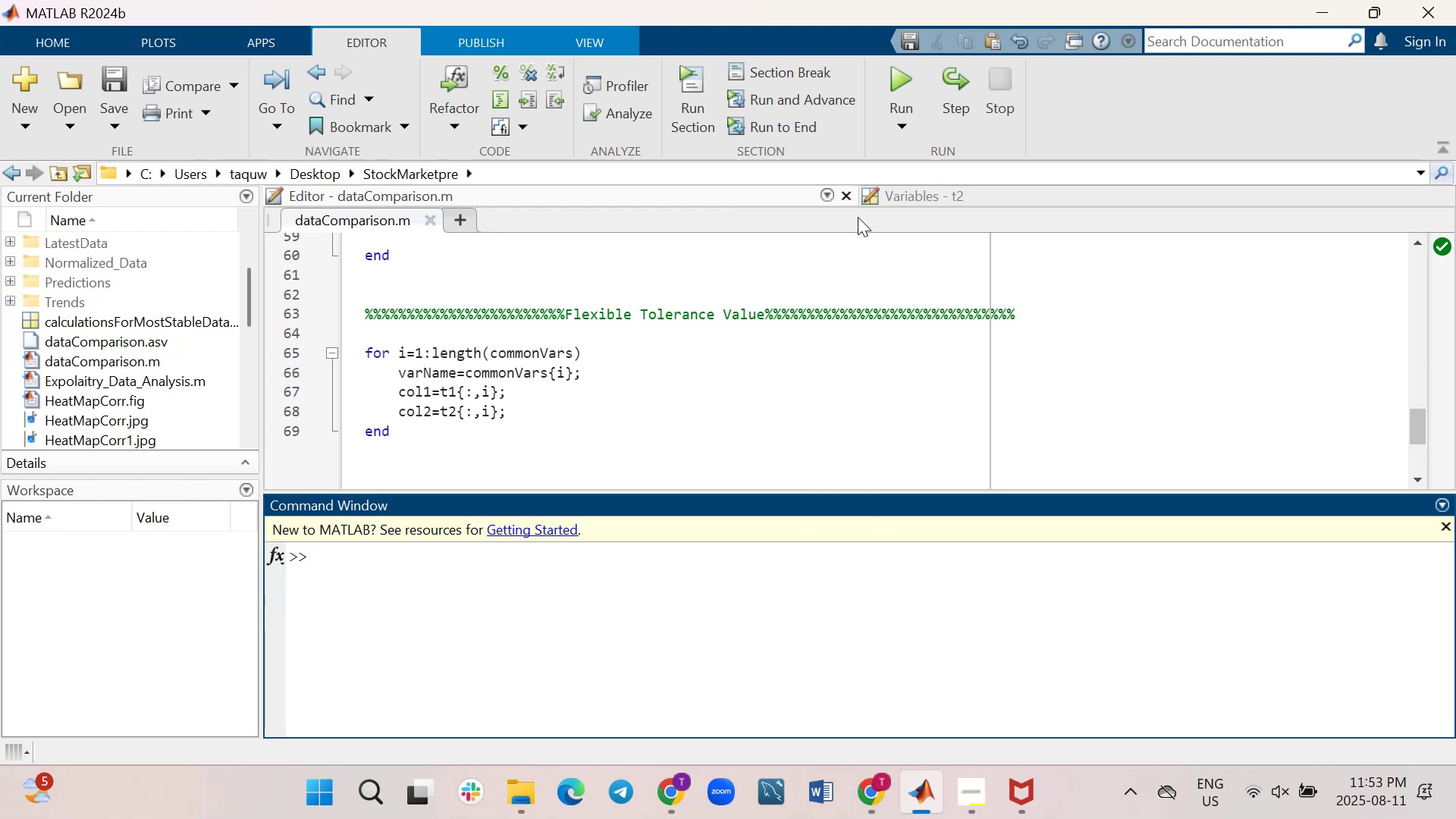 
left_click([902, 80])
 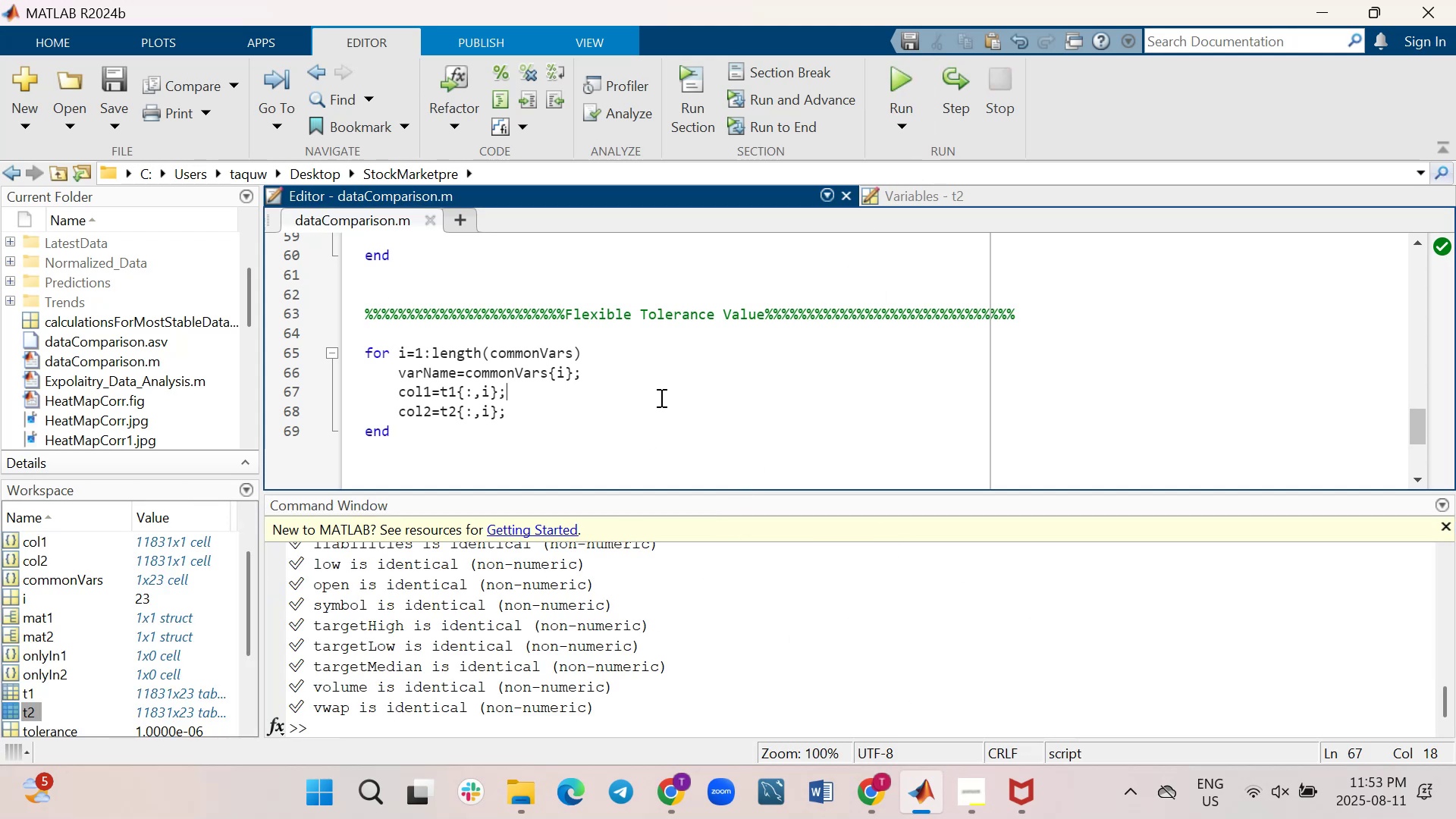 
scroll: coordinate [661, 403], scroll_direction: up, amount: 4.0
 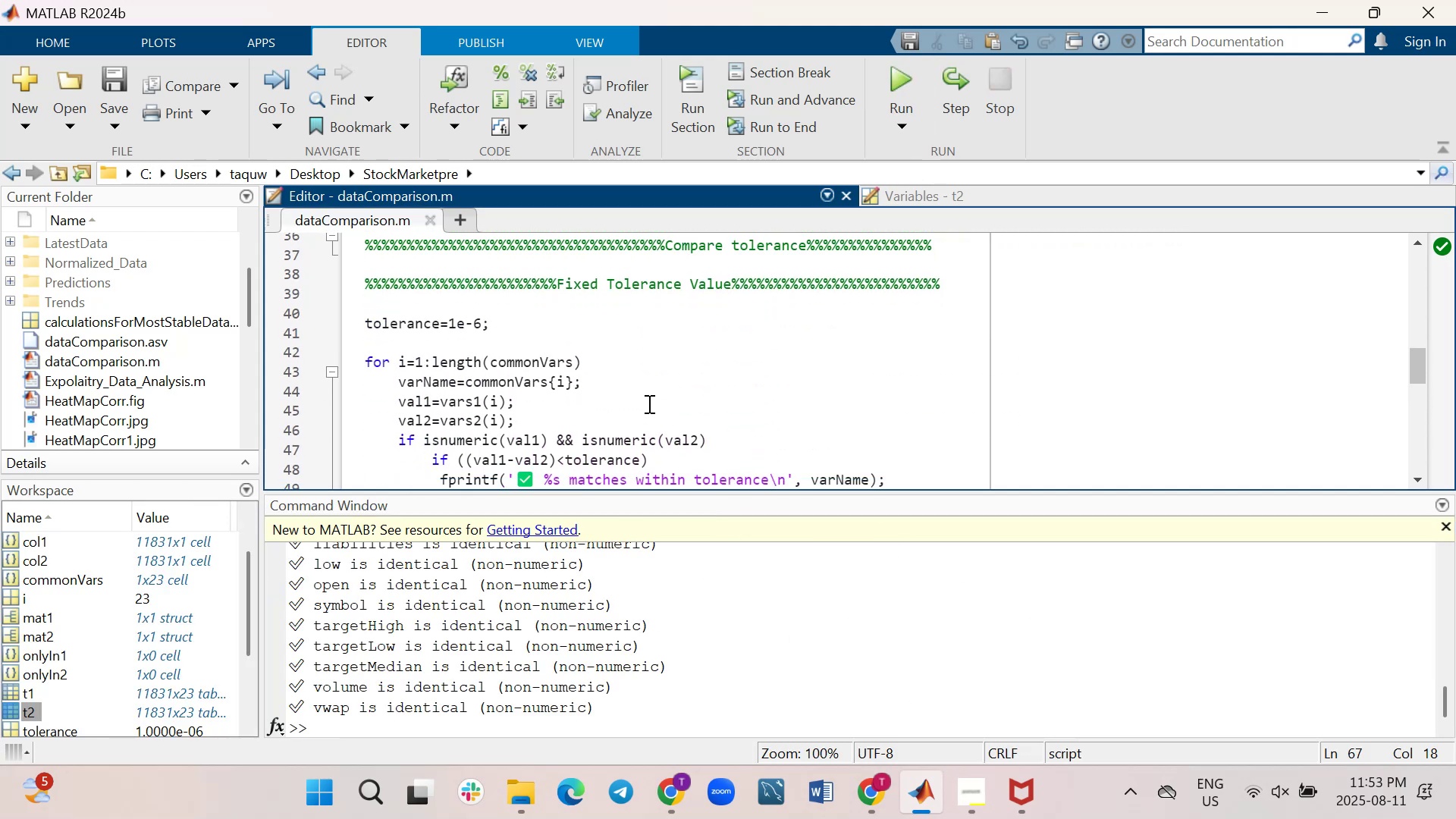 
scroll: coordinate [648, 403], scroll_direction: down, amount: 2.0
 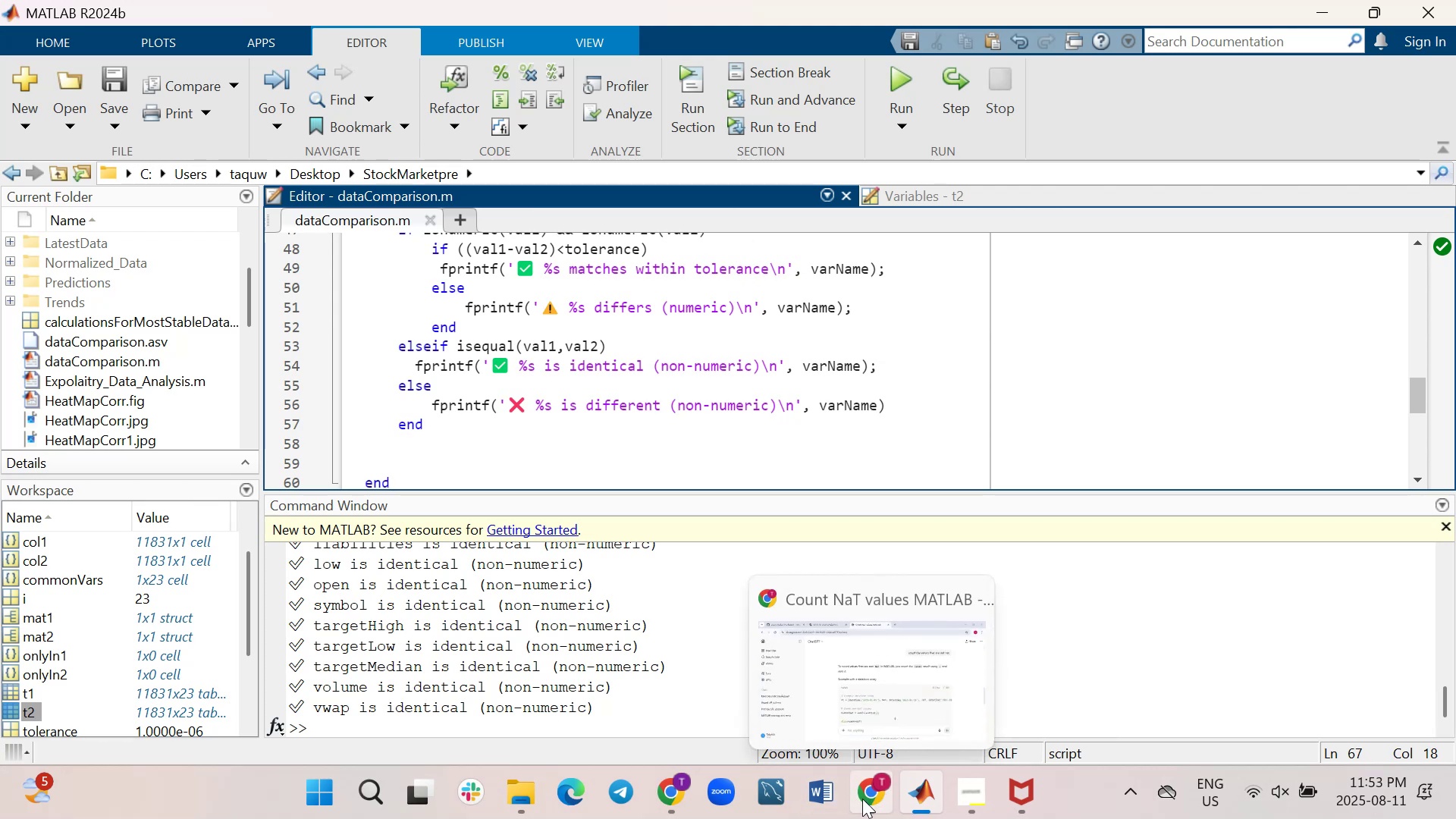 
left_click([846, 714])
 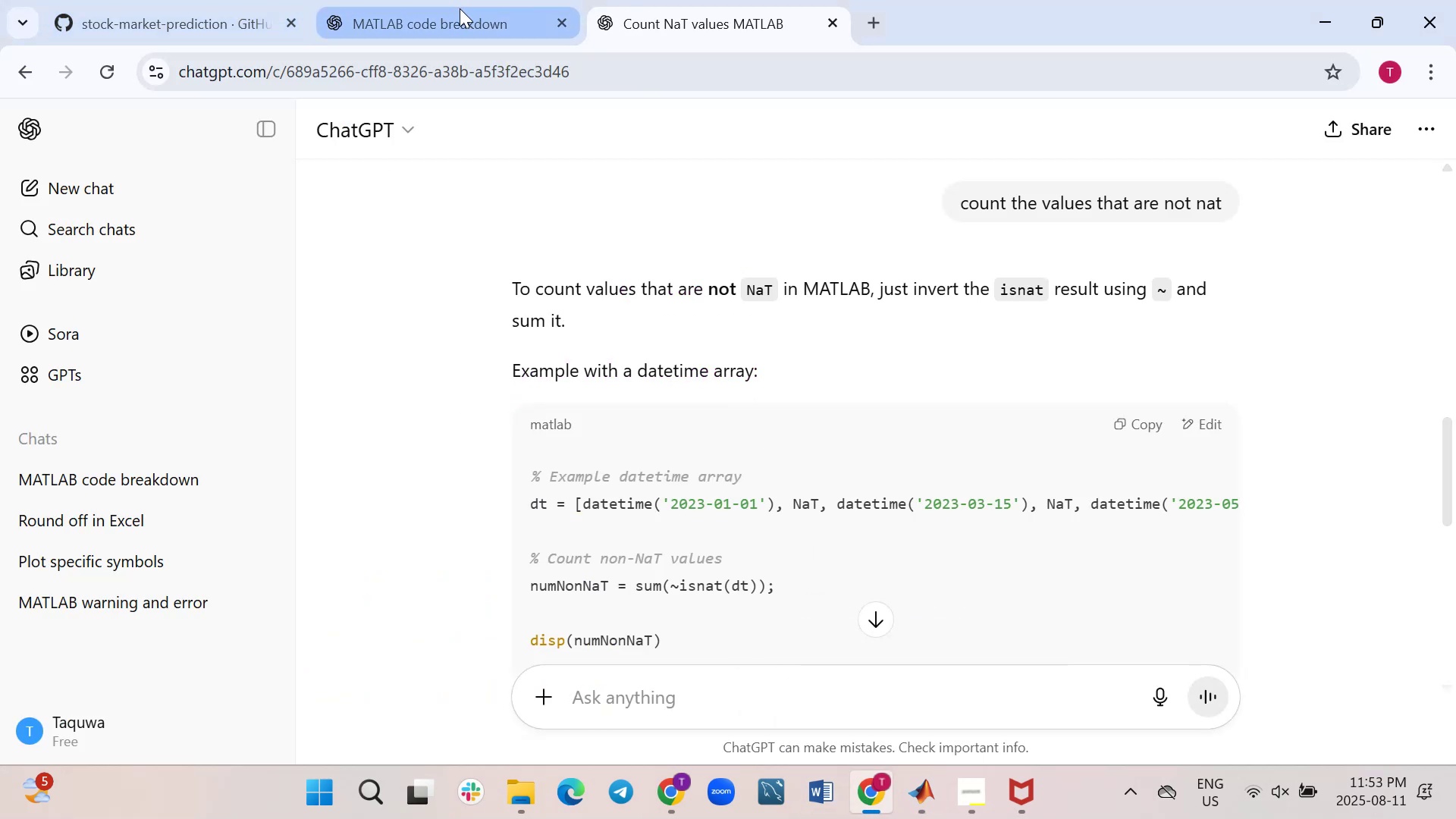 
wait(9.7)
 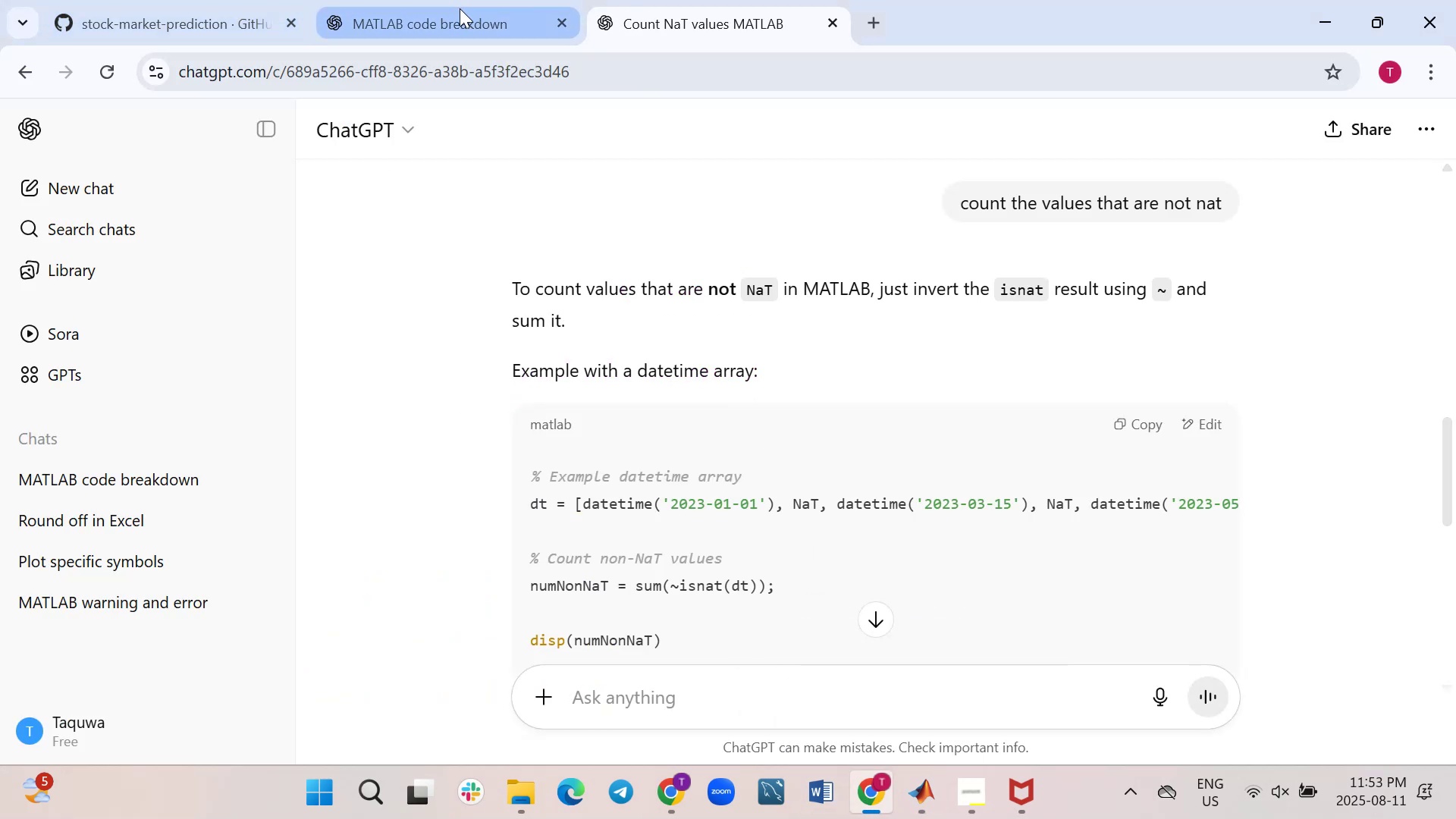 
scroll: coordinate [518, 440], scroll_direction: down, amount: 1.0
 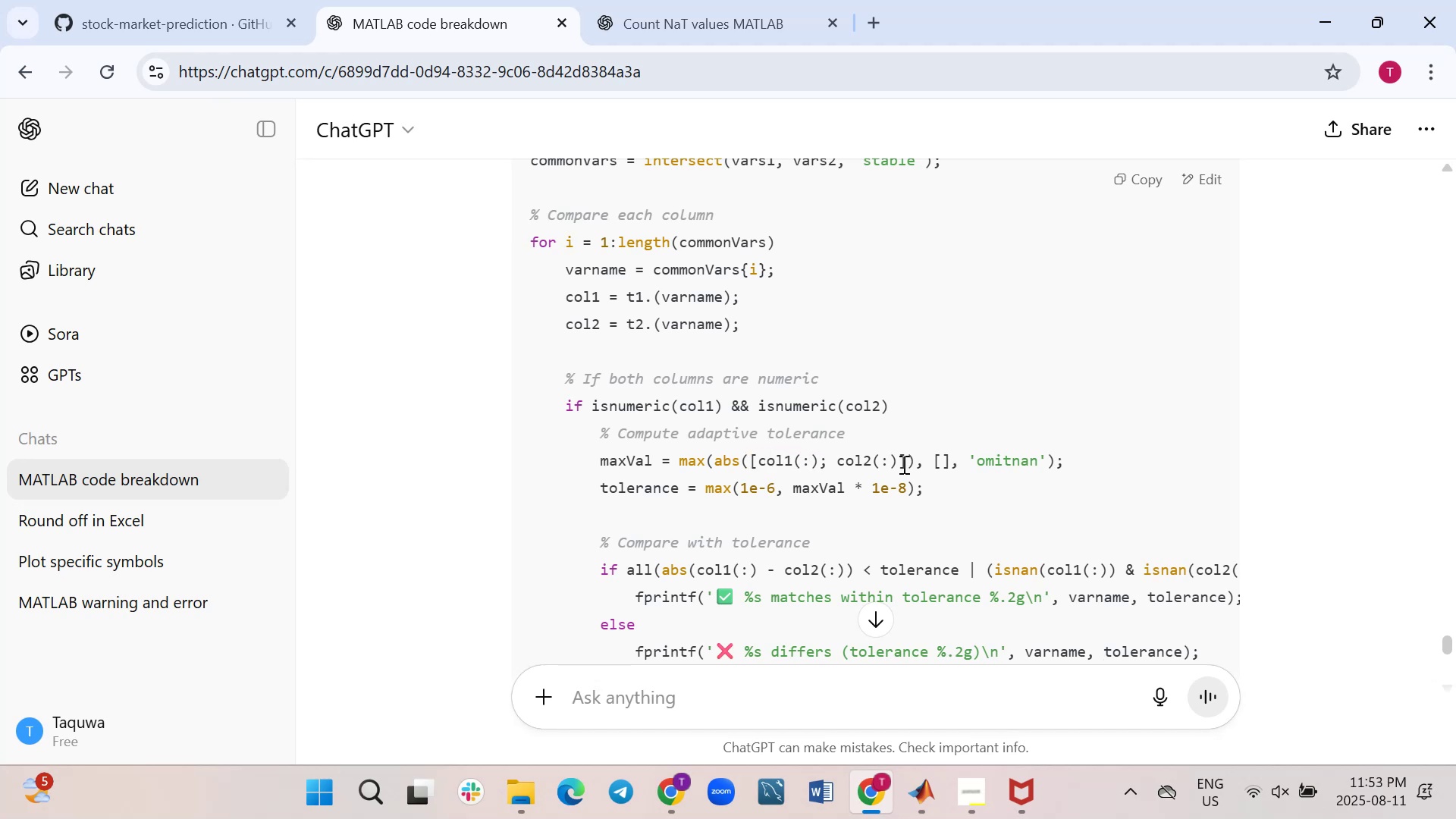 
wait(14.34)
 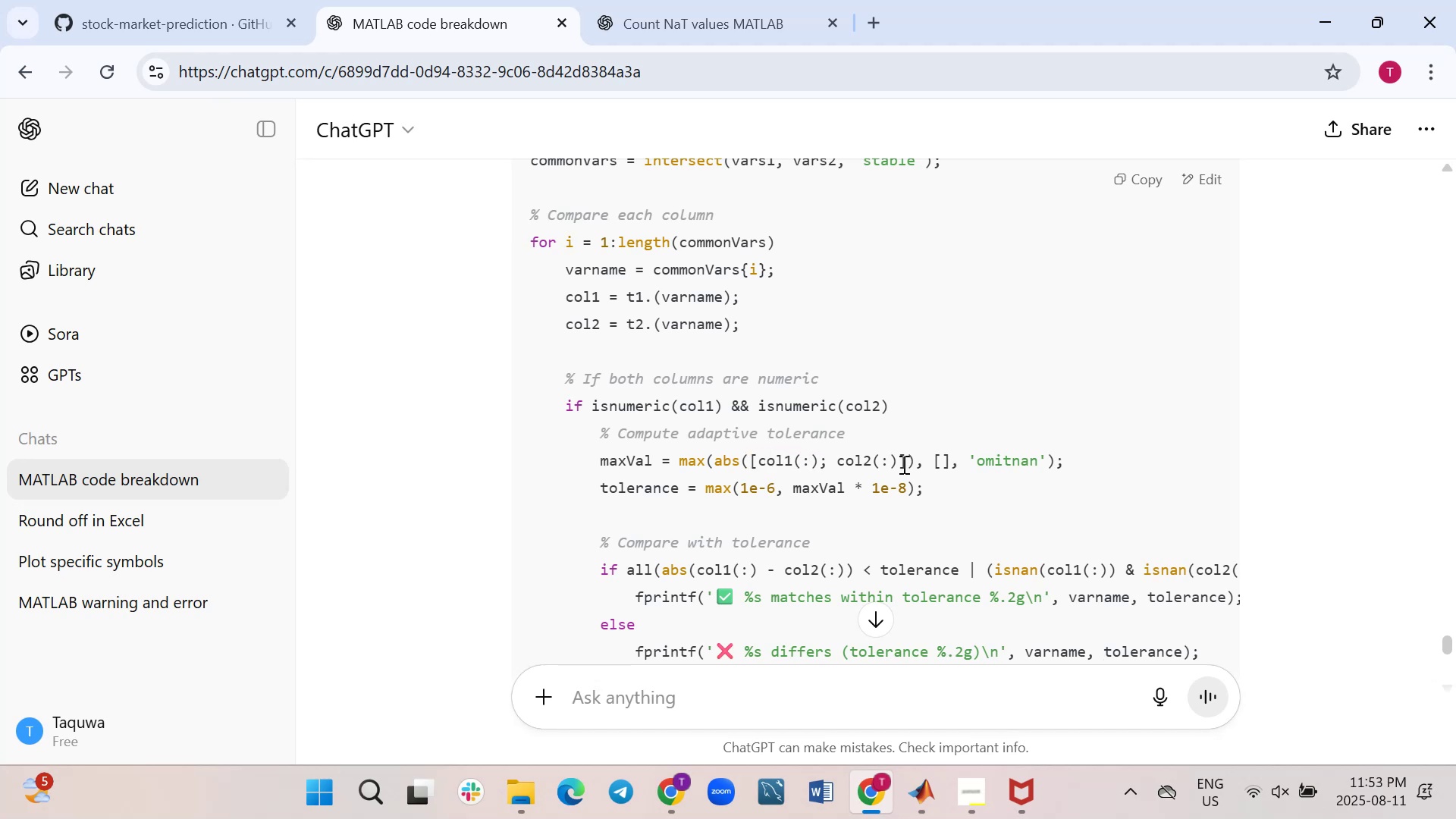 
mouse_move([965, 764])
 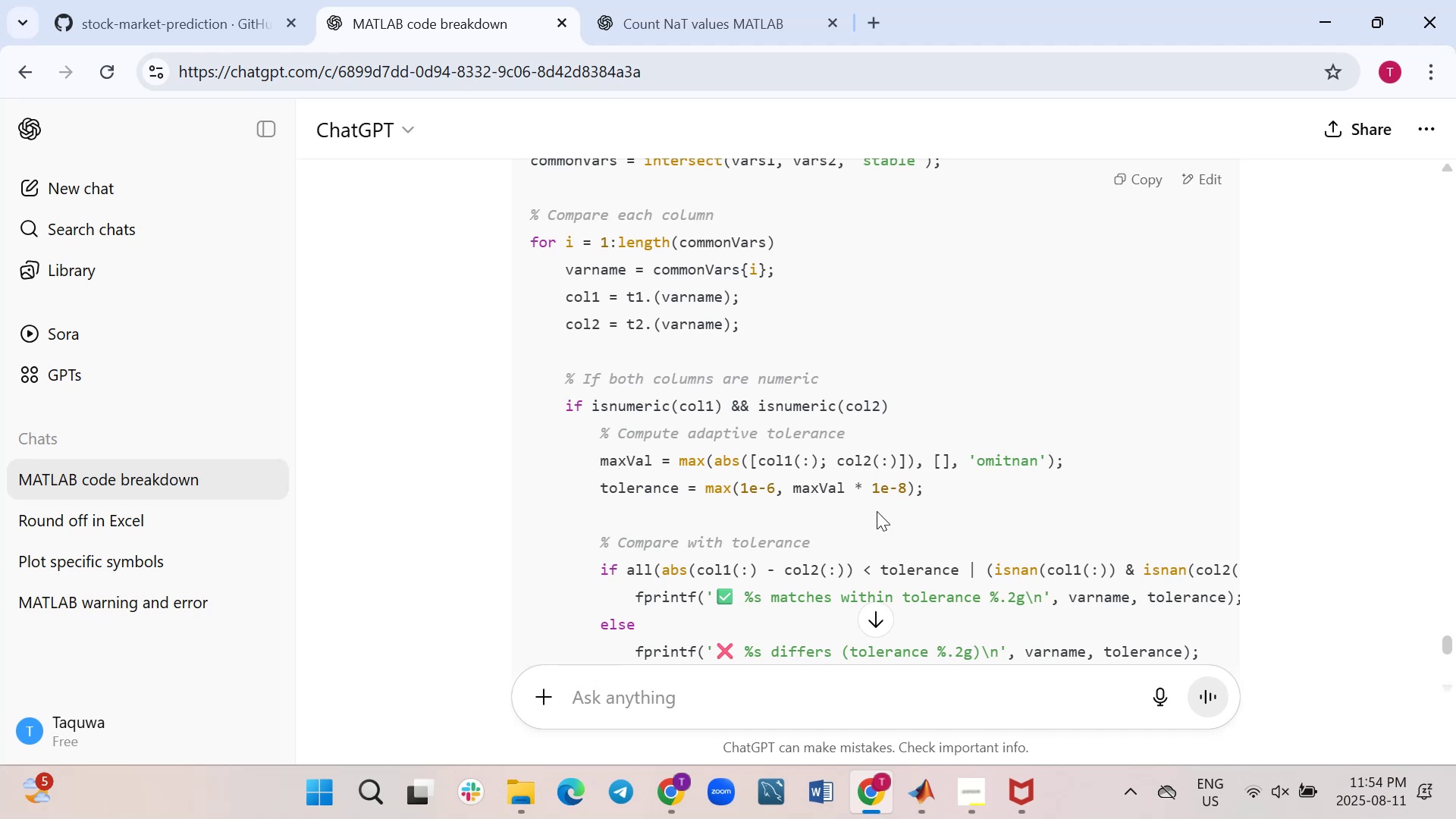 
left_click_drag(start_coordinate=[944, 497], to_coordinate=[696, 485])
 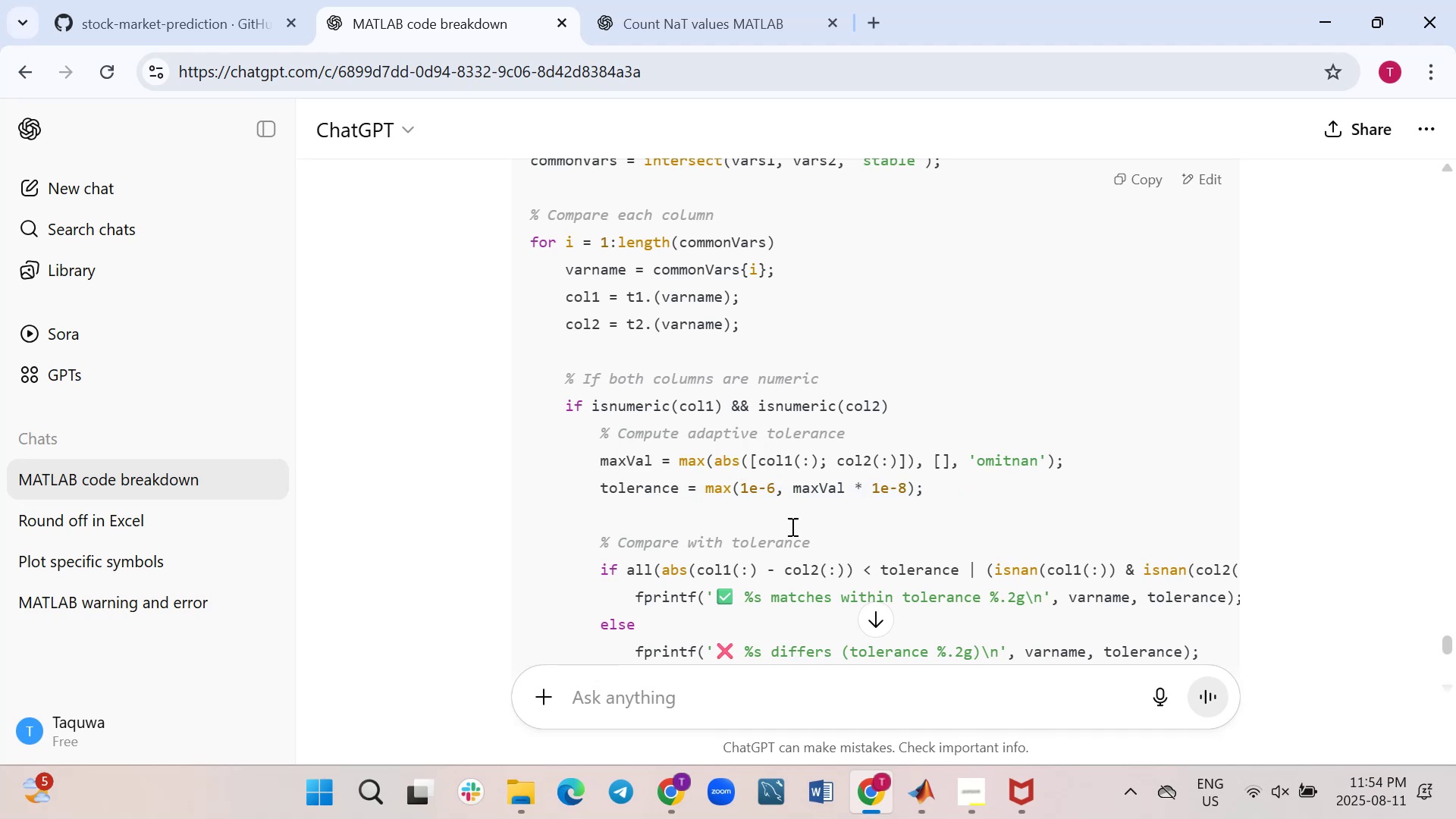 
left_click([771, 538])
 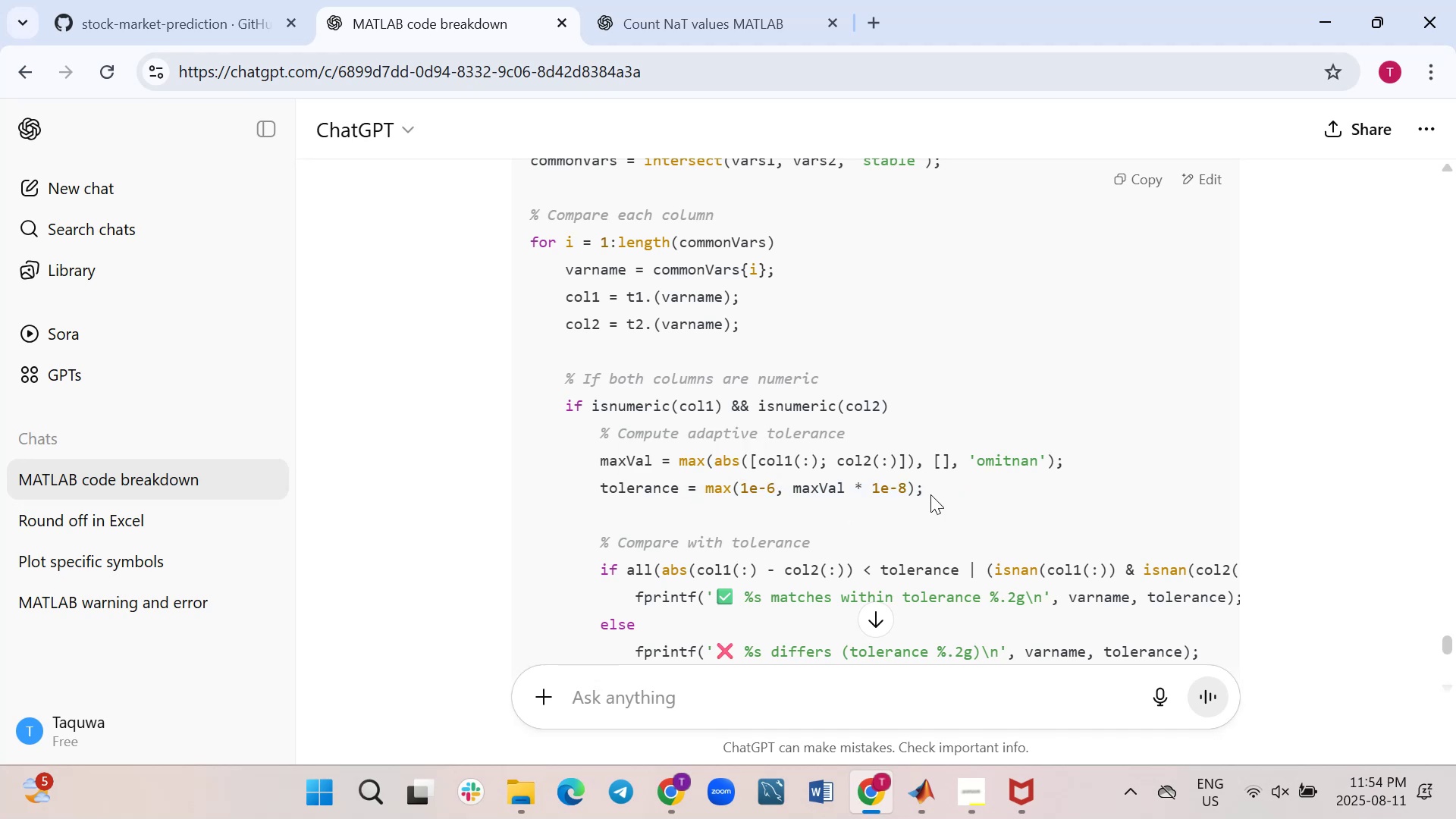 
left_click_drag(start_coordinate=[930, 494], to_coordinate=[592, 469])
 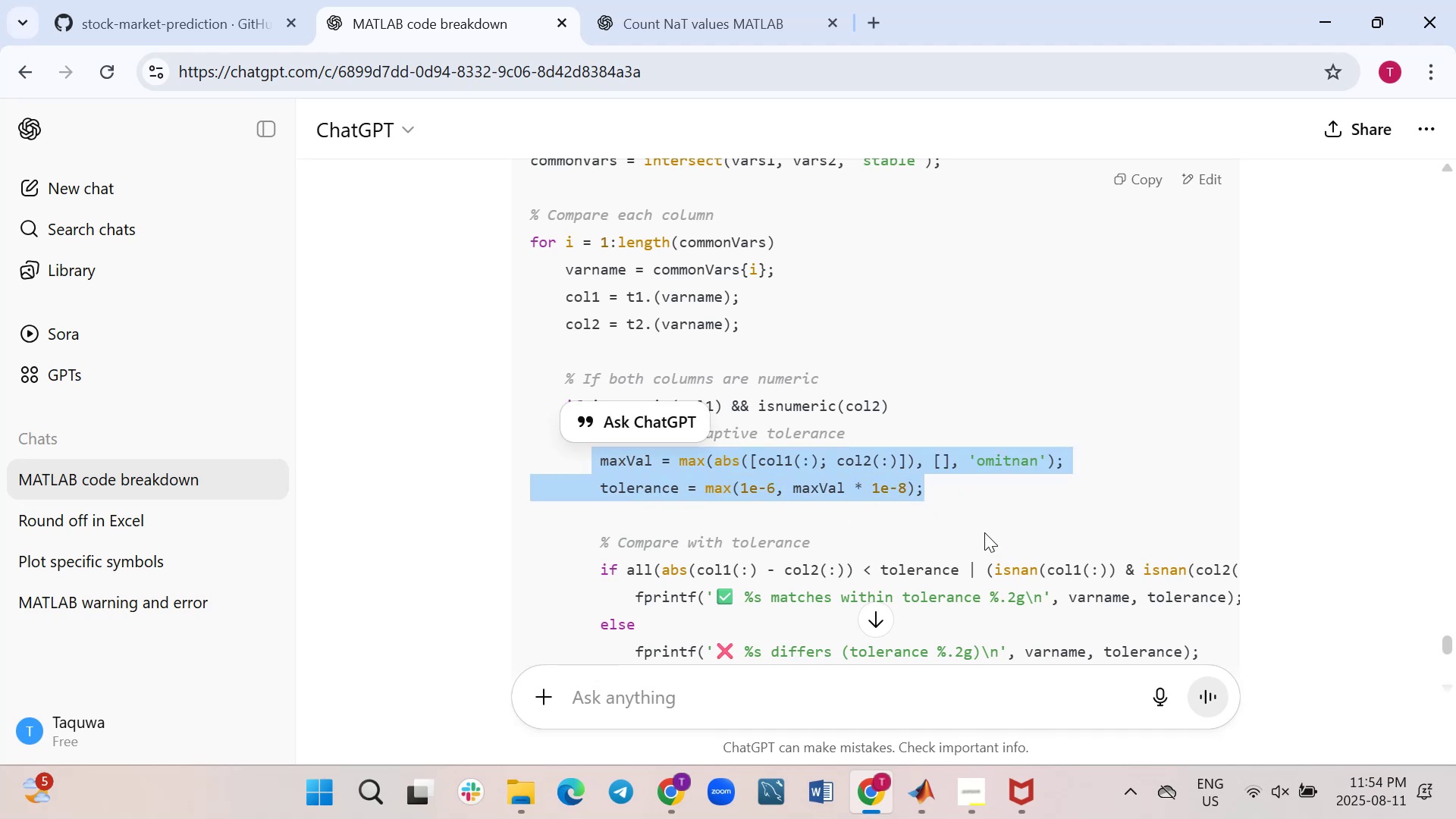 
key(Control+ControlLeft)
 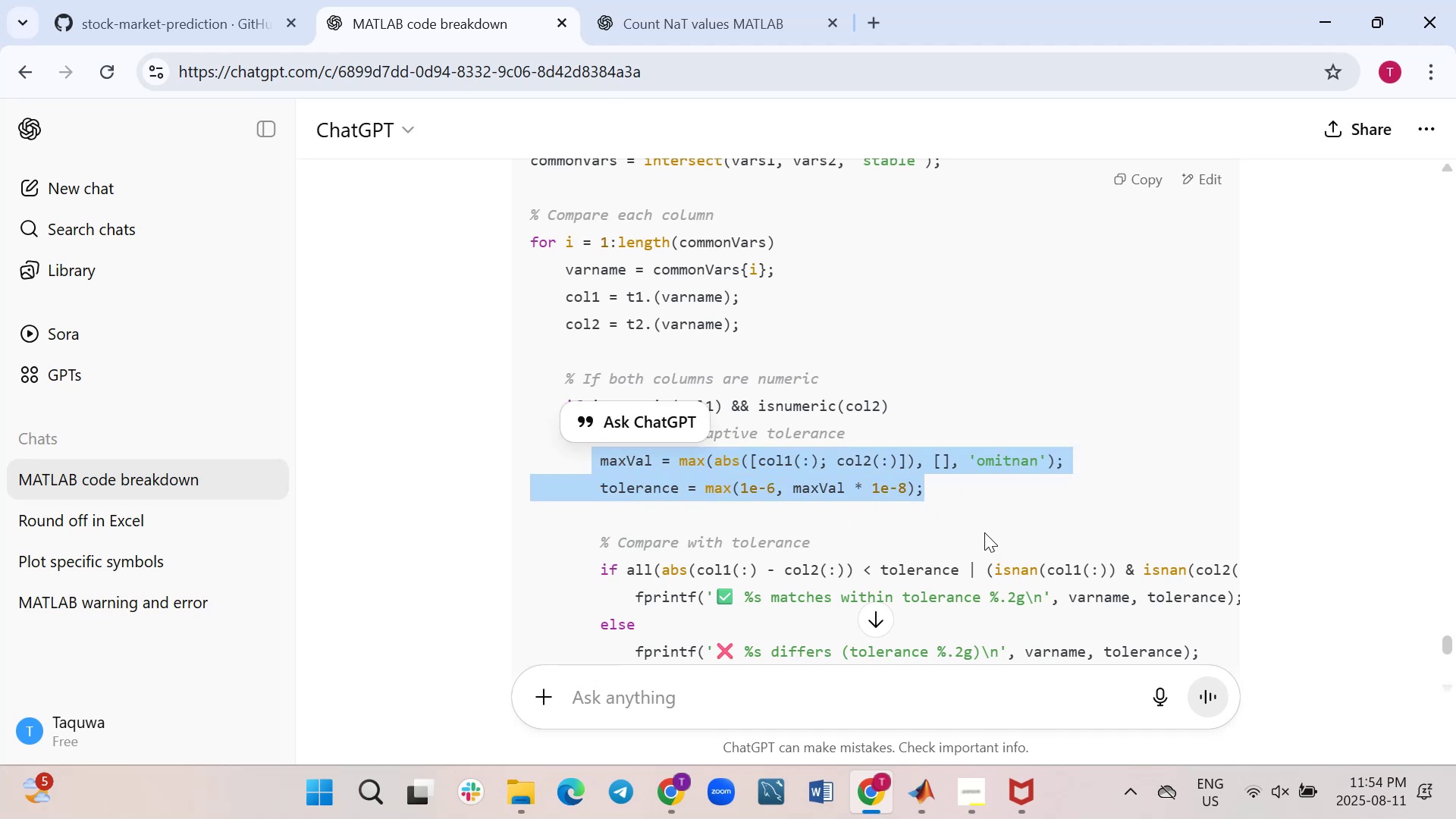 
key(Control+C)
 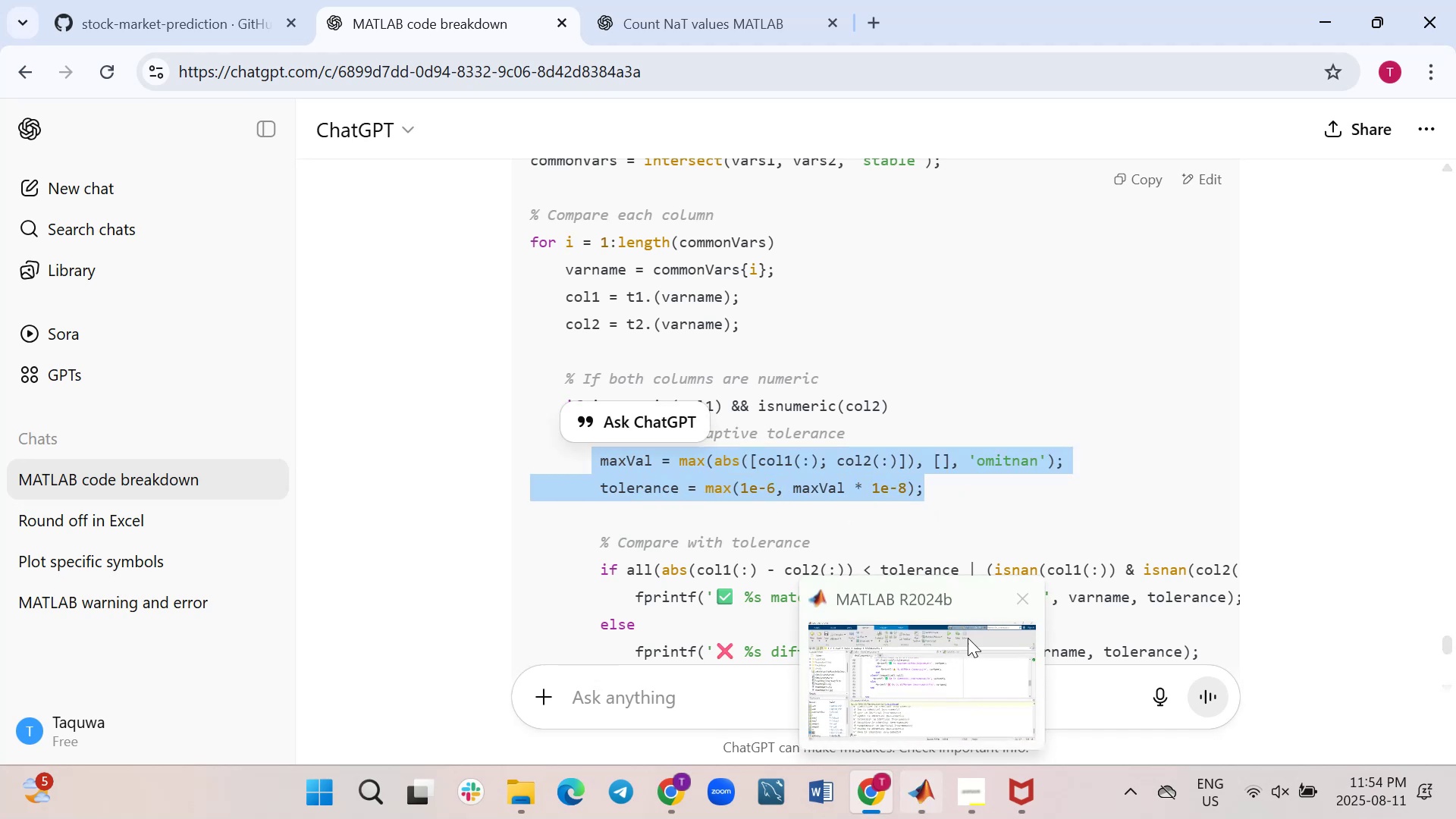 
left_click([1009, 549])
 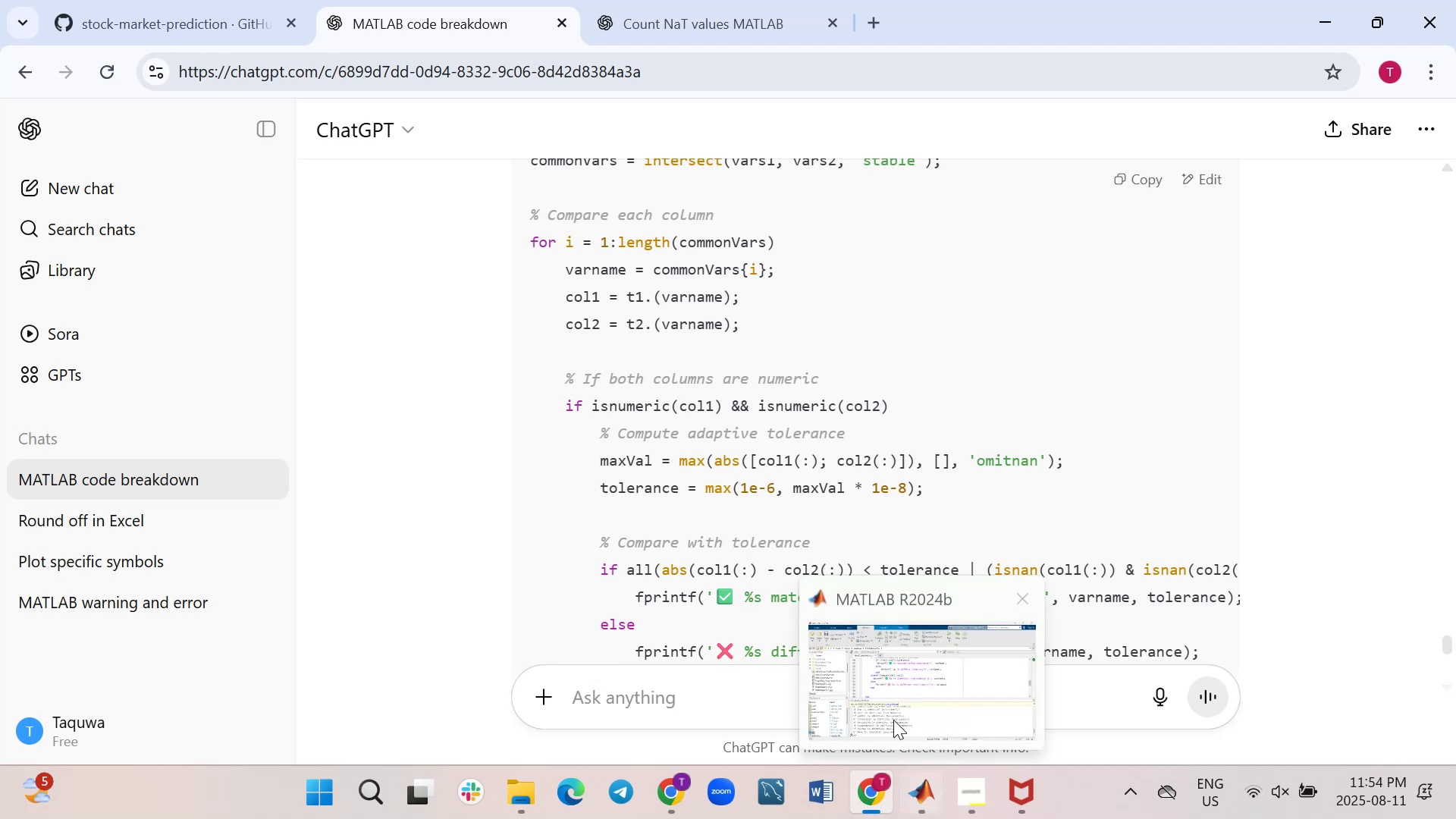 
left_click([885, 695])
 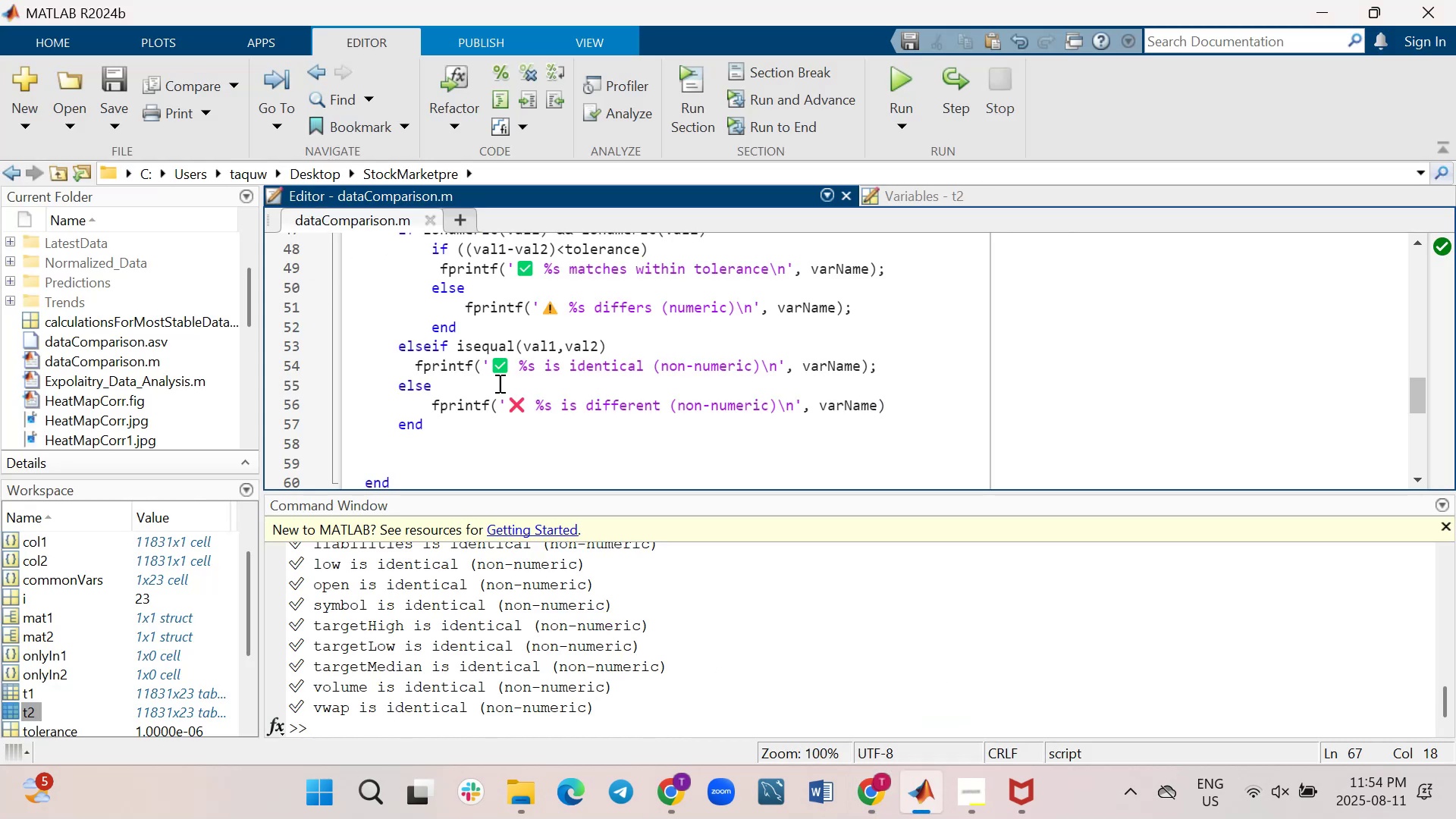 
scroll: coordinate [504, 403], scroll_direction: down, amount: 2.0
 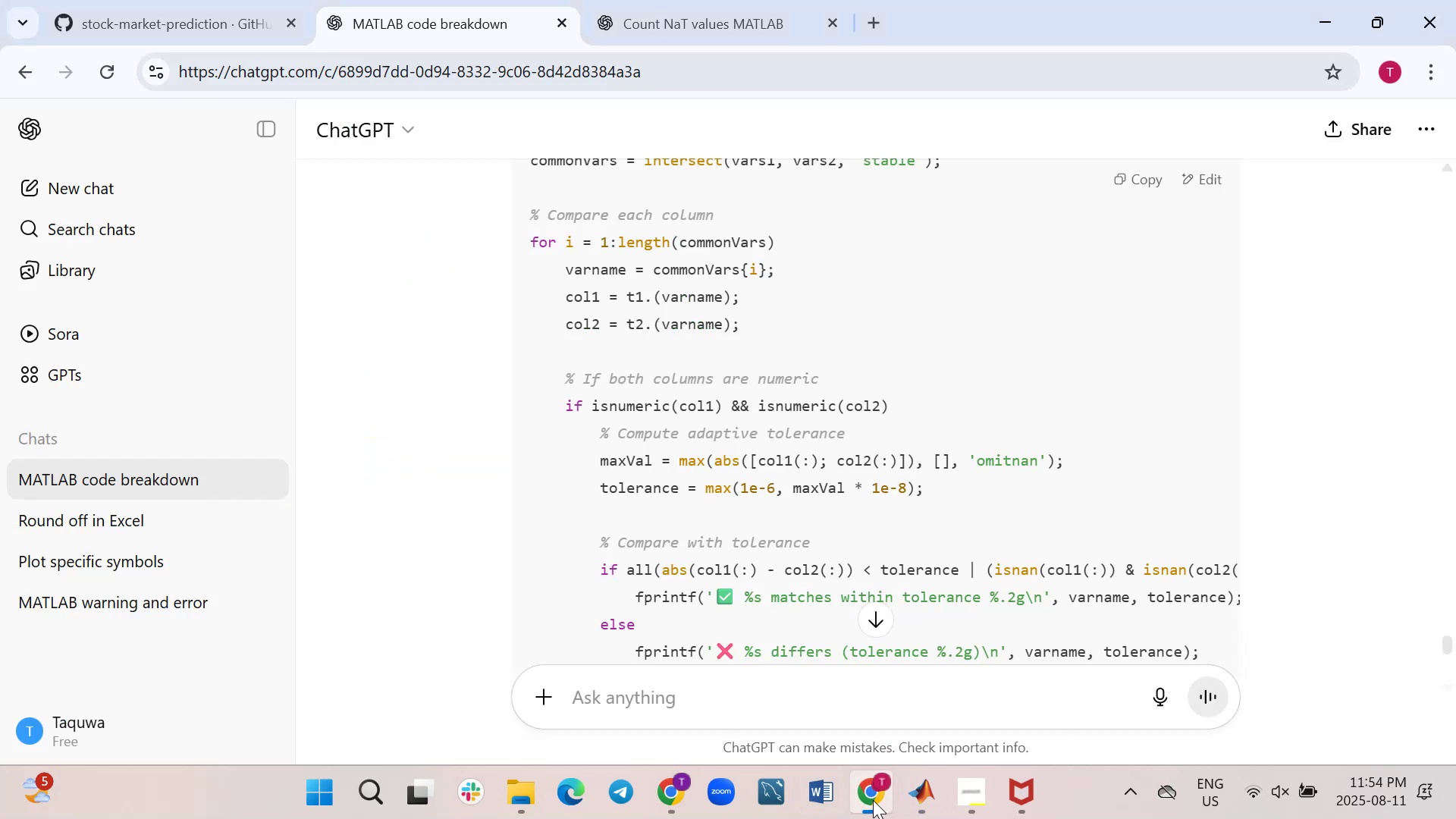 
left_click([873, 800])
 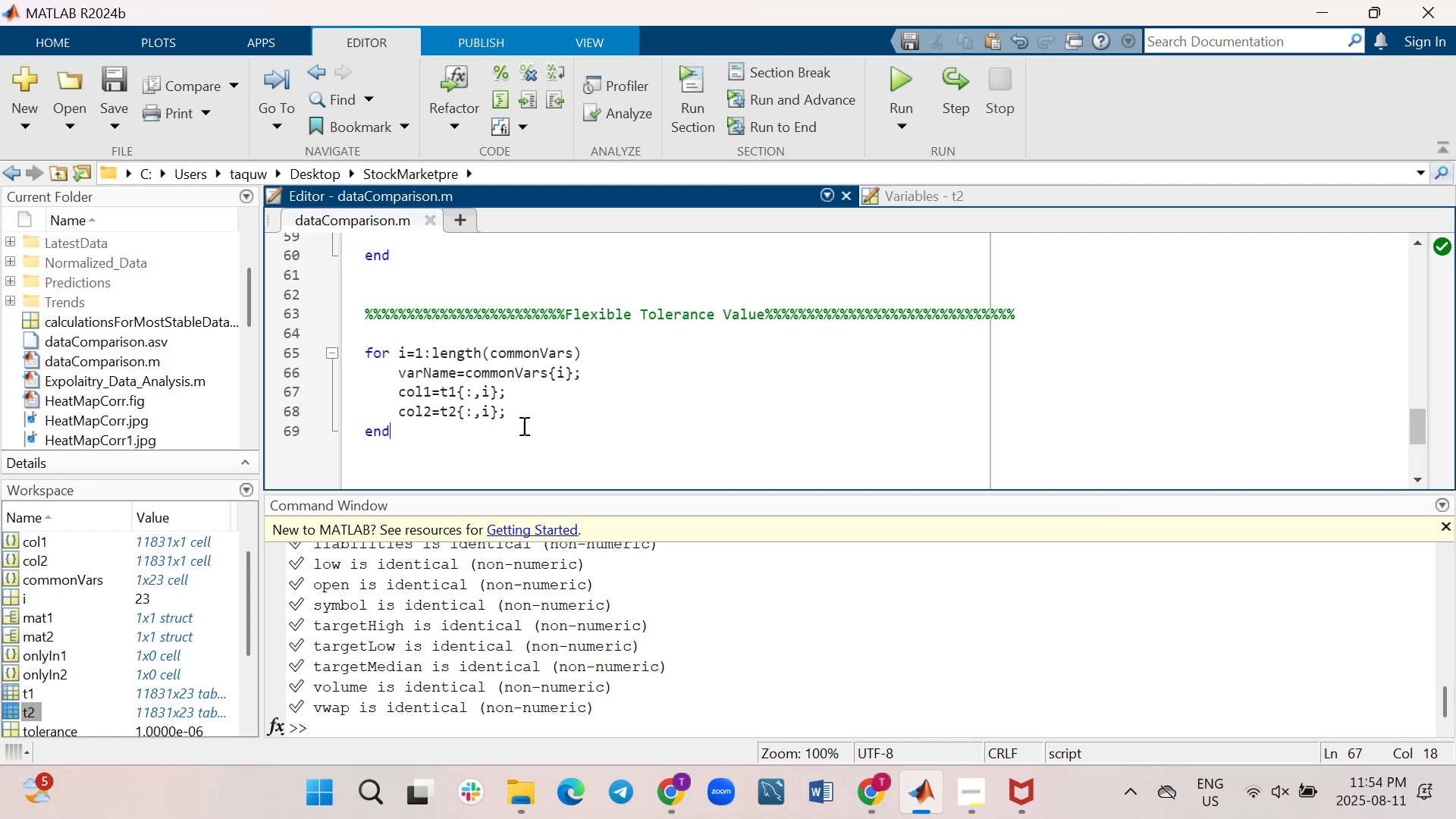 
left_click([522, 425])
 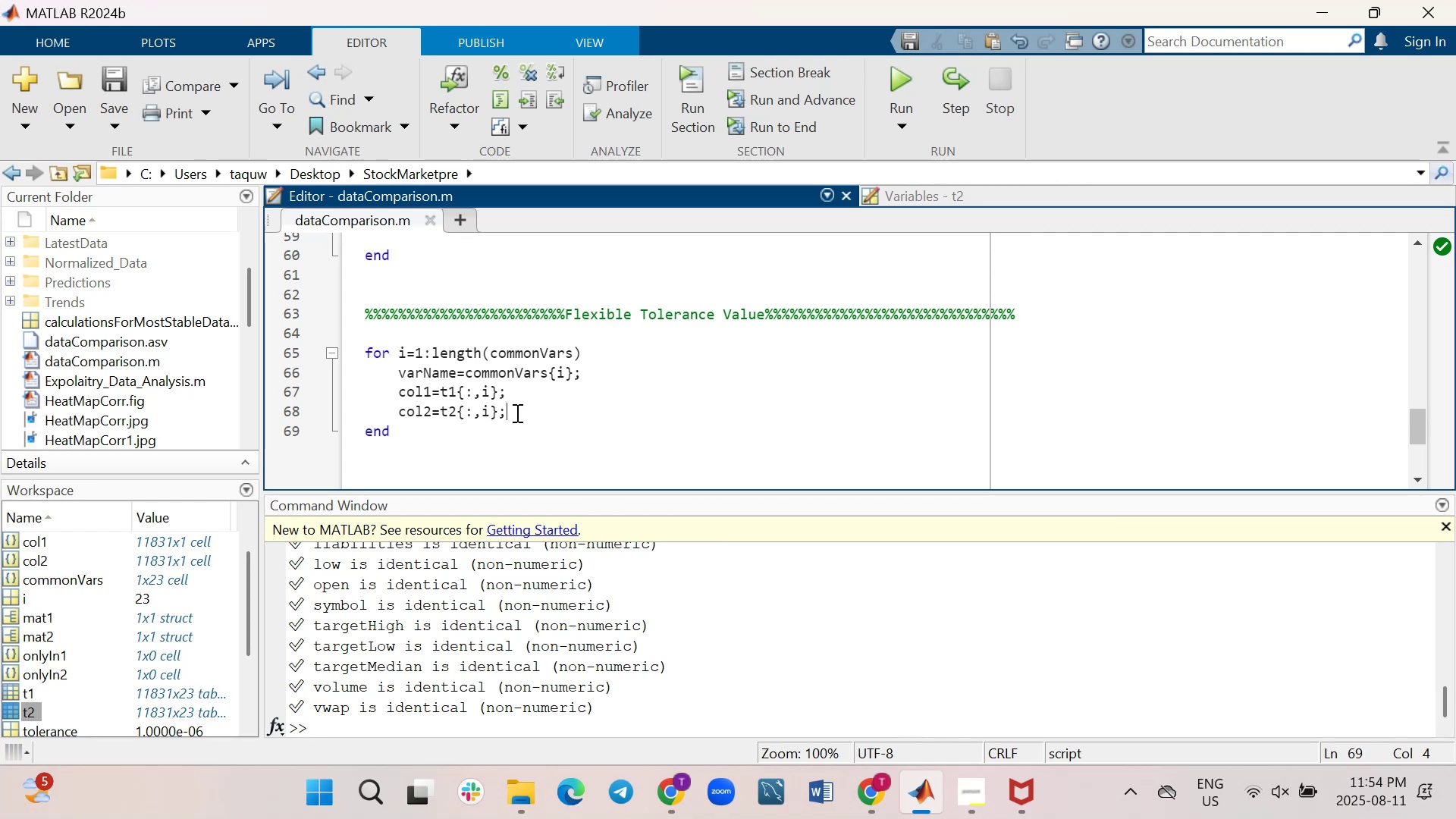 
left_click([516, 413])
 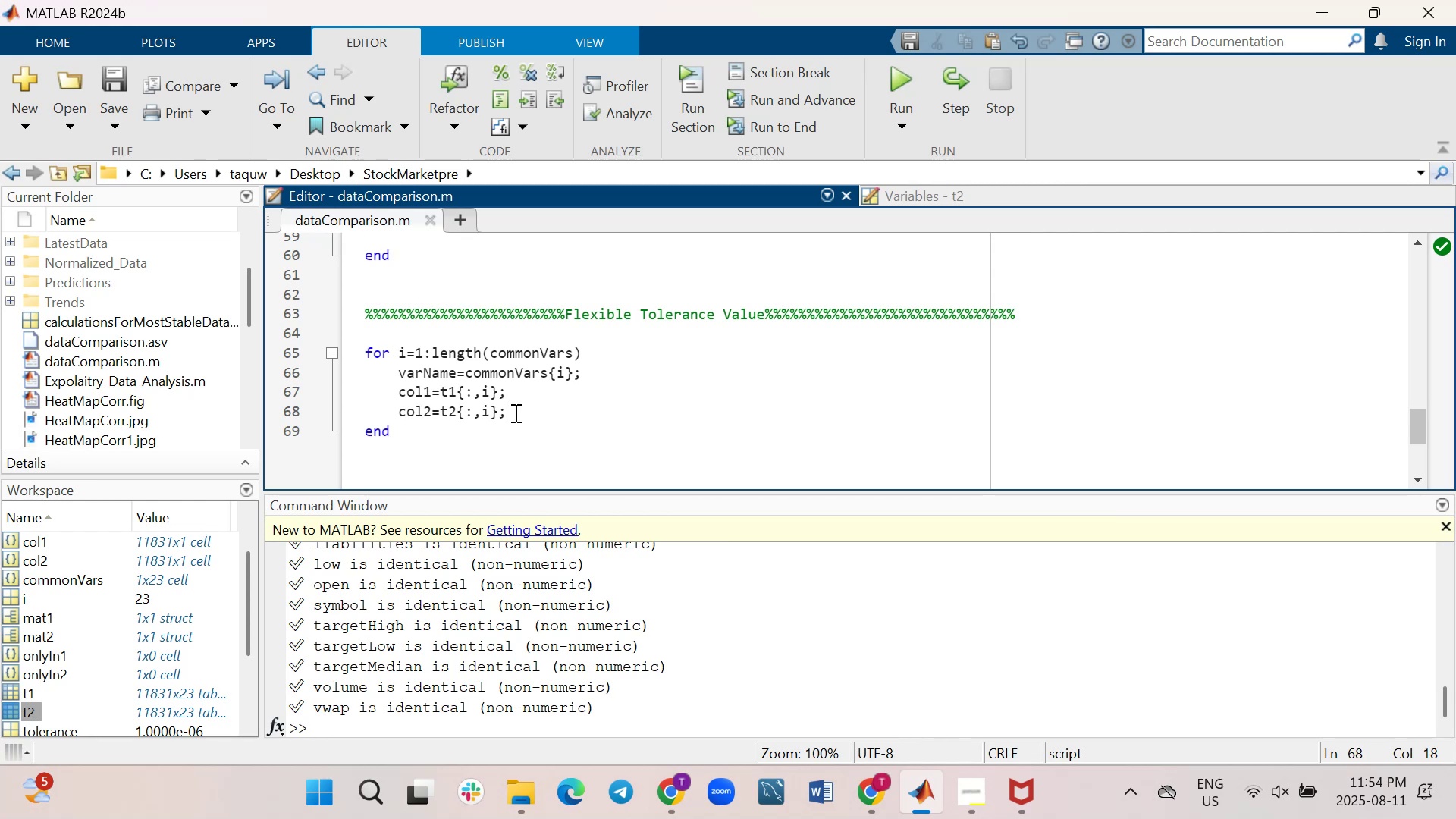 
key(Shift+Enter)
 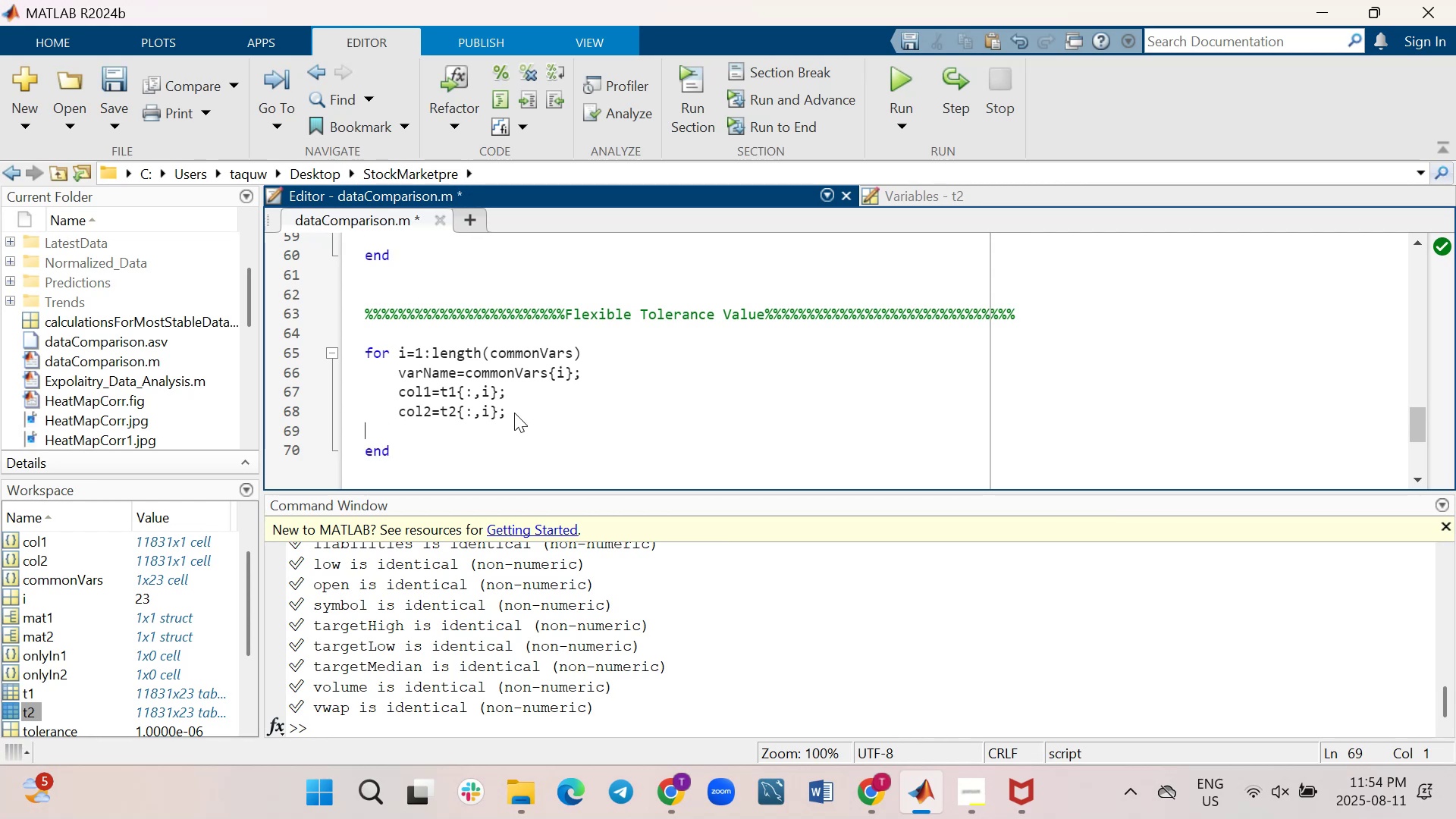 
key(Control+ControlLeft)
 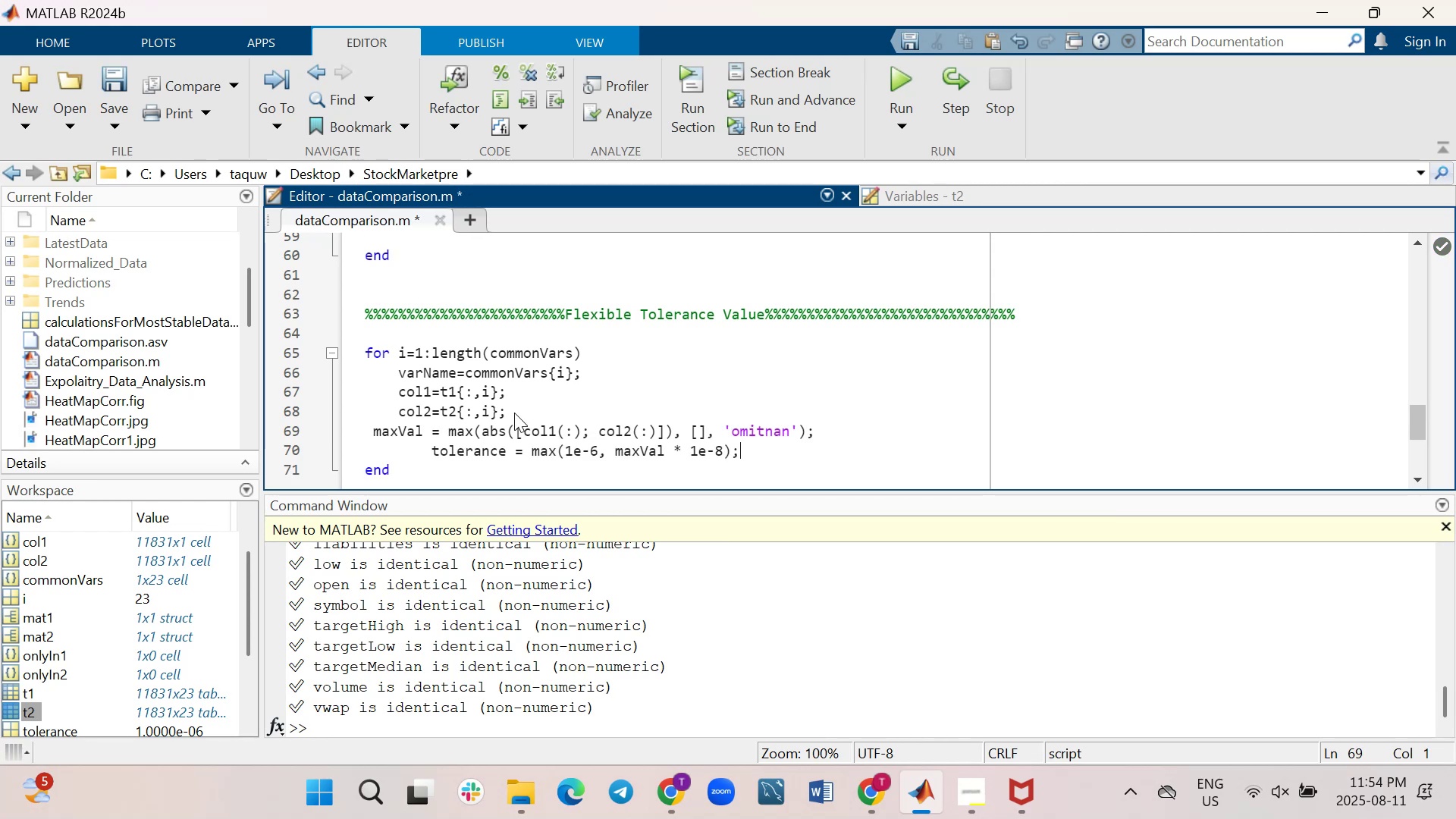 
key(Control+V)
 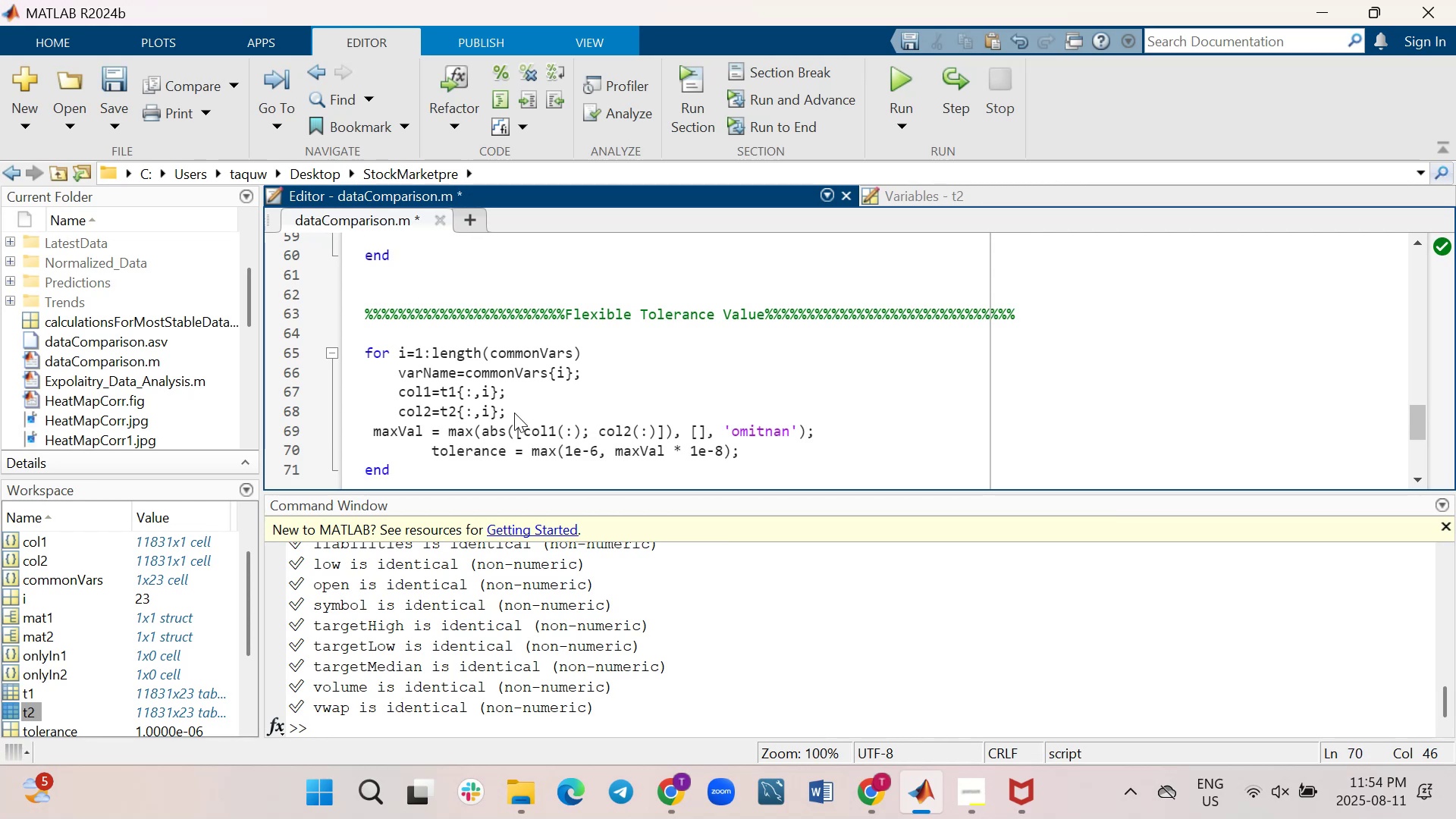 
wait(5.46)
 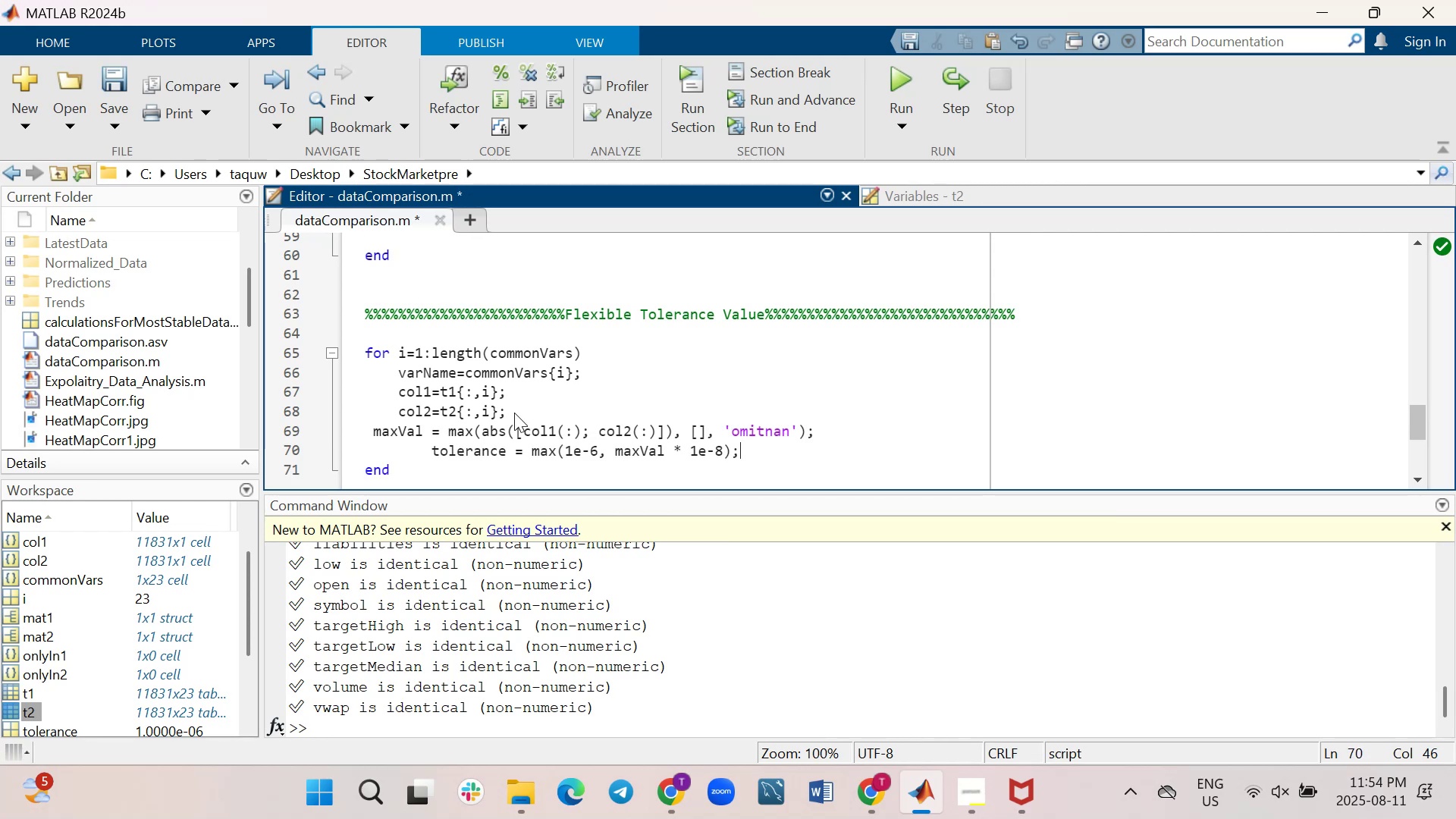 
key(Control+ControlLeft)
 